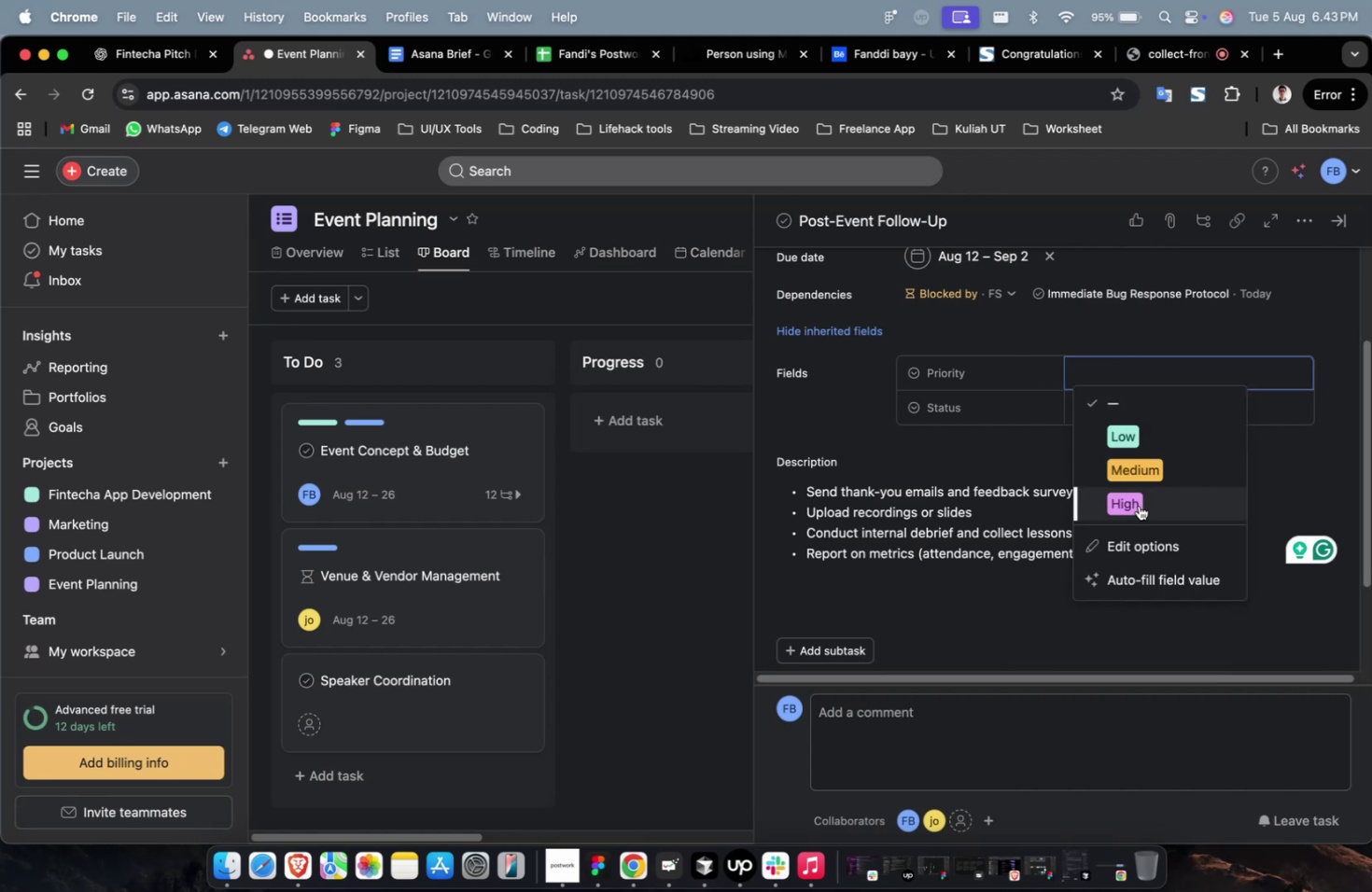 
left_click([1138, 505])
 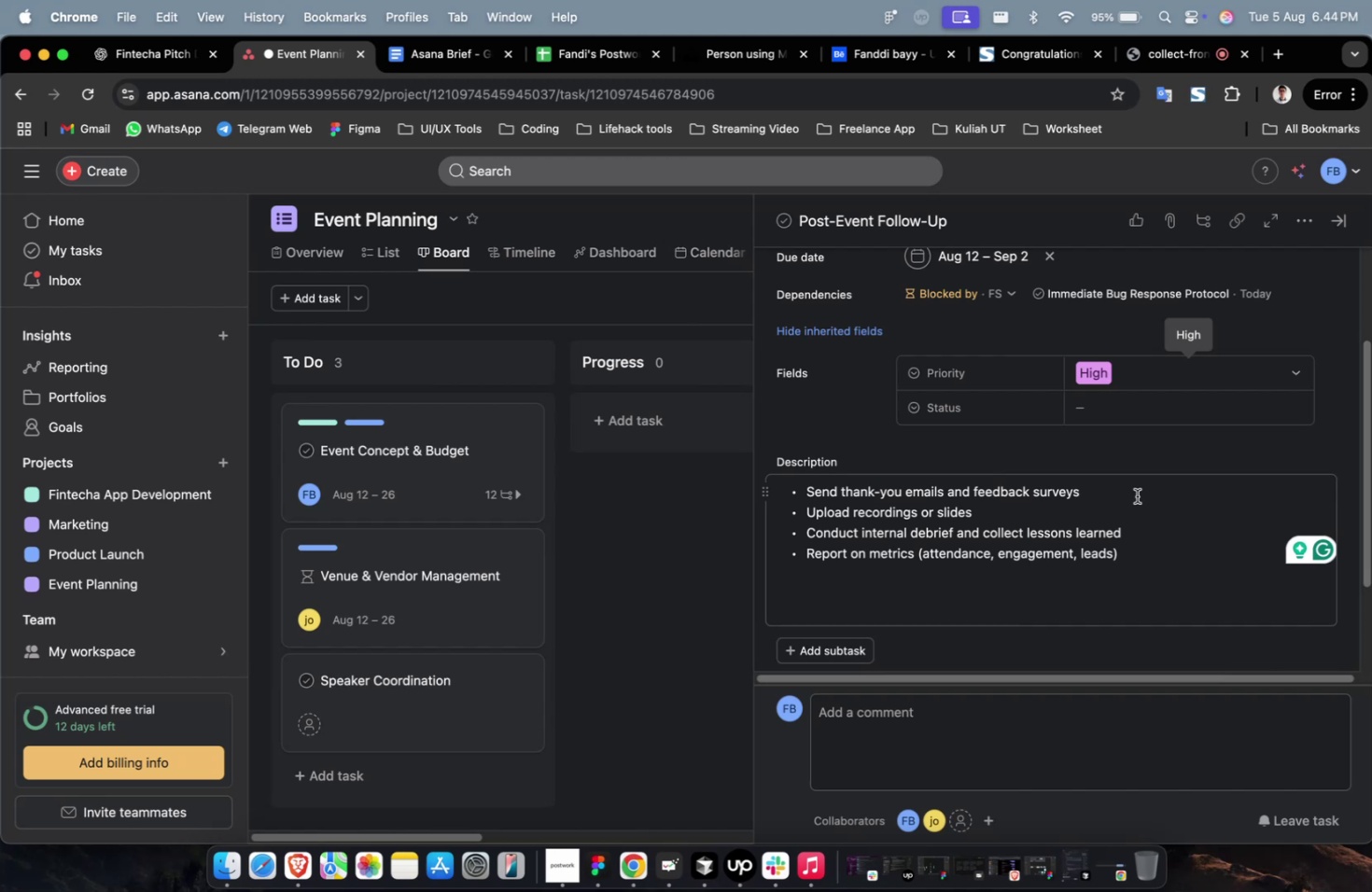 
wait(21.69)
 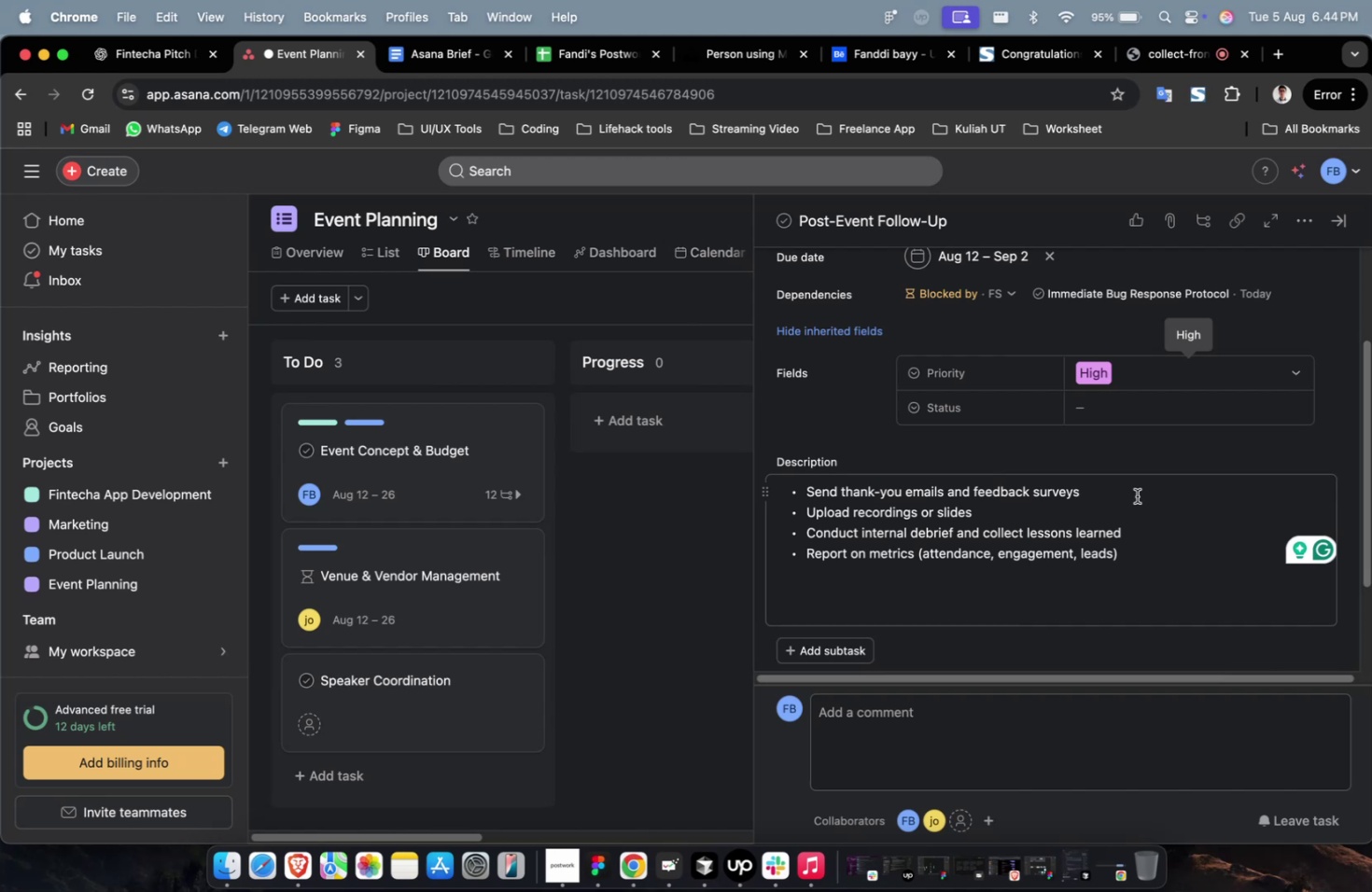 
scroll: coordinate [1136, 496], scroll_direction: down, amount: 2.0
 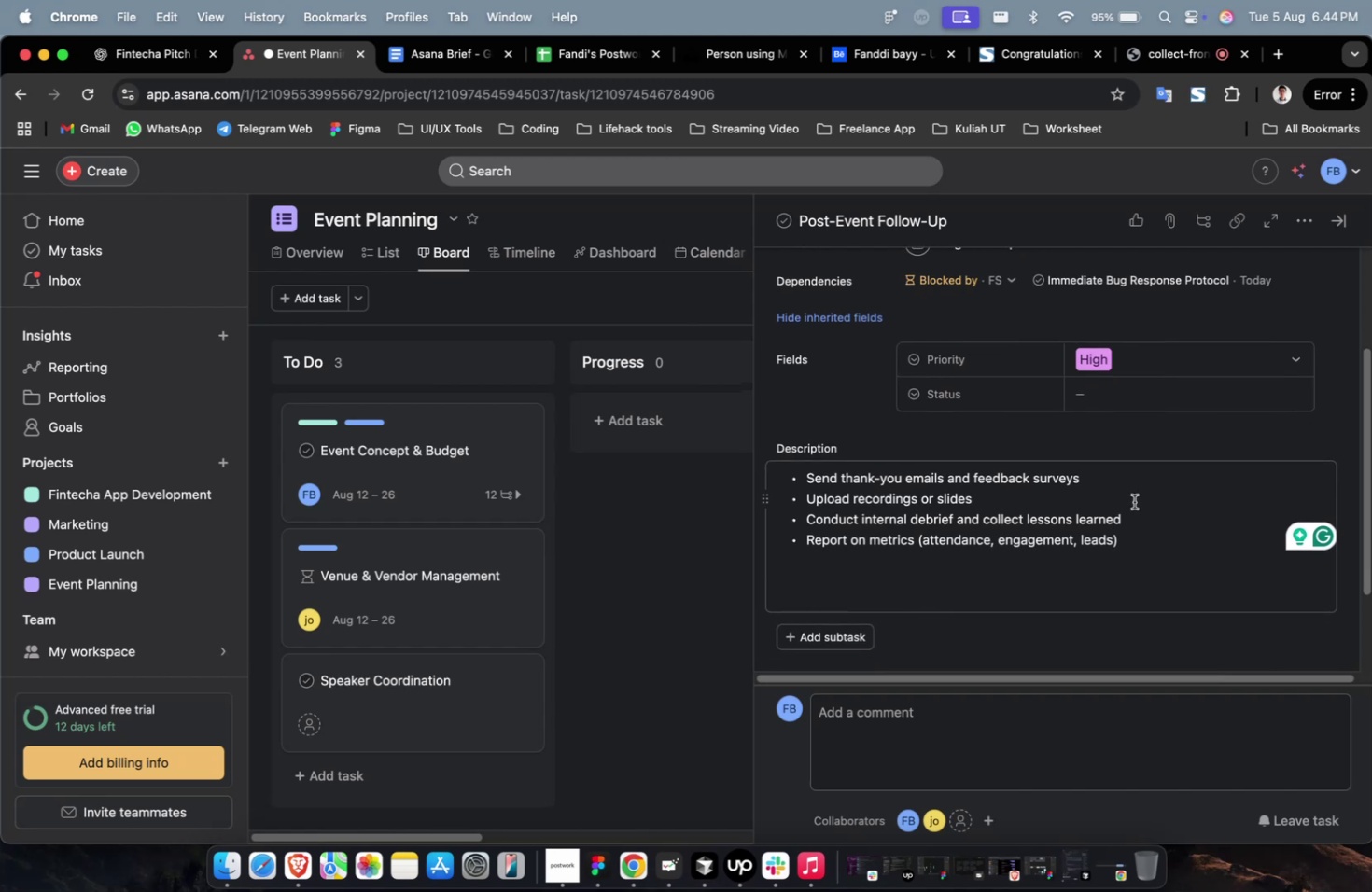 
scroll: coordinate [1133, 501], scroll_direction: up, amount: 2.0
 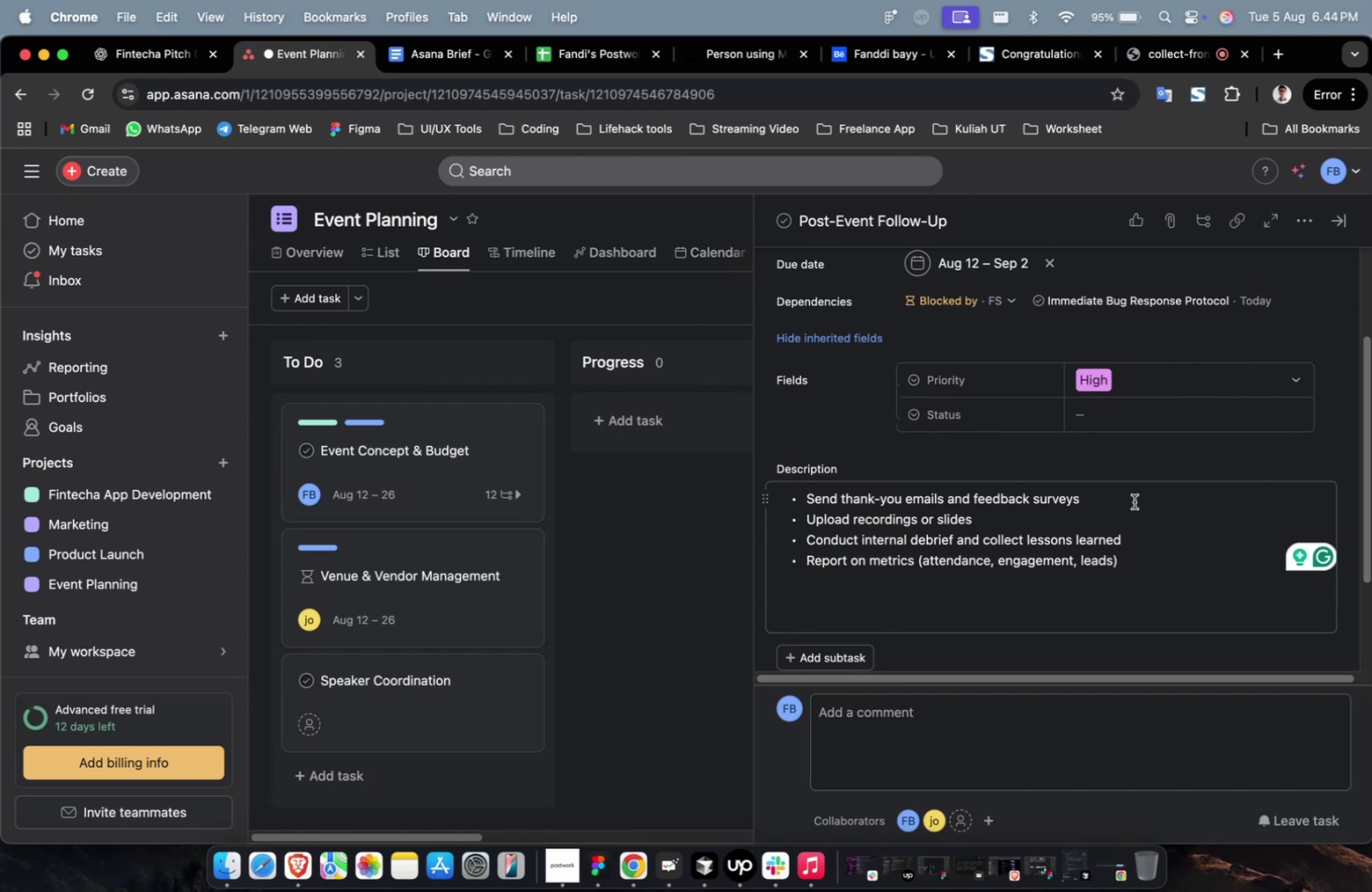 
wait(5.44)
 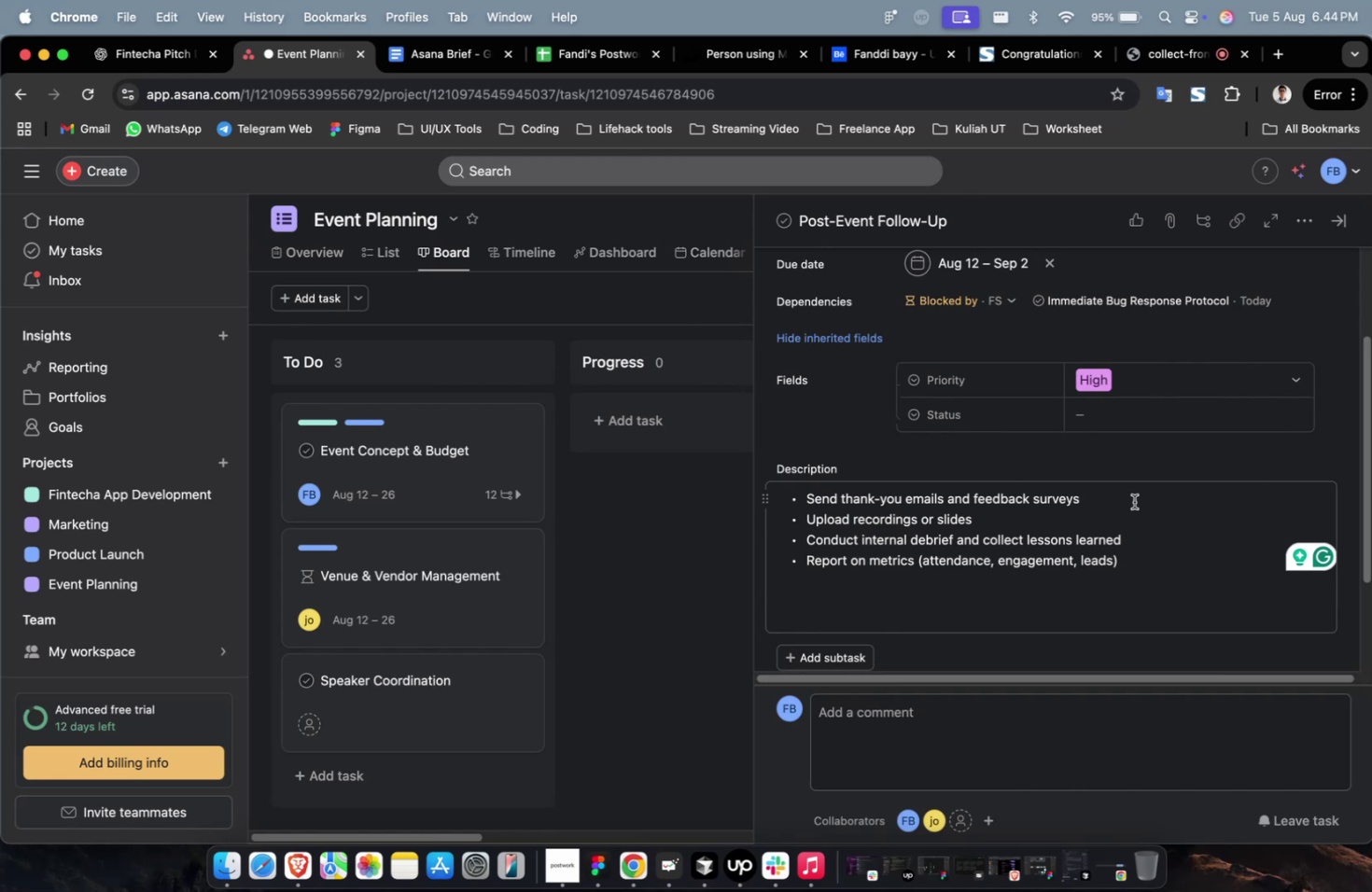 
scroll: coordinate [1133, 501], scroll_direction: down, amount: 2.0
 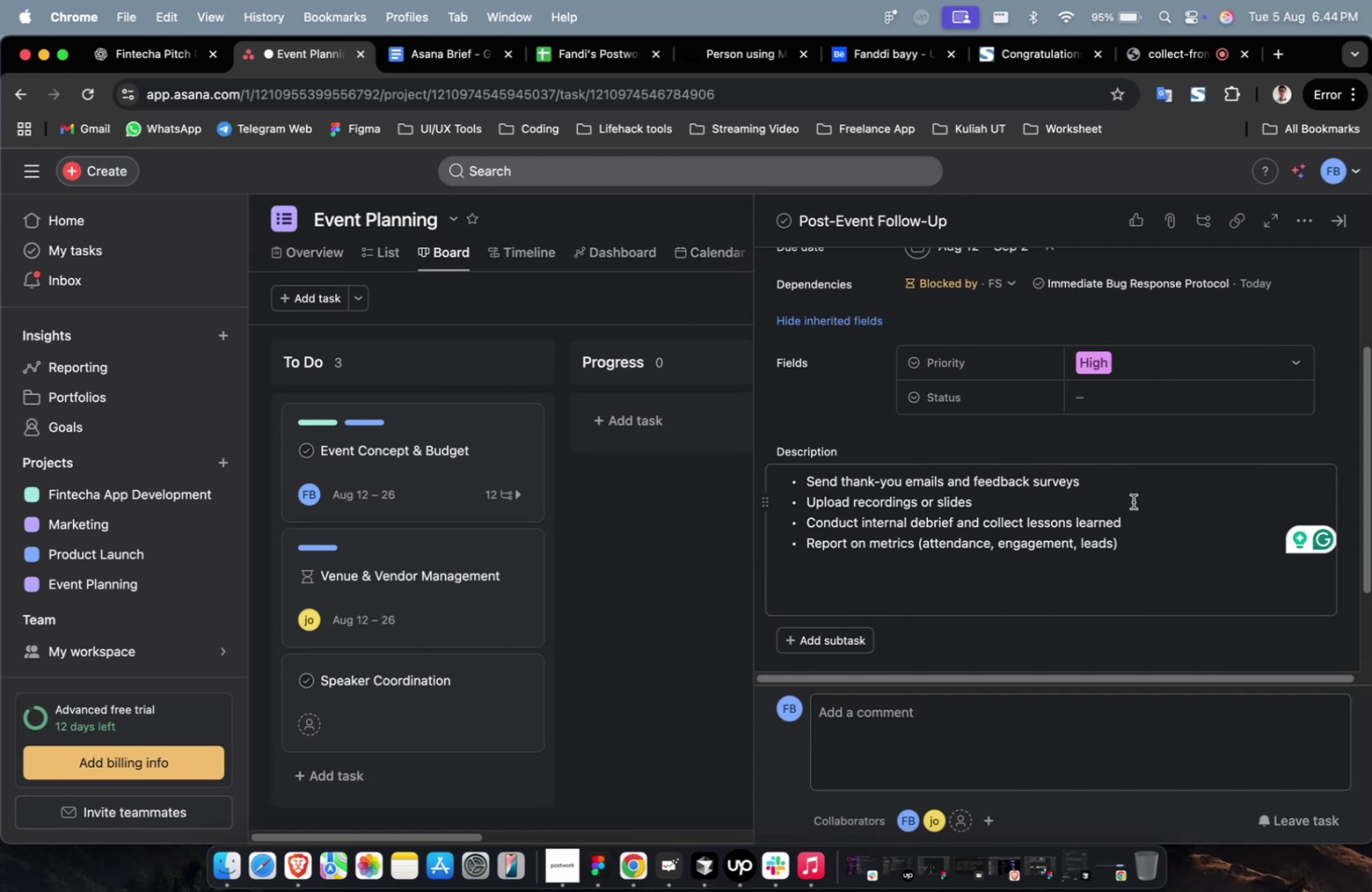 
wait(19.85)
 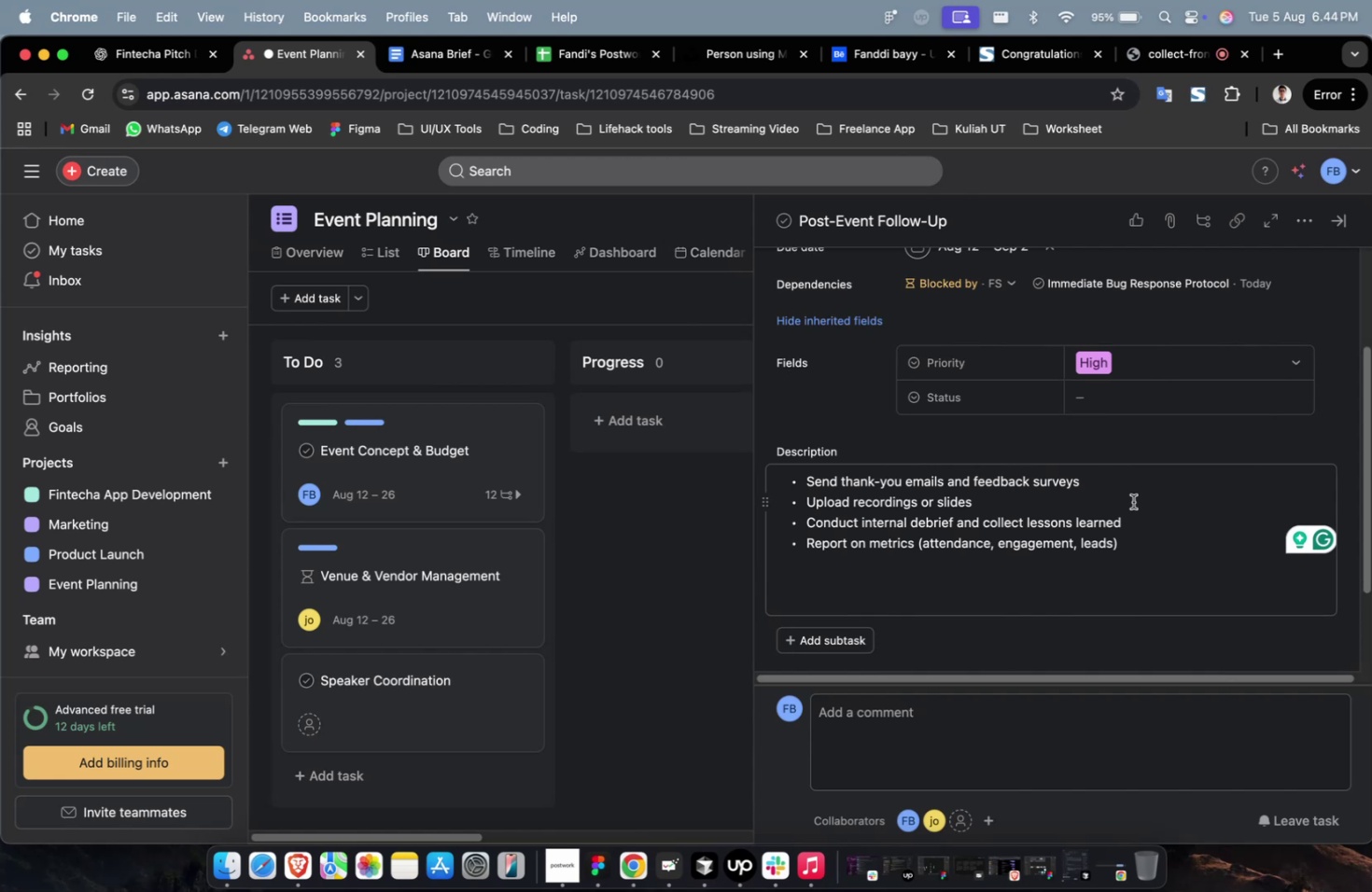 
scroll: coordinate [1132, 501], scroll_direction: down, amount: 2.0
 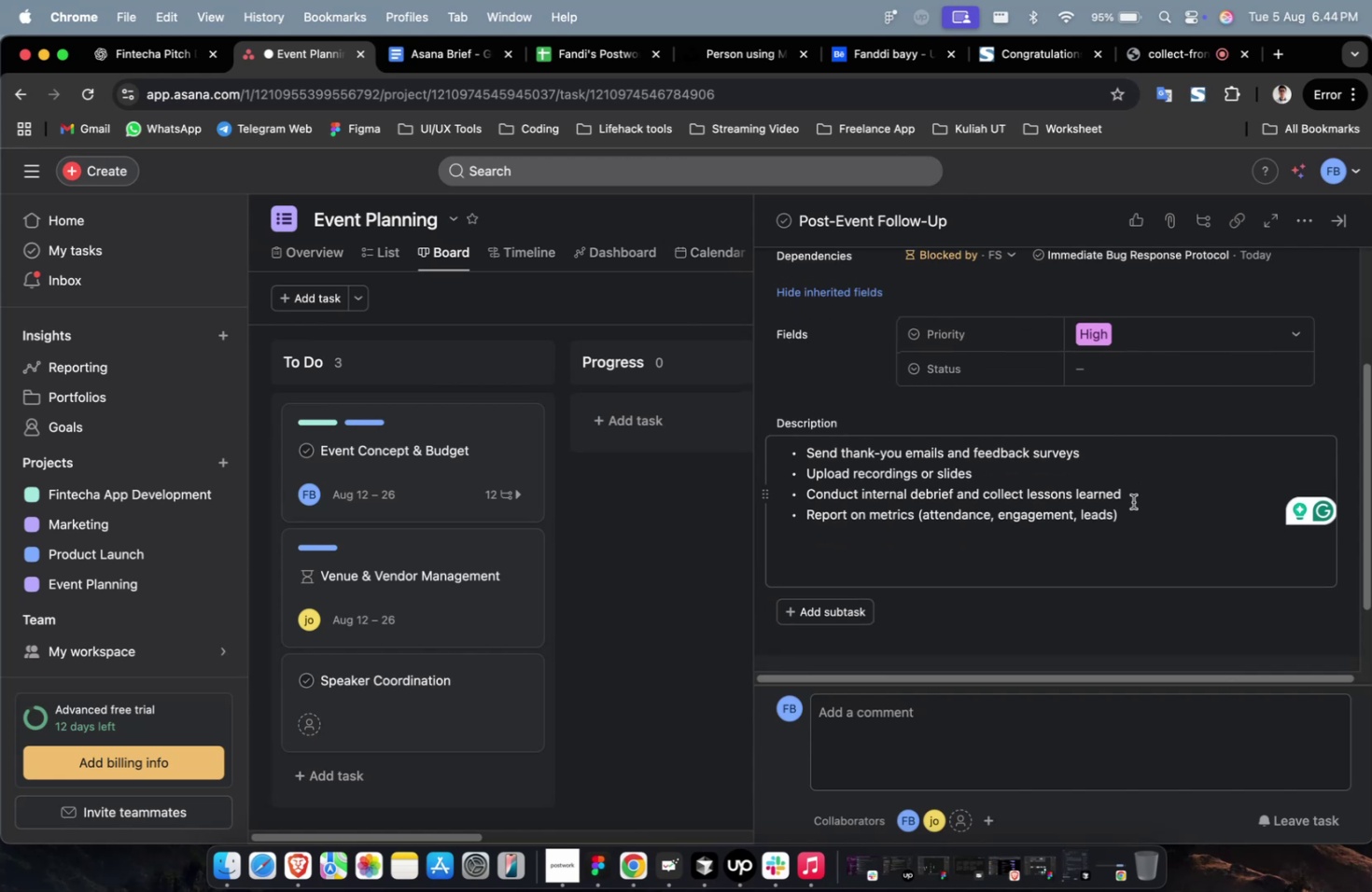 
scroll: coordinate [1141, 505], scroll_direction: none, amount: 0.0
 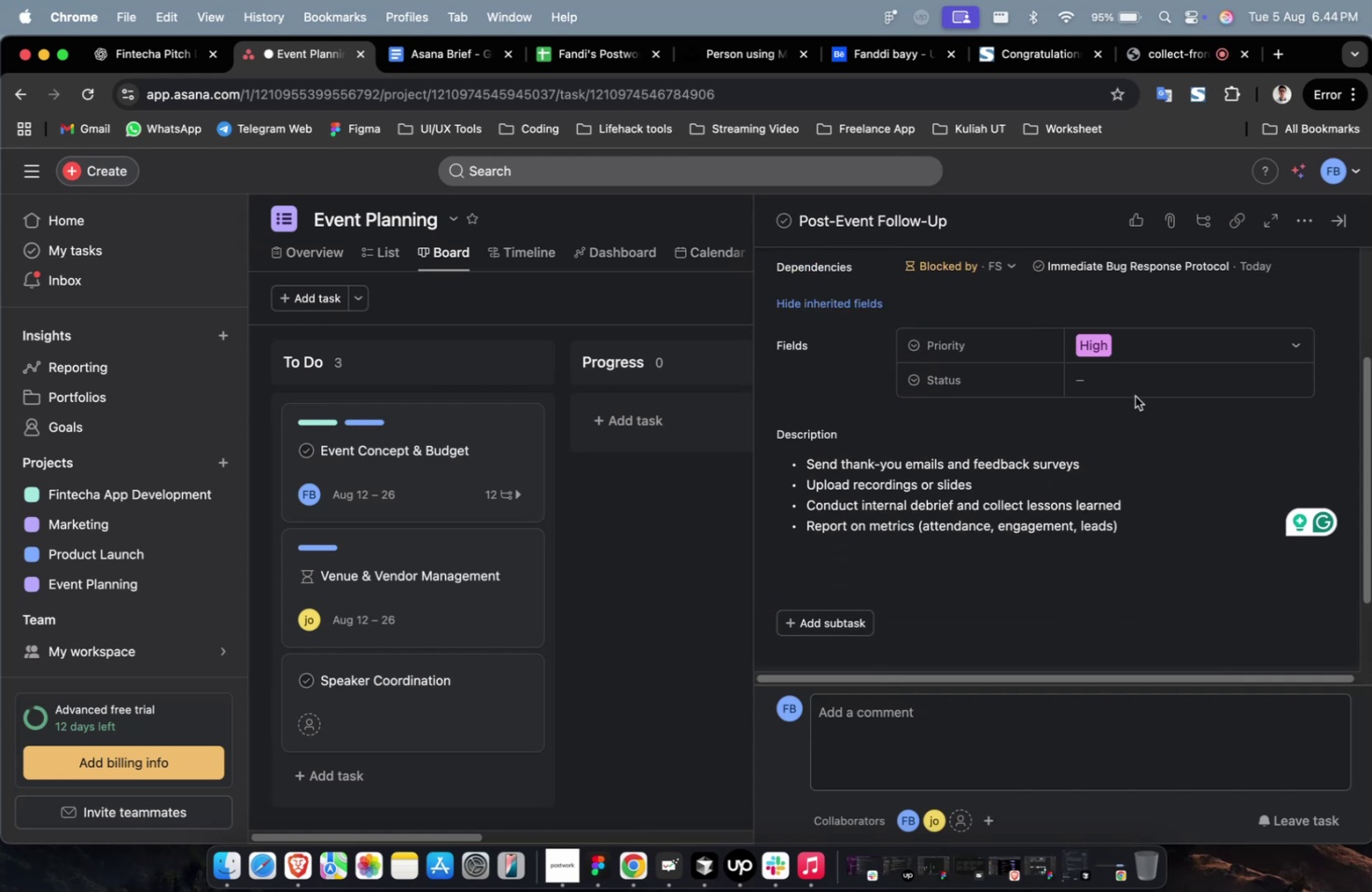 
left_click([1134, 394])
 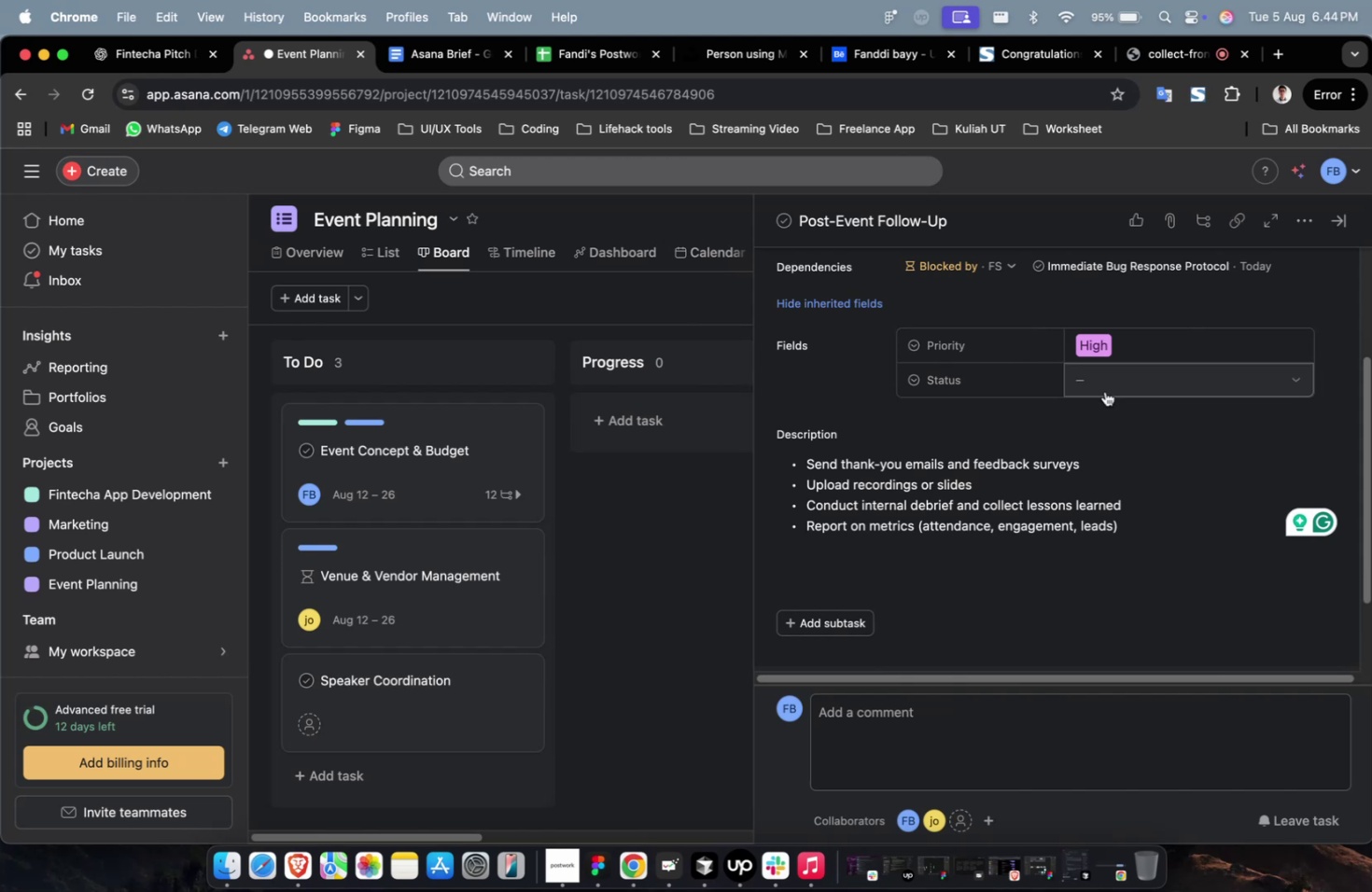 
left_click([1104, 391])
 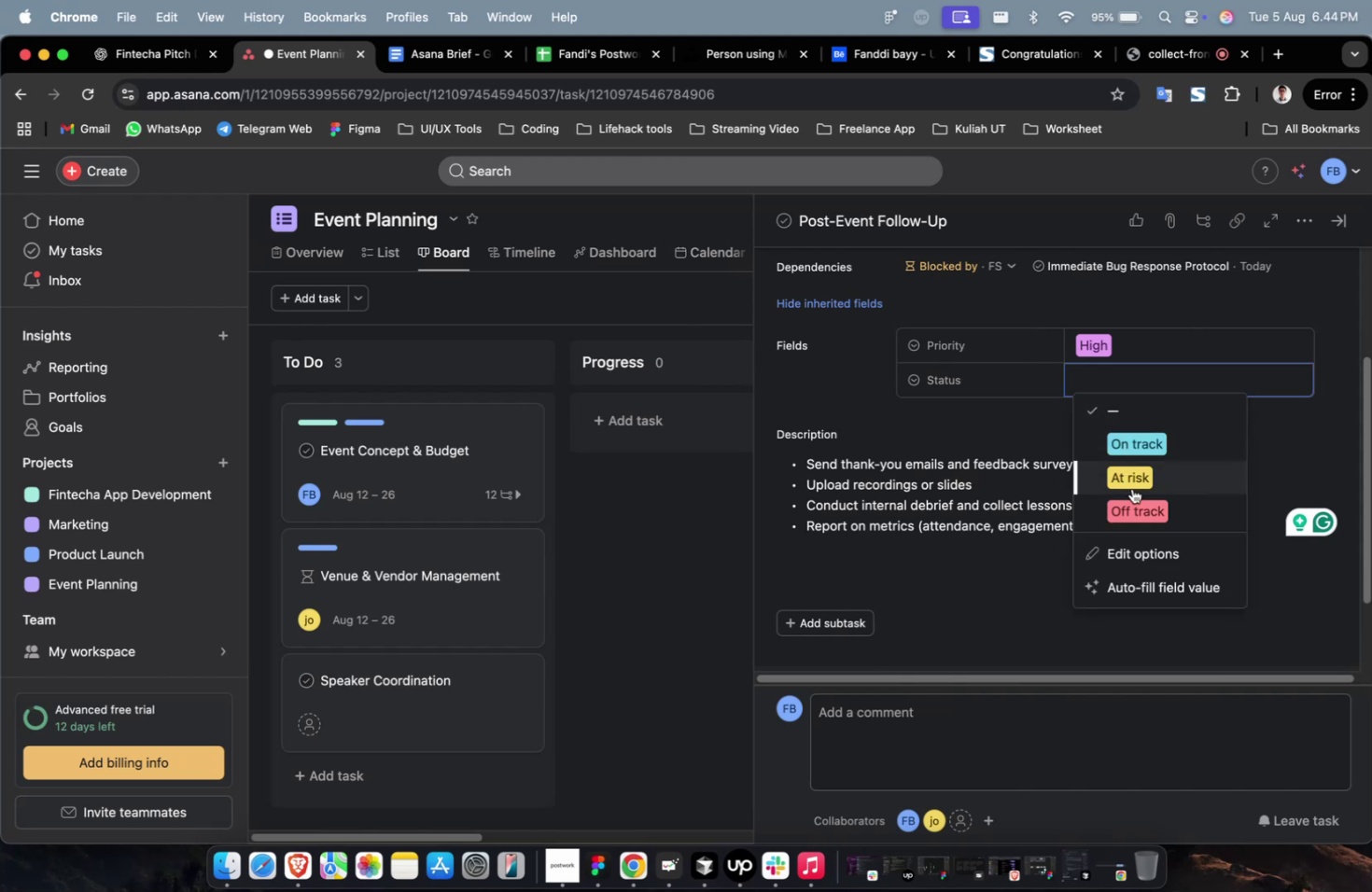 
left_click([1148, 439])
 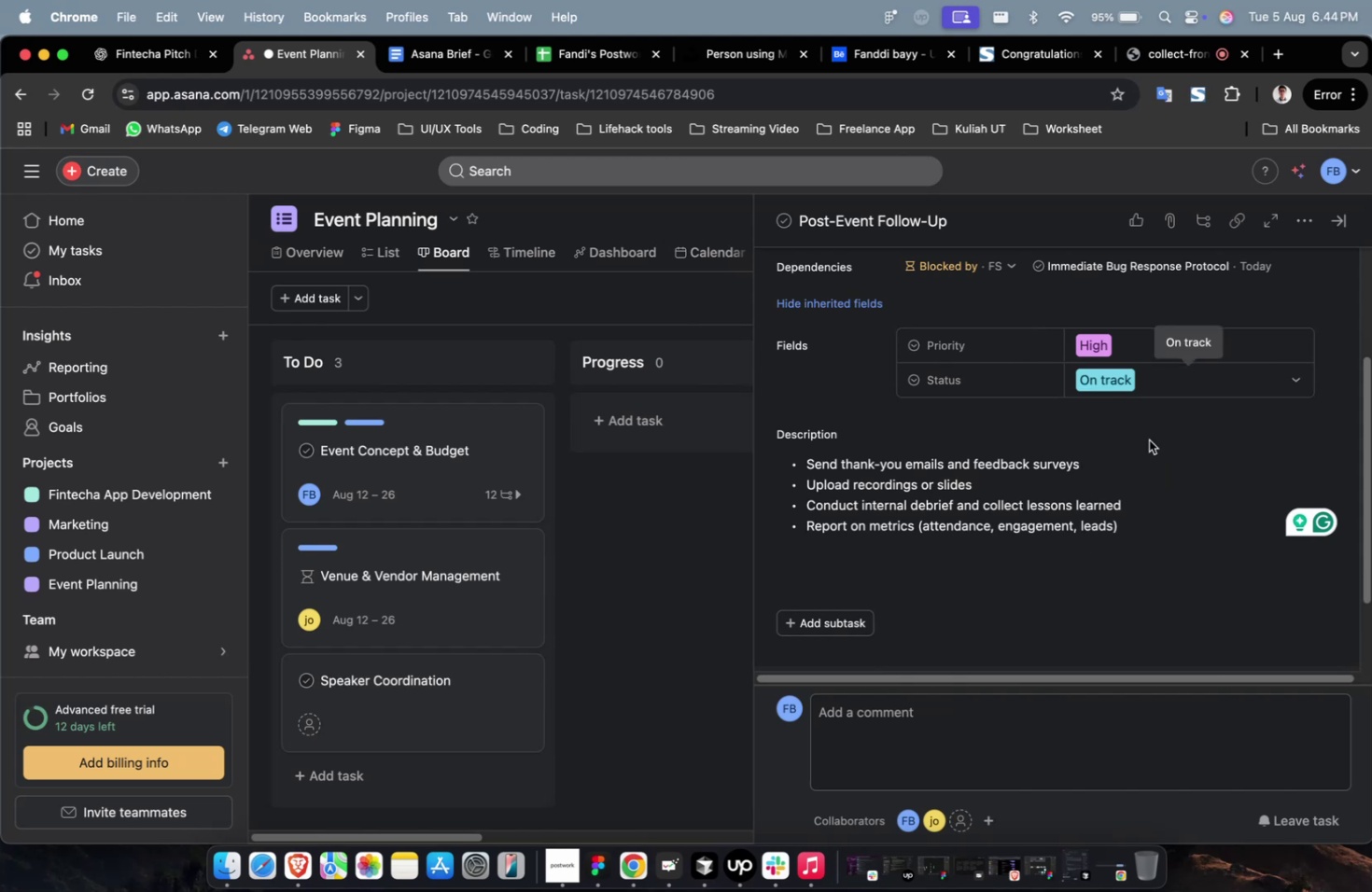 
scroll: coordinate [1148, 441], scroll_direction: down, amount: 9.0
 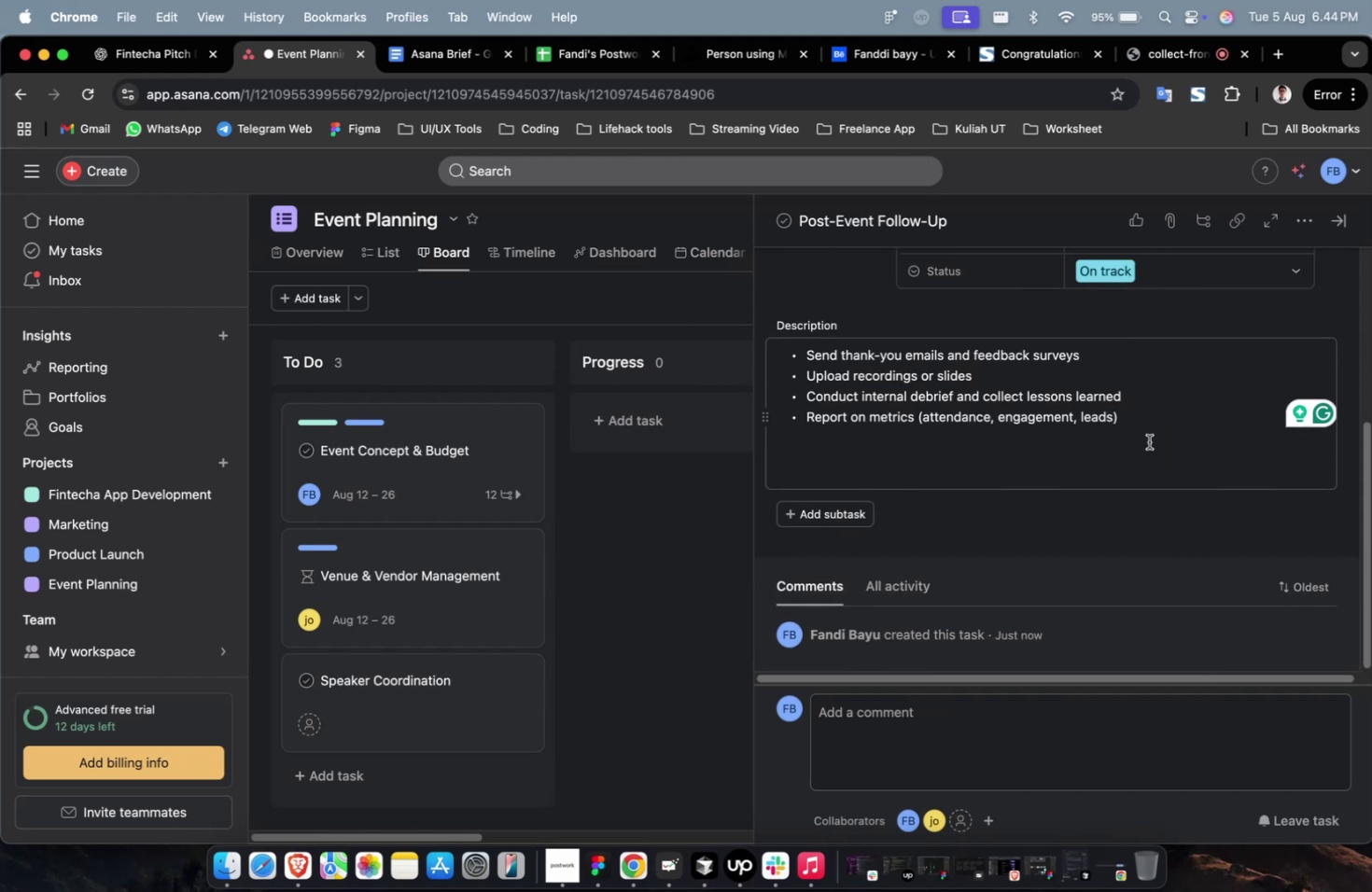 
scroll: coordinate [1163, 440], scroll_direction: up, amount: 23.0
 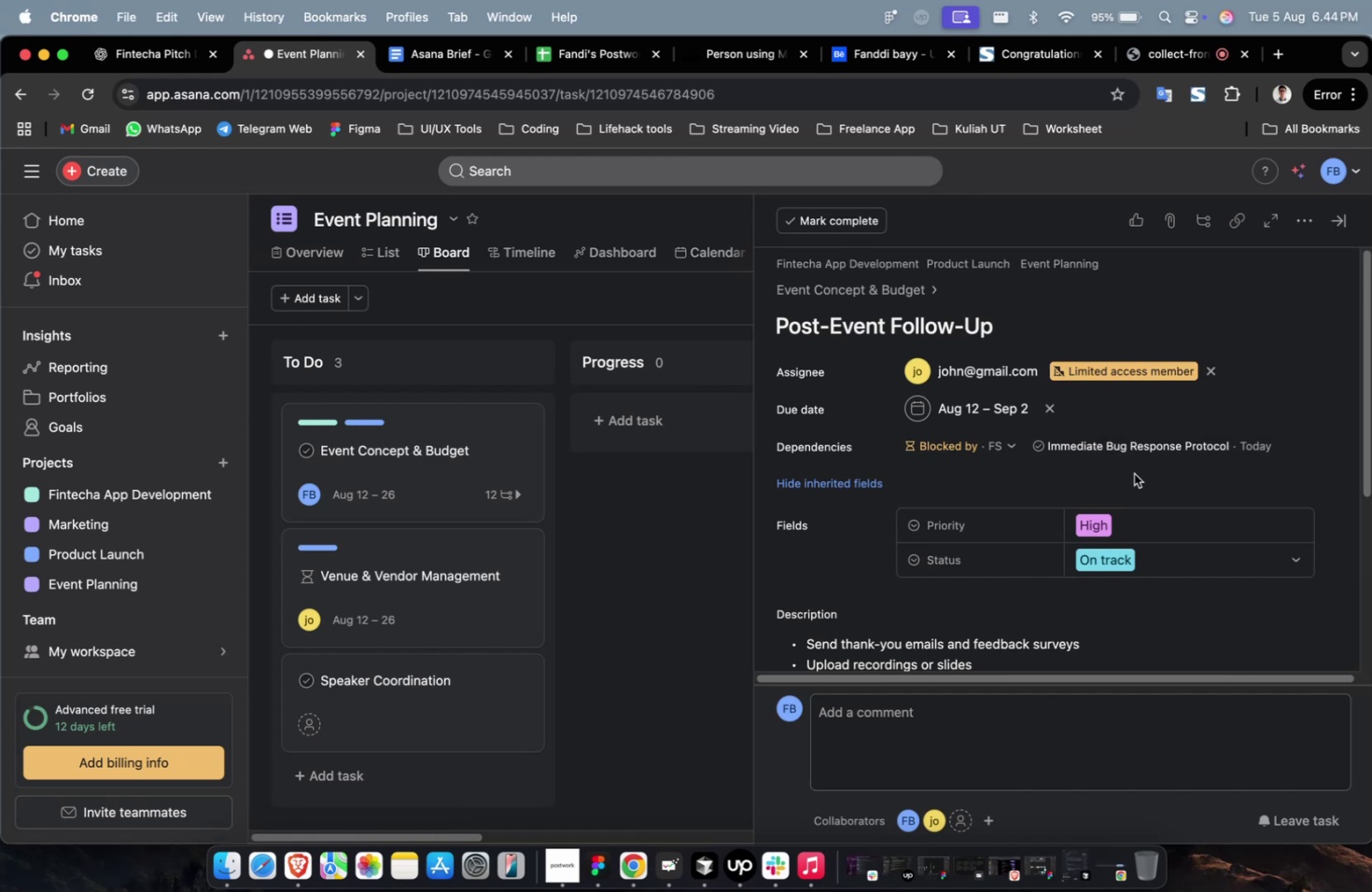 
left_click([817, 481])
 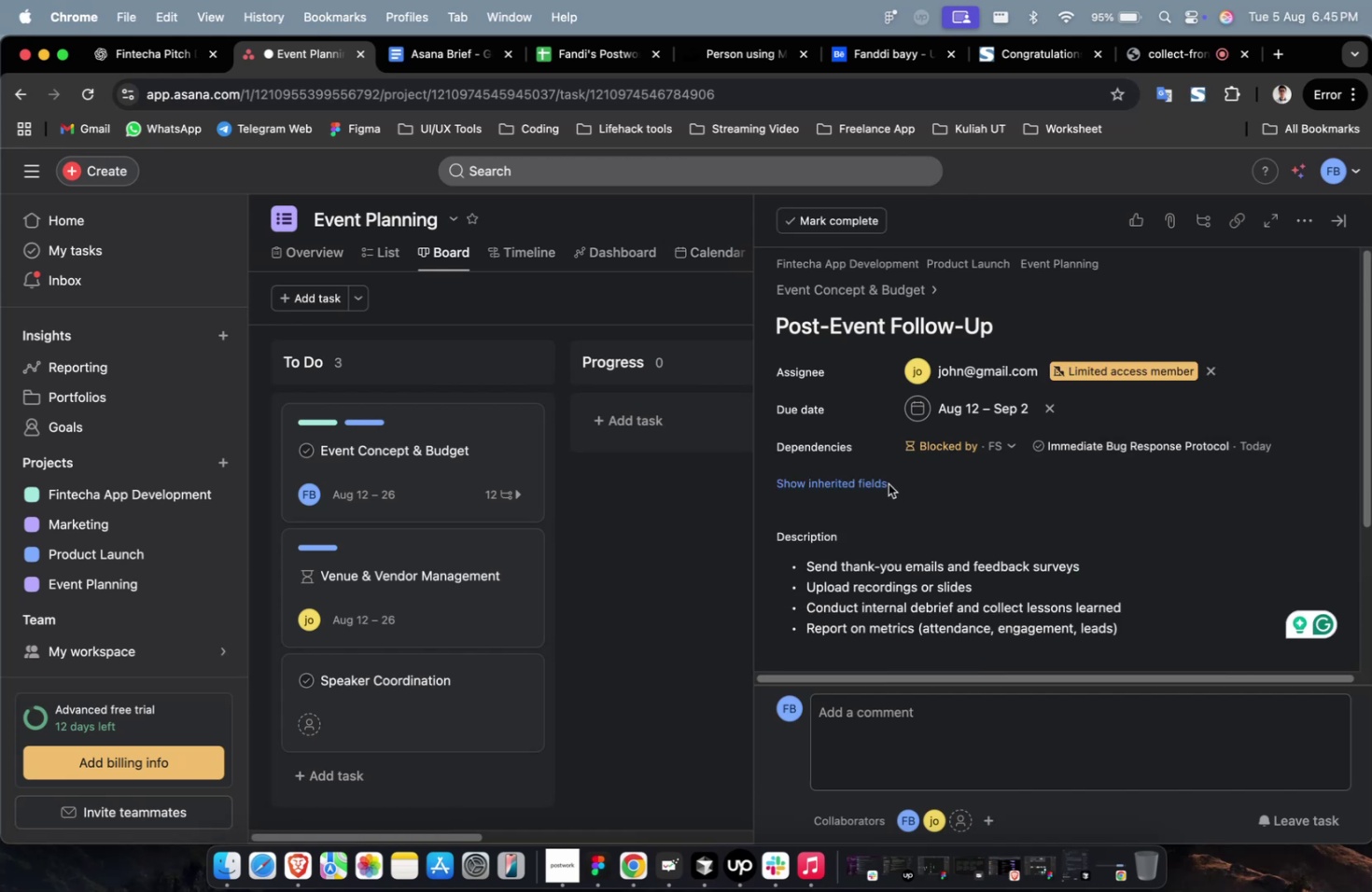 
double_click([877, 483])
 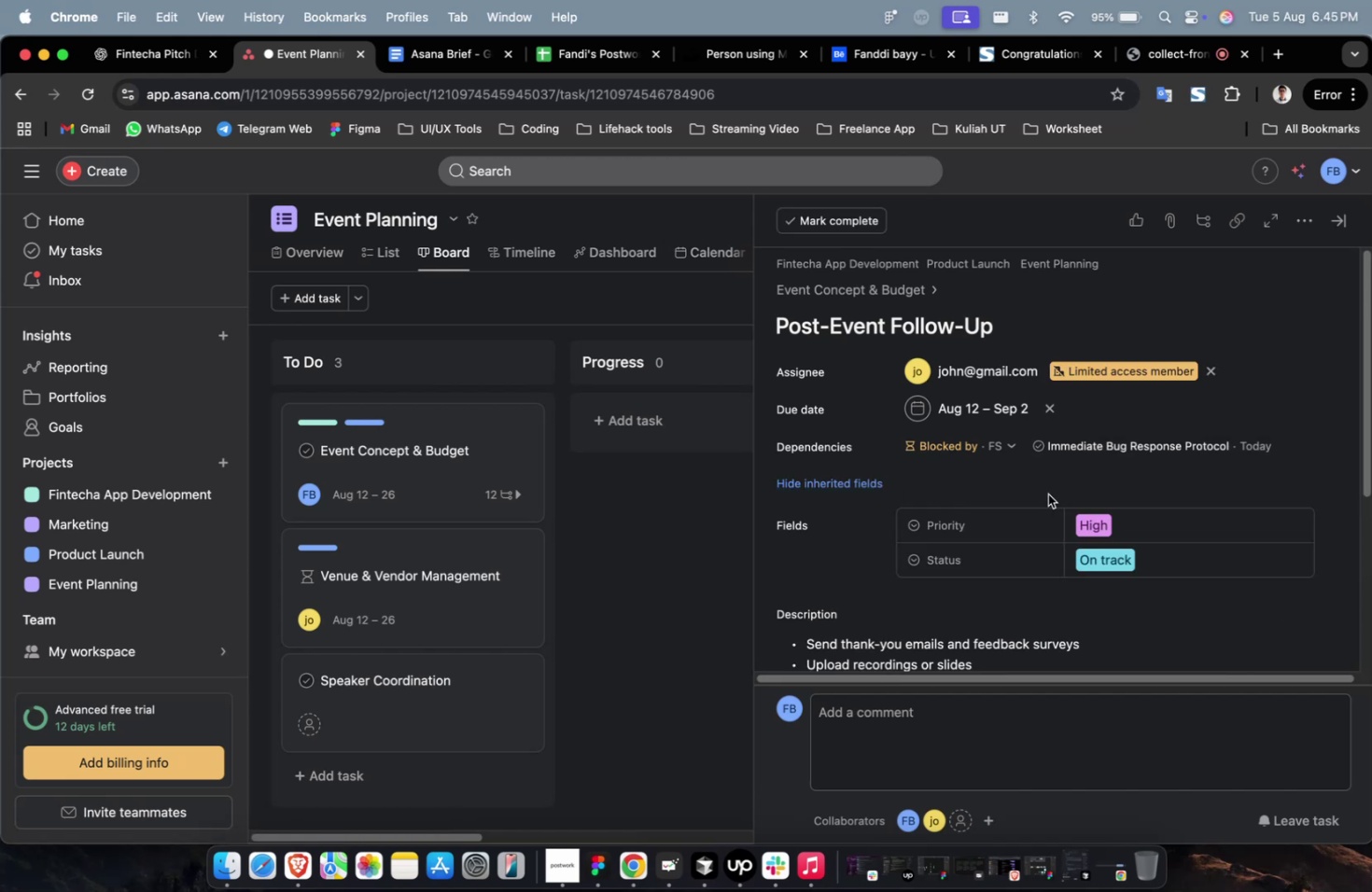 
scroll: coordinate [1101, 447], scroll_direction: down, amount: 32.0
 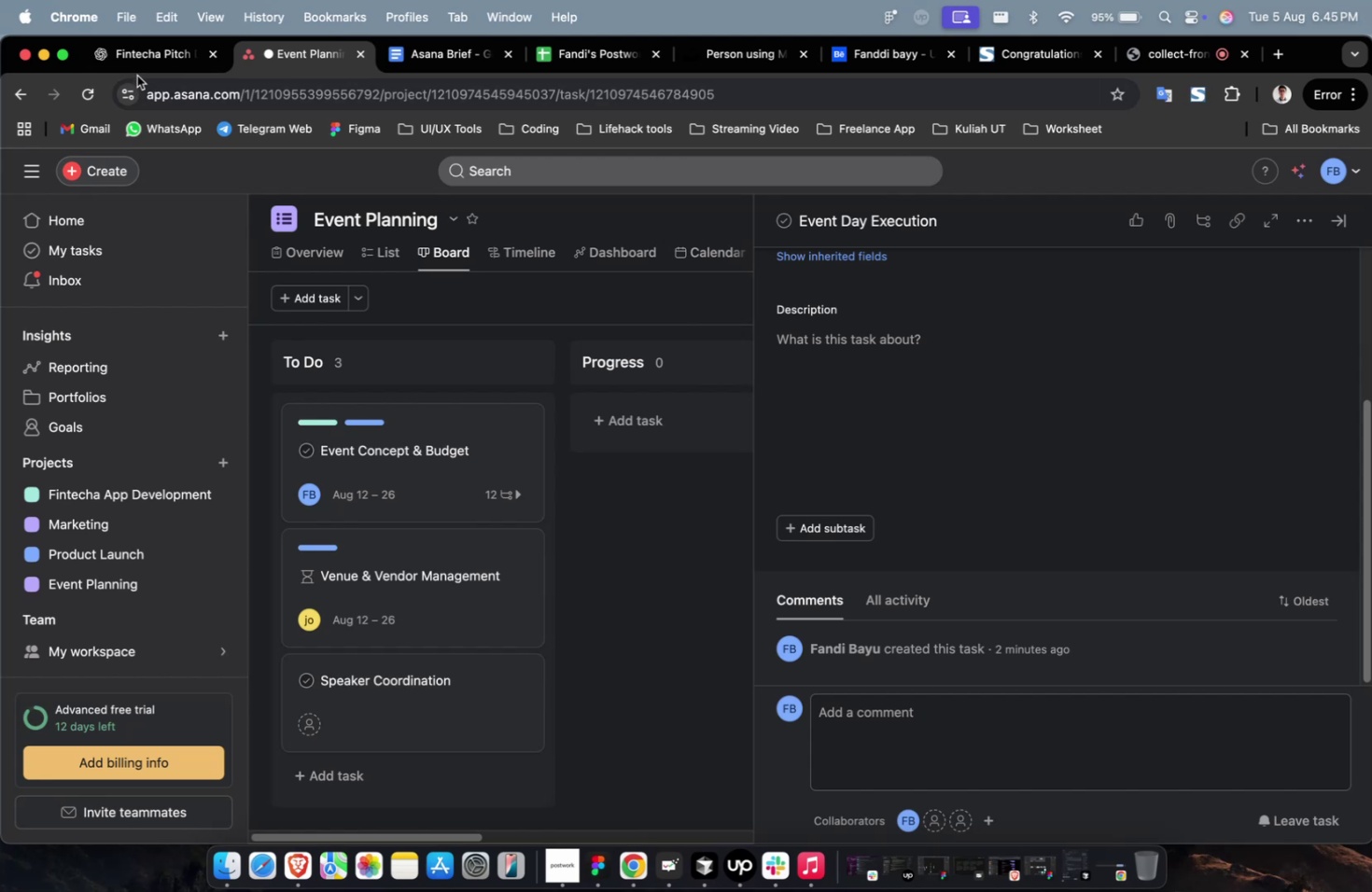 
left_click([140, 67])
 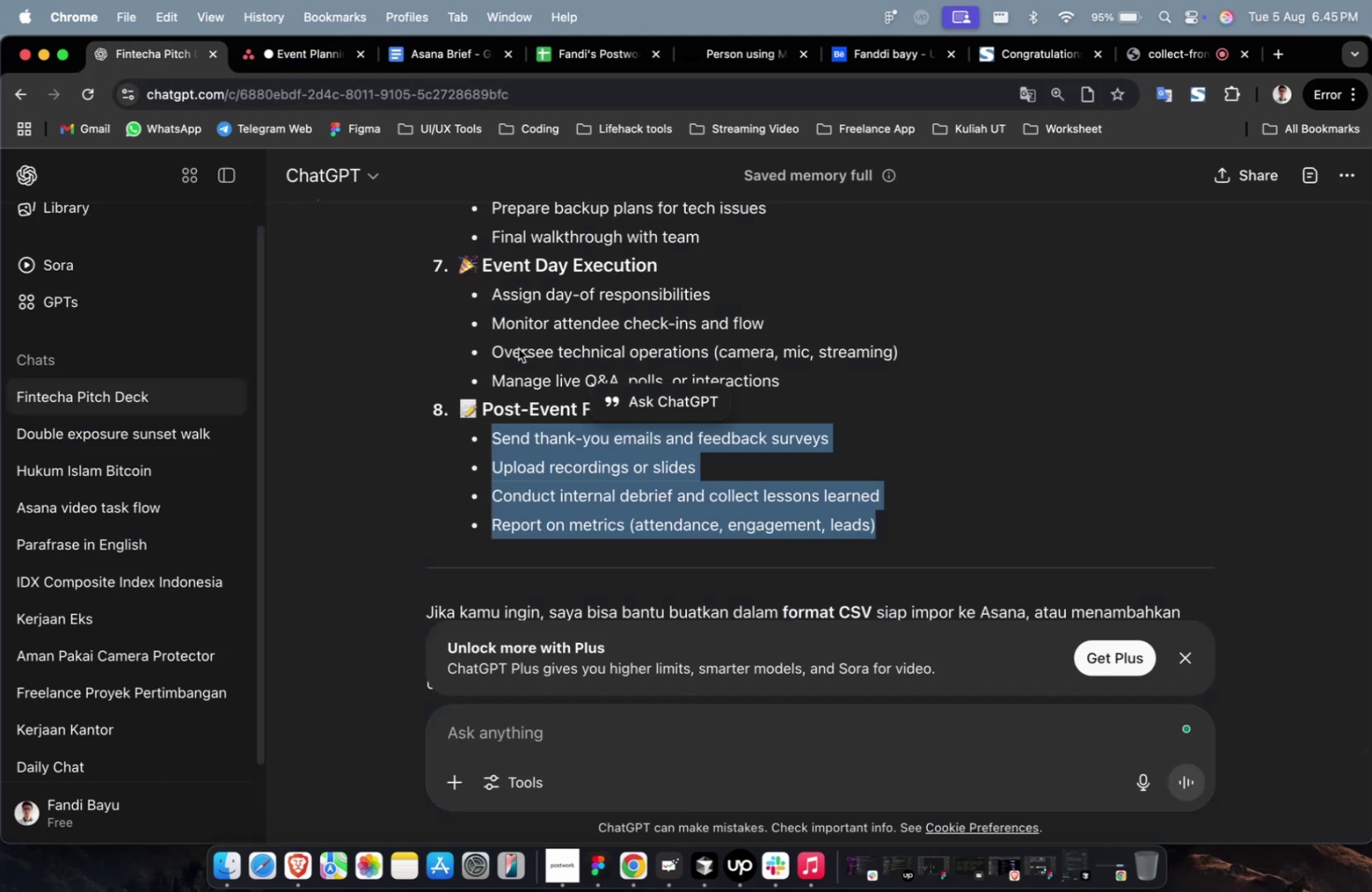 
scroll: coordinate [553, 377], scroll_direction: up, amount: 3.0
 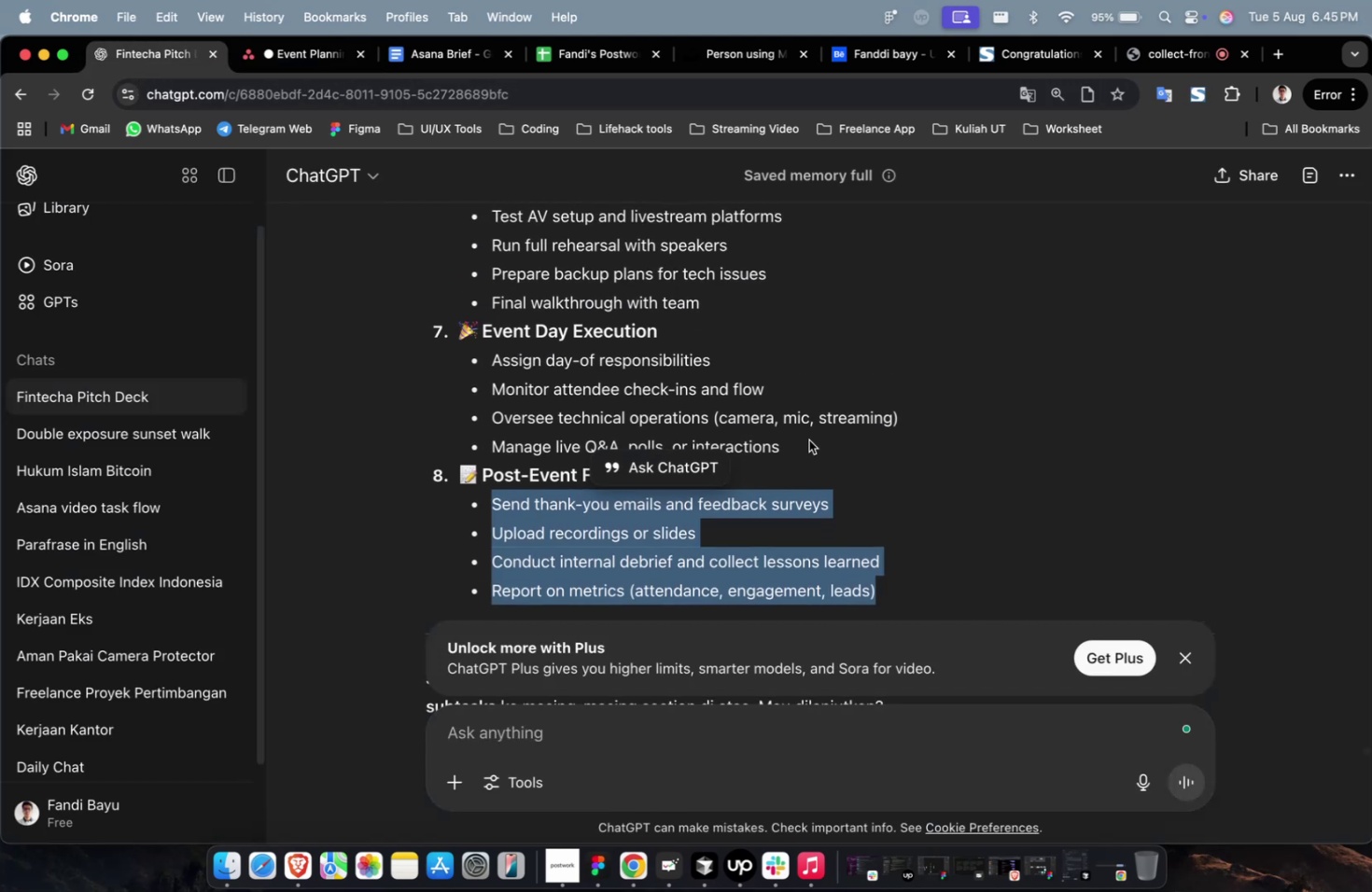 
left_click([808, 439])
 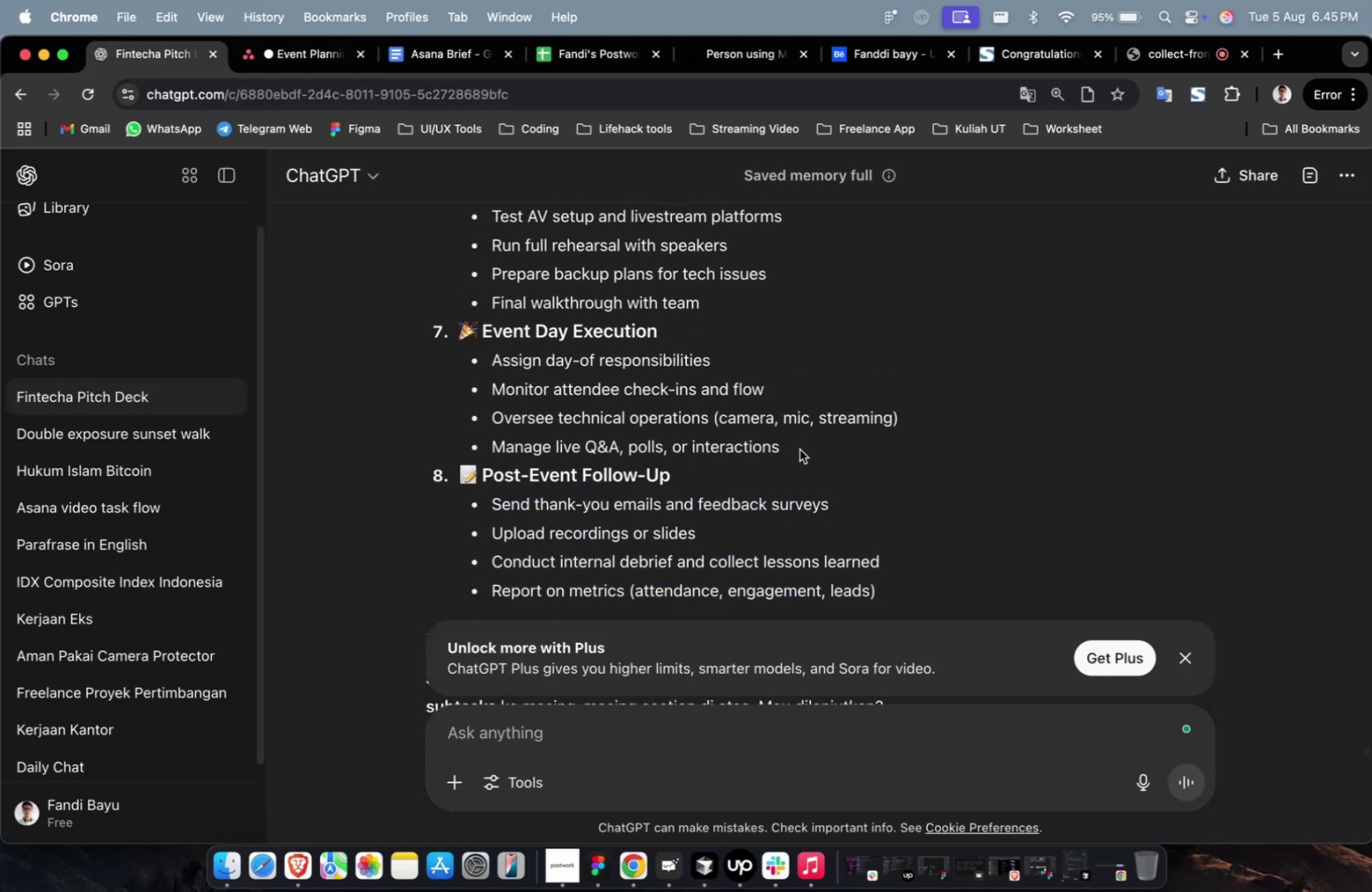 
left_click_drag(start_coordinate=[799, 449], to_coordinate=[491, 364])
 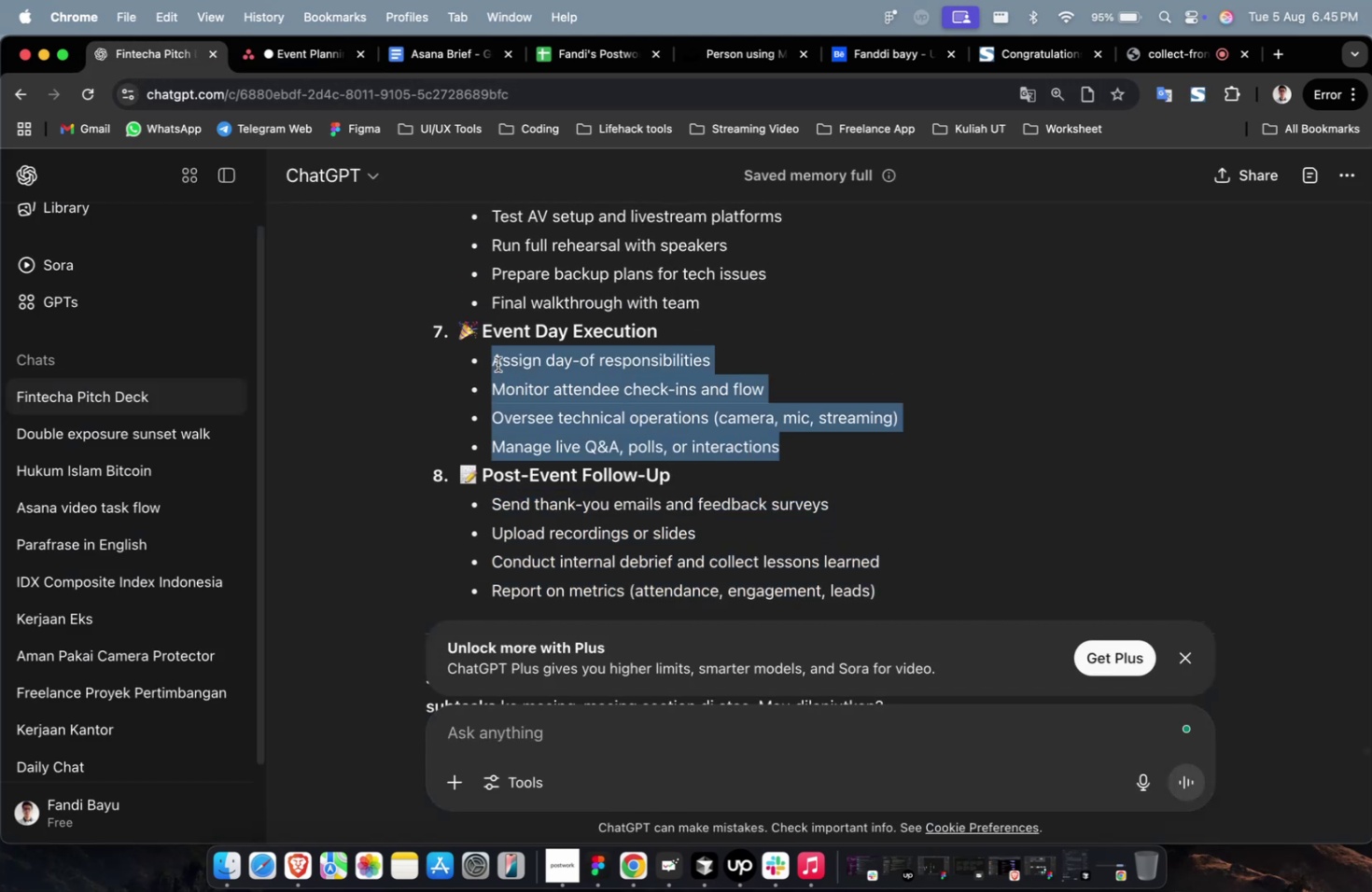 
key(Meta+C)
 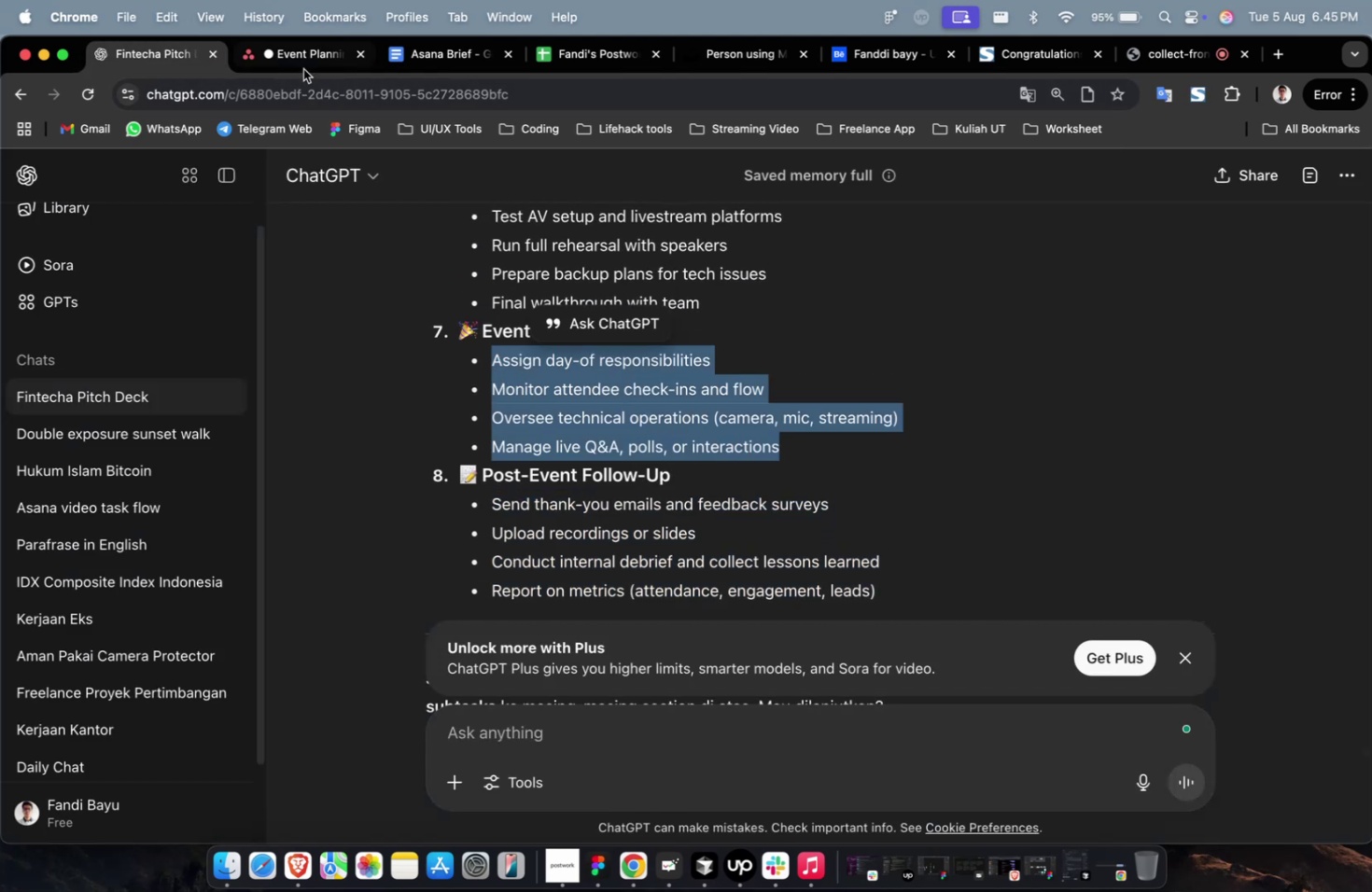 
left_click([302, 69])
 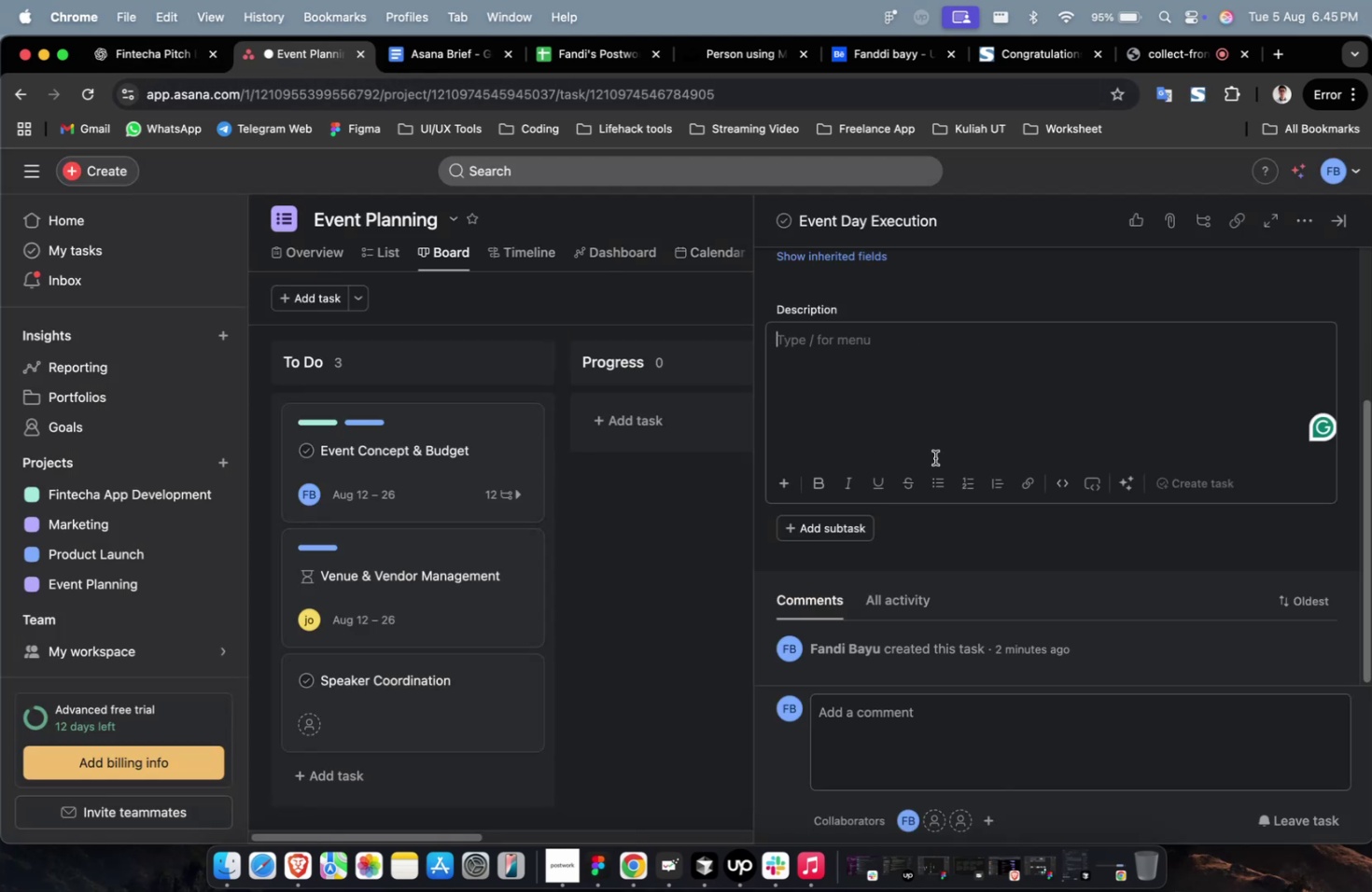 
scroll: coordinate [932, 456], scroll_direction: up, amount: 8.0
 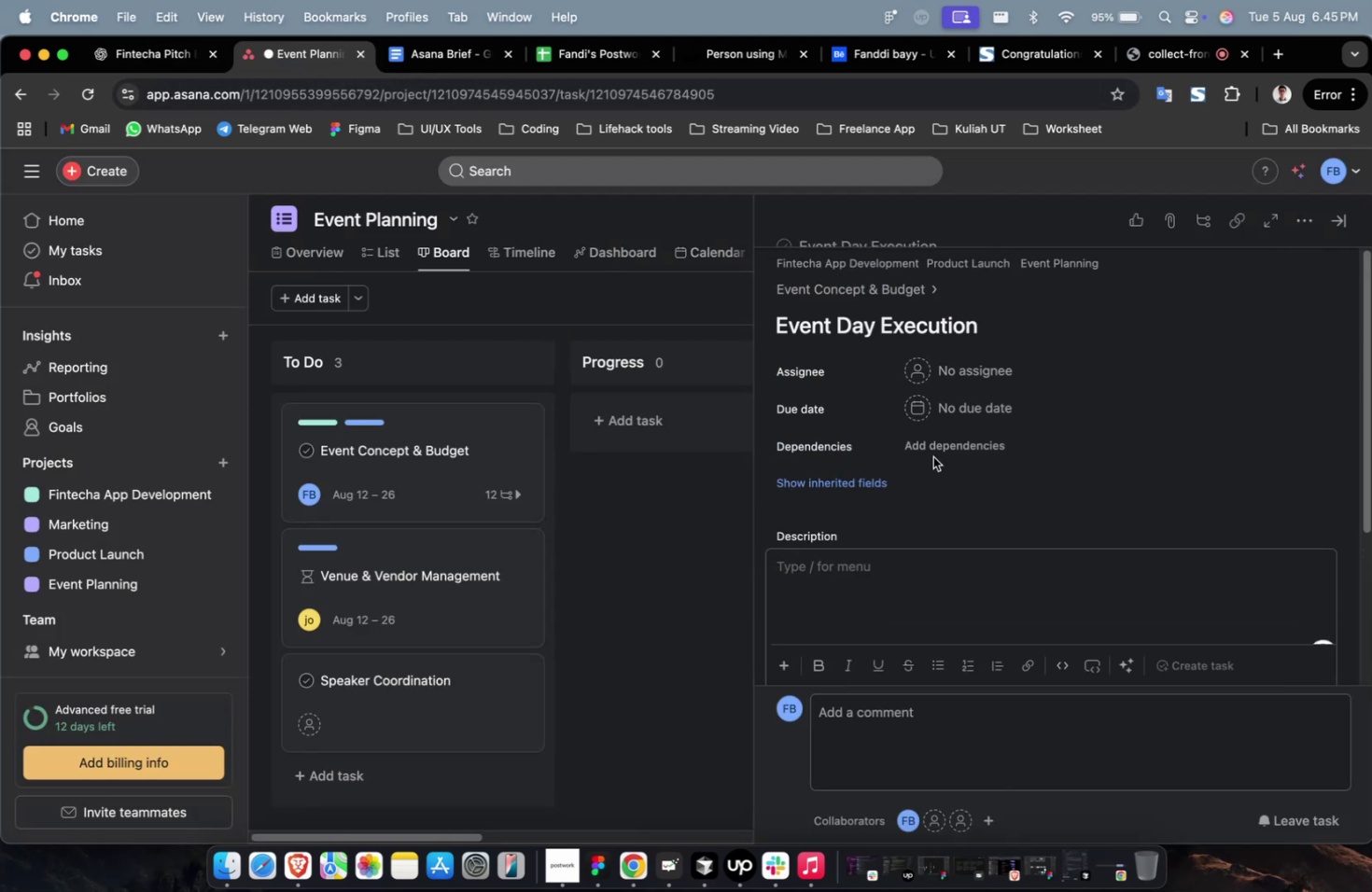 
key(Meta+V)
 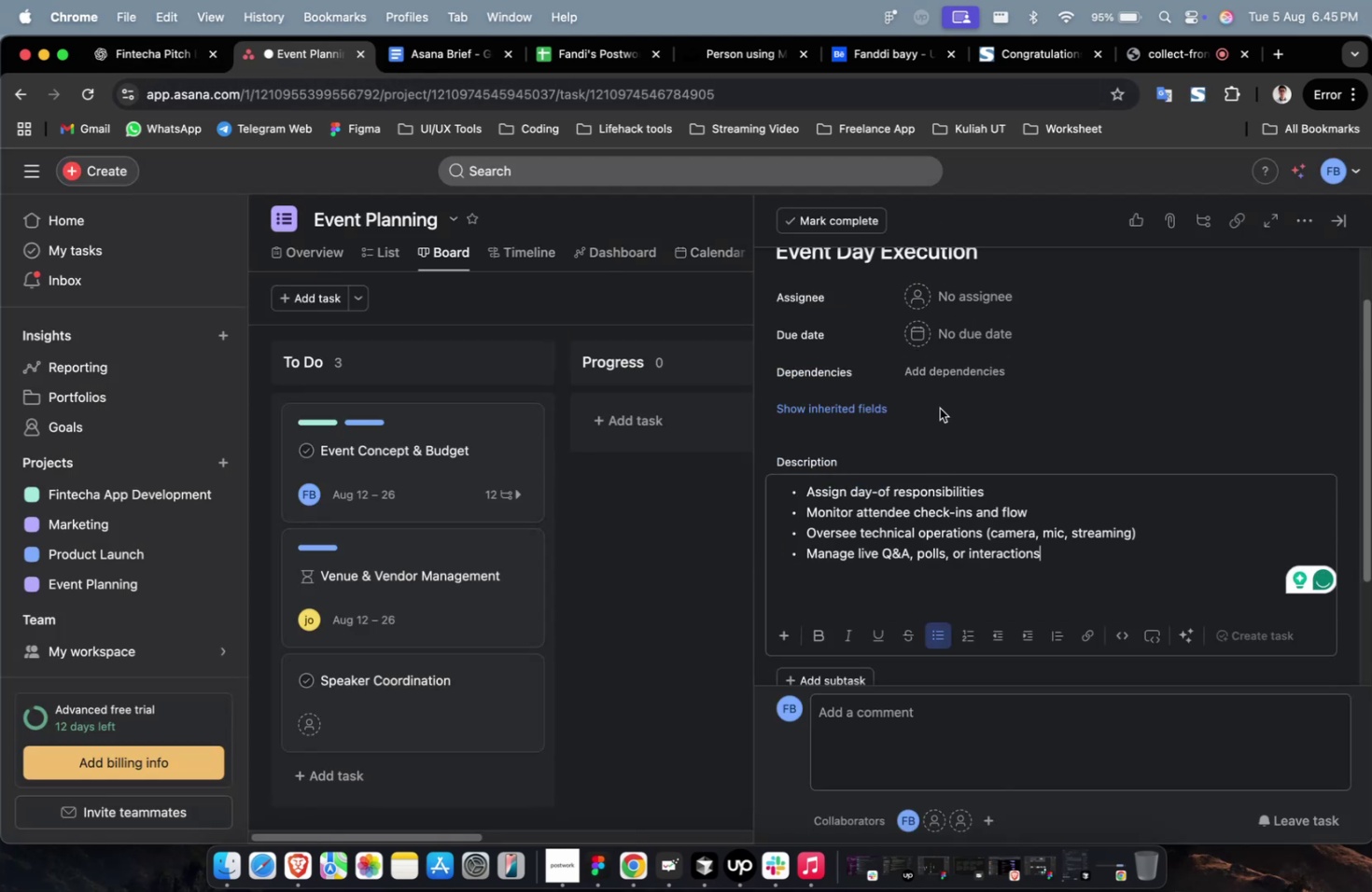 
left_click([947, 308])
 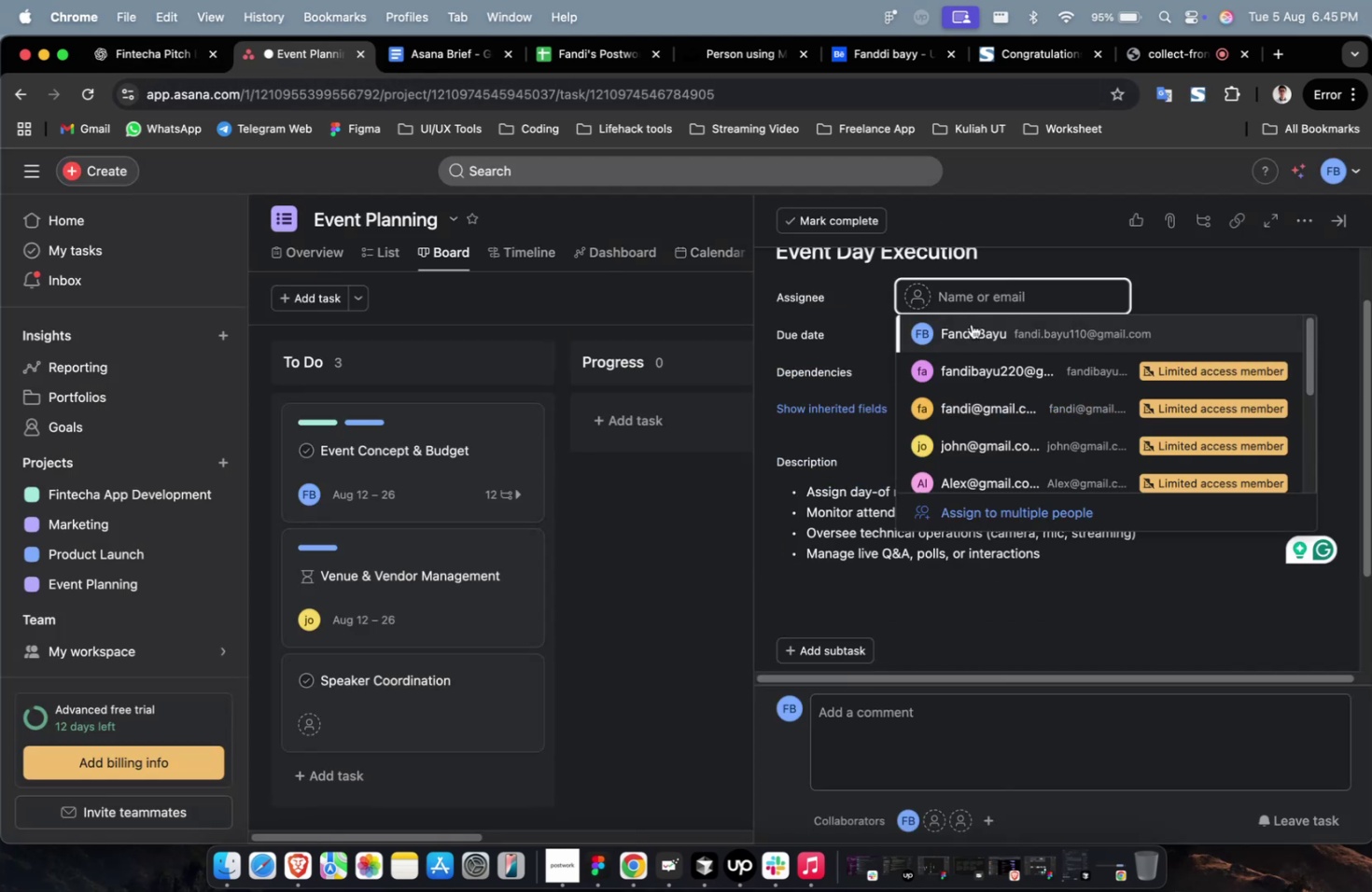 
left_click([974, 327])
 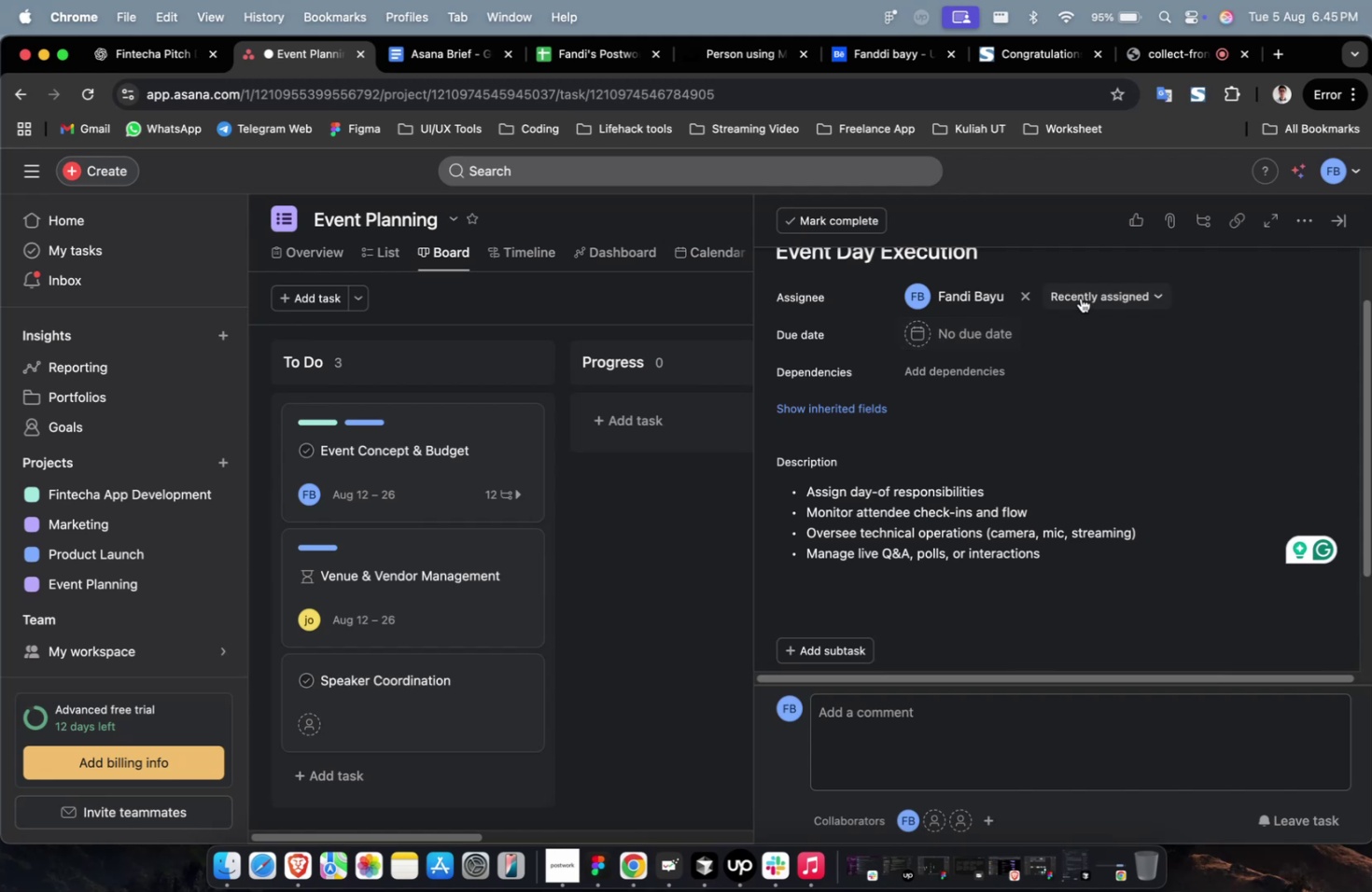 
double_click([1080, 298])
 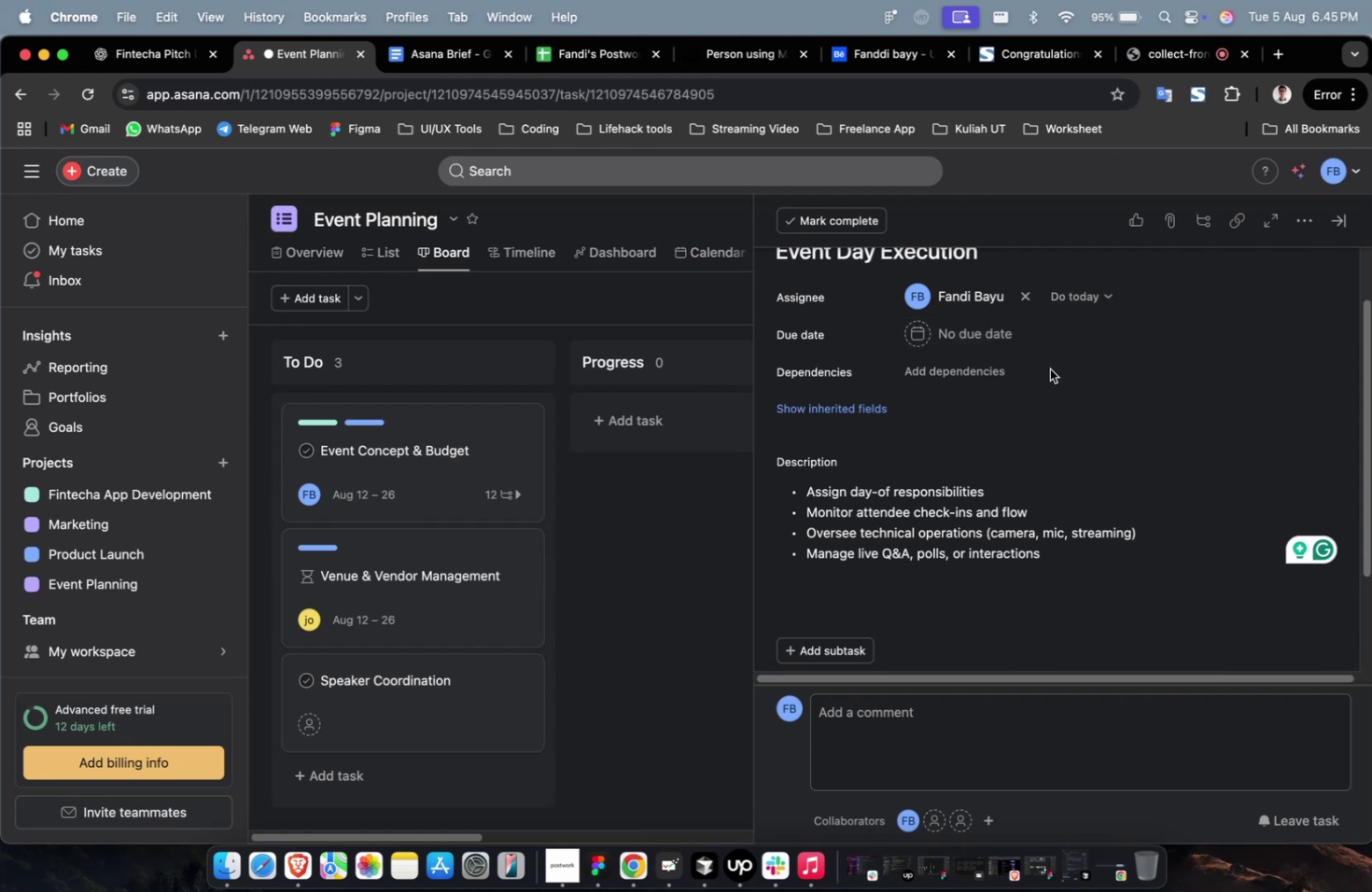 
left_click([1009, 340])
 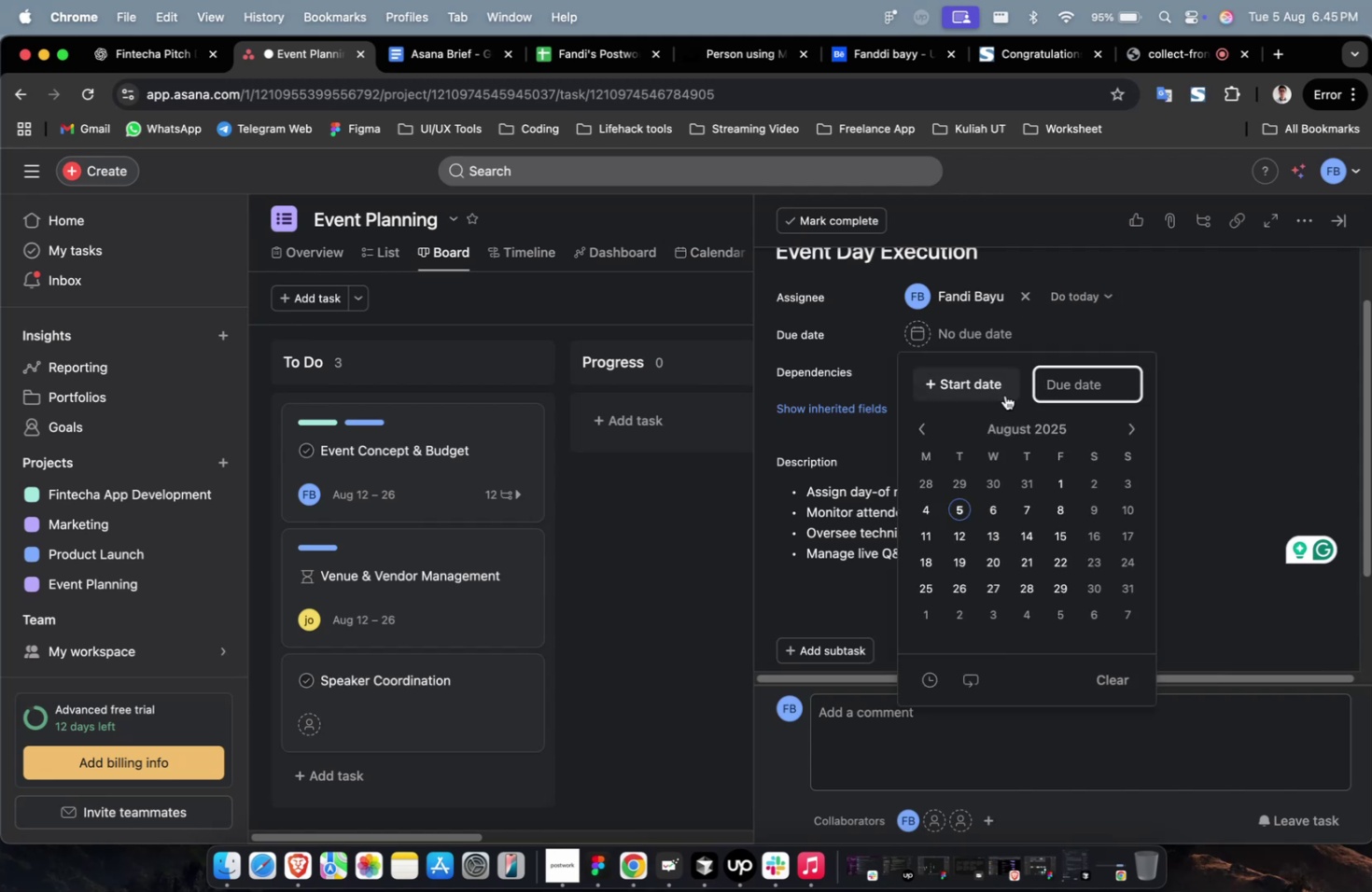 
left_click([996, 397])
 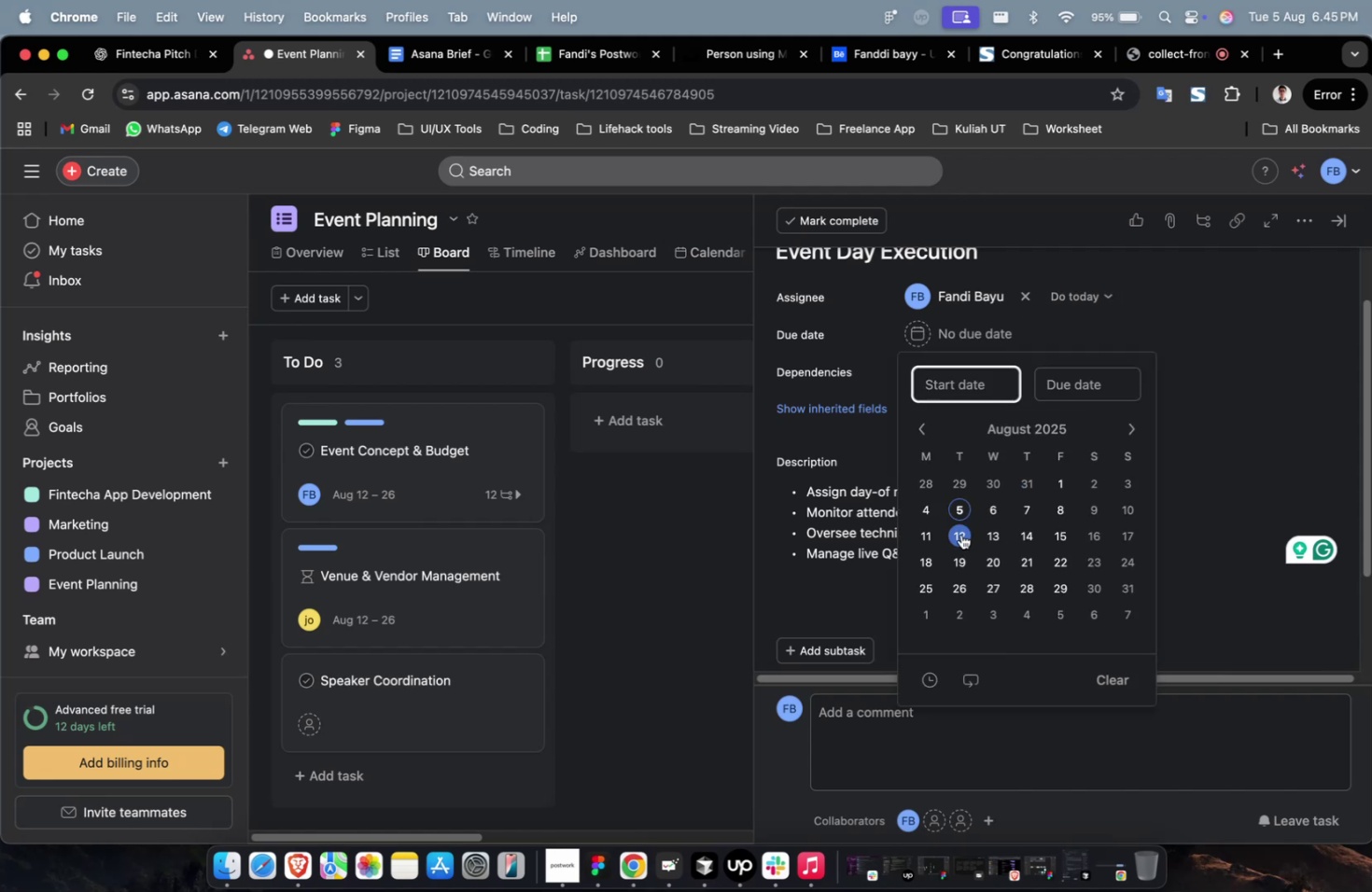 
left_click([960, 534])
 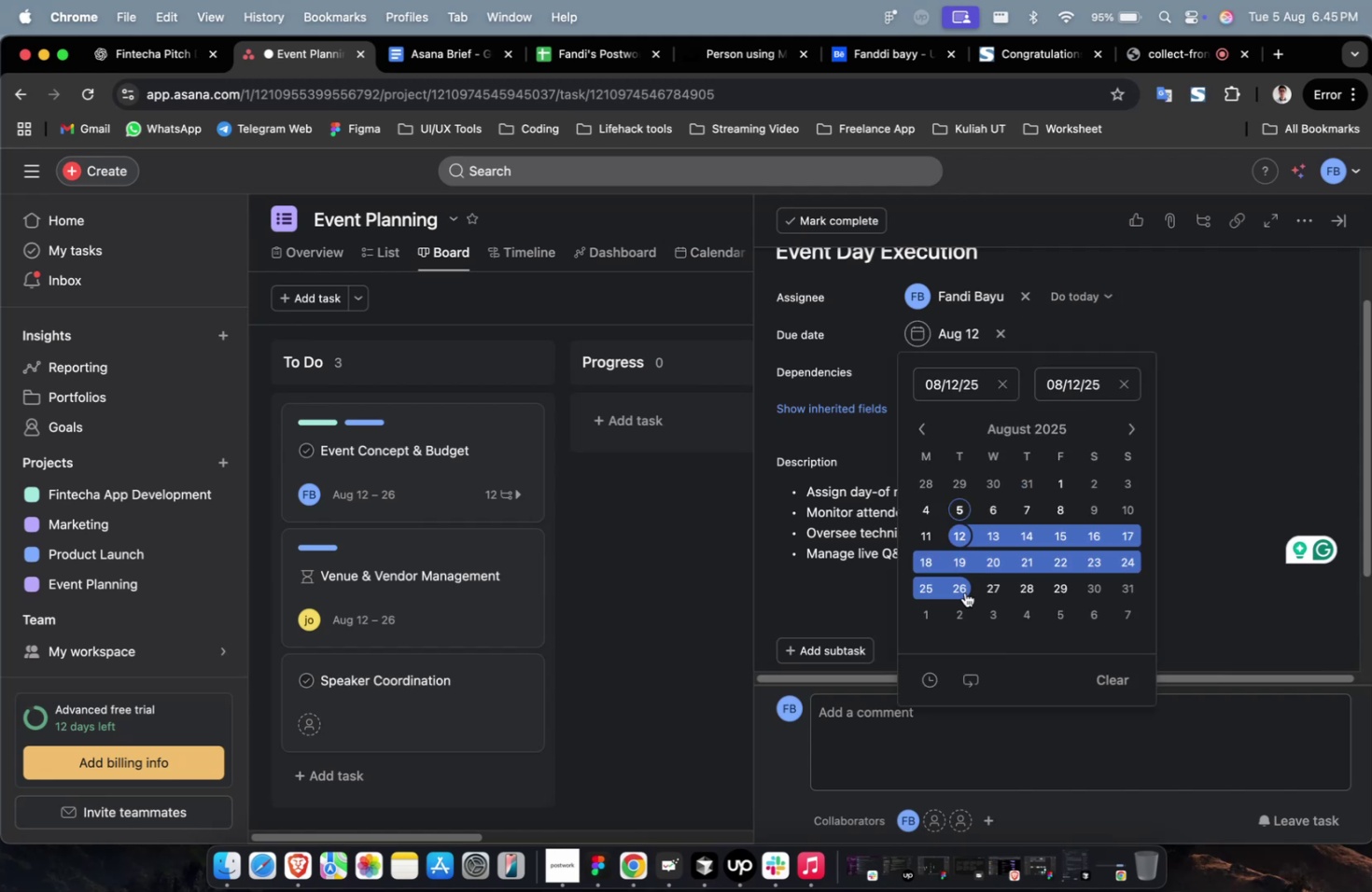 
double_click([964, 592])
 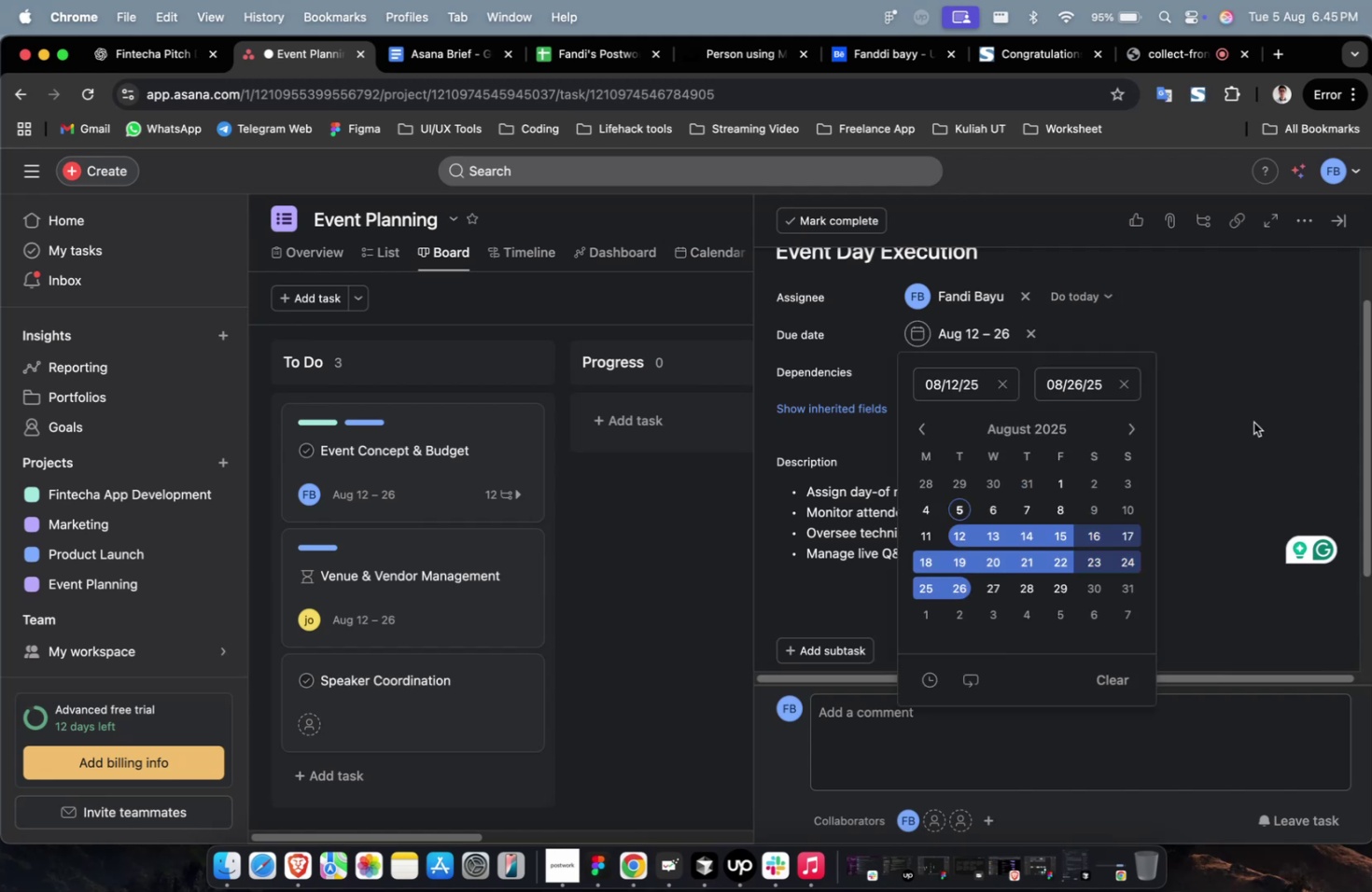 
triple_click([1253, 422])
 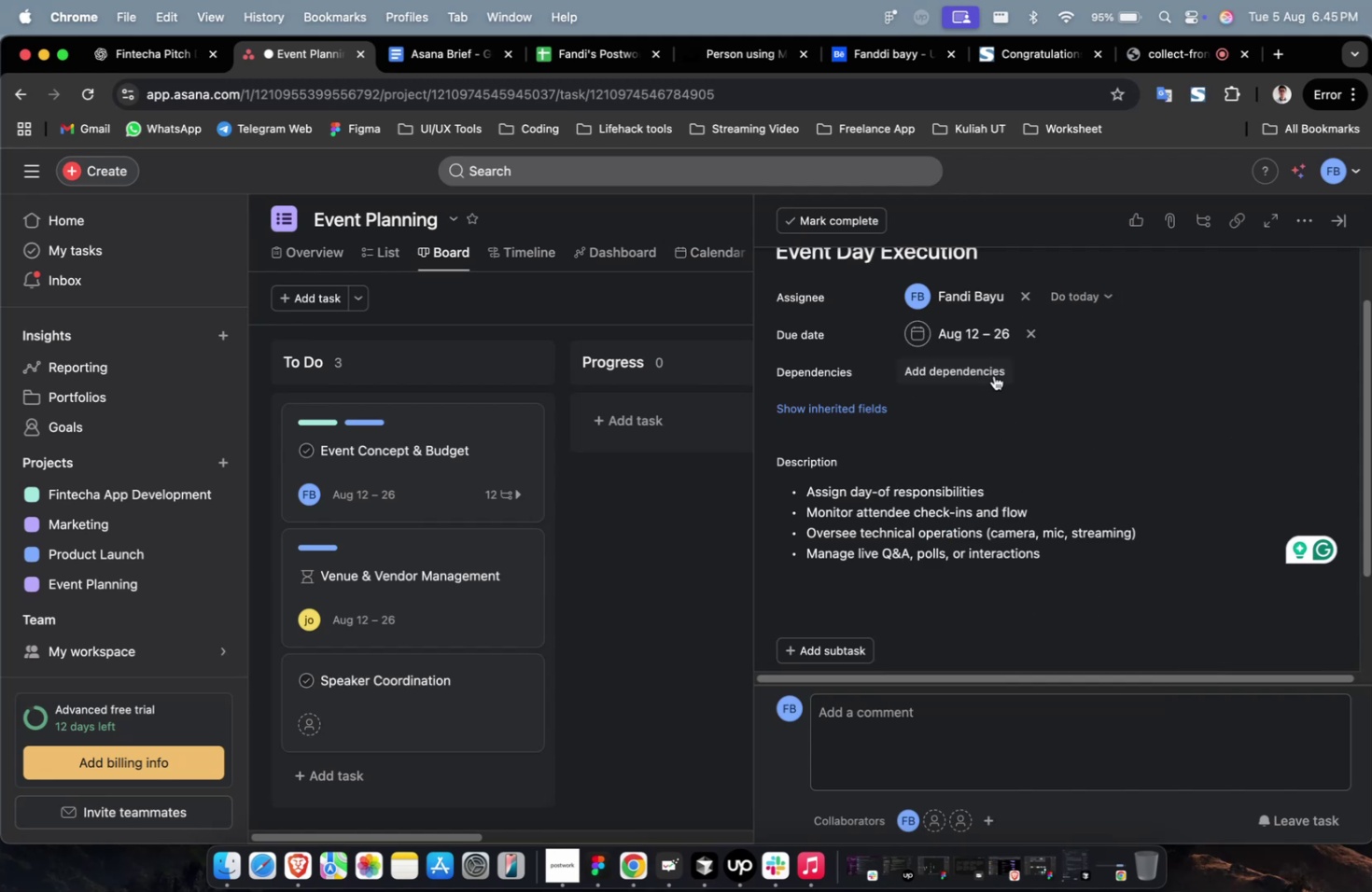 
left_click([989, 374])
 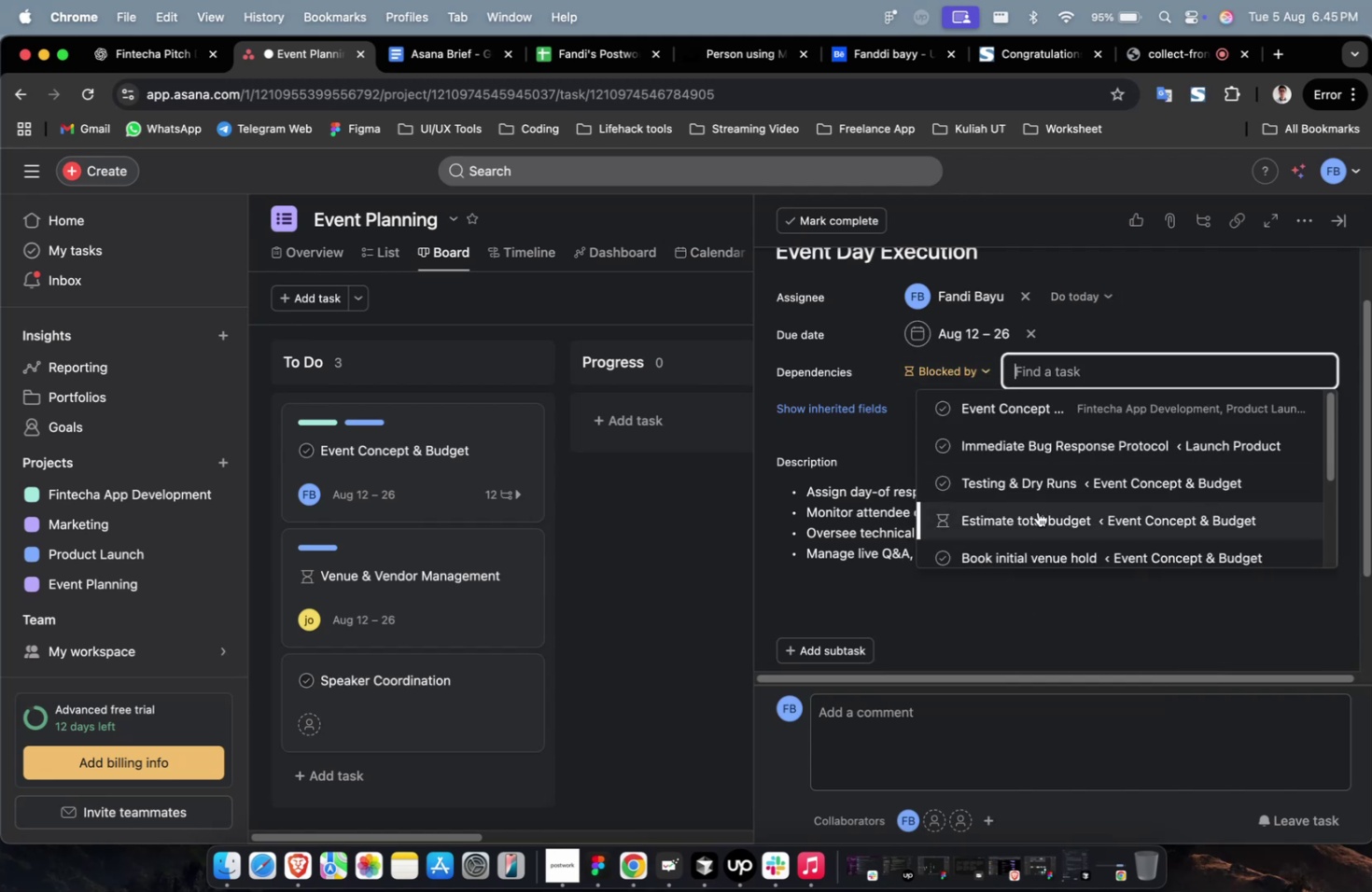 
left_click([1037, 511])
 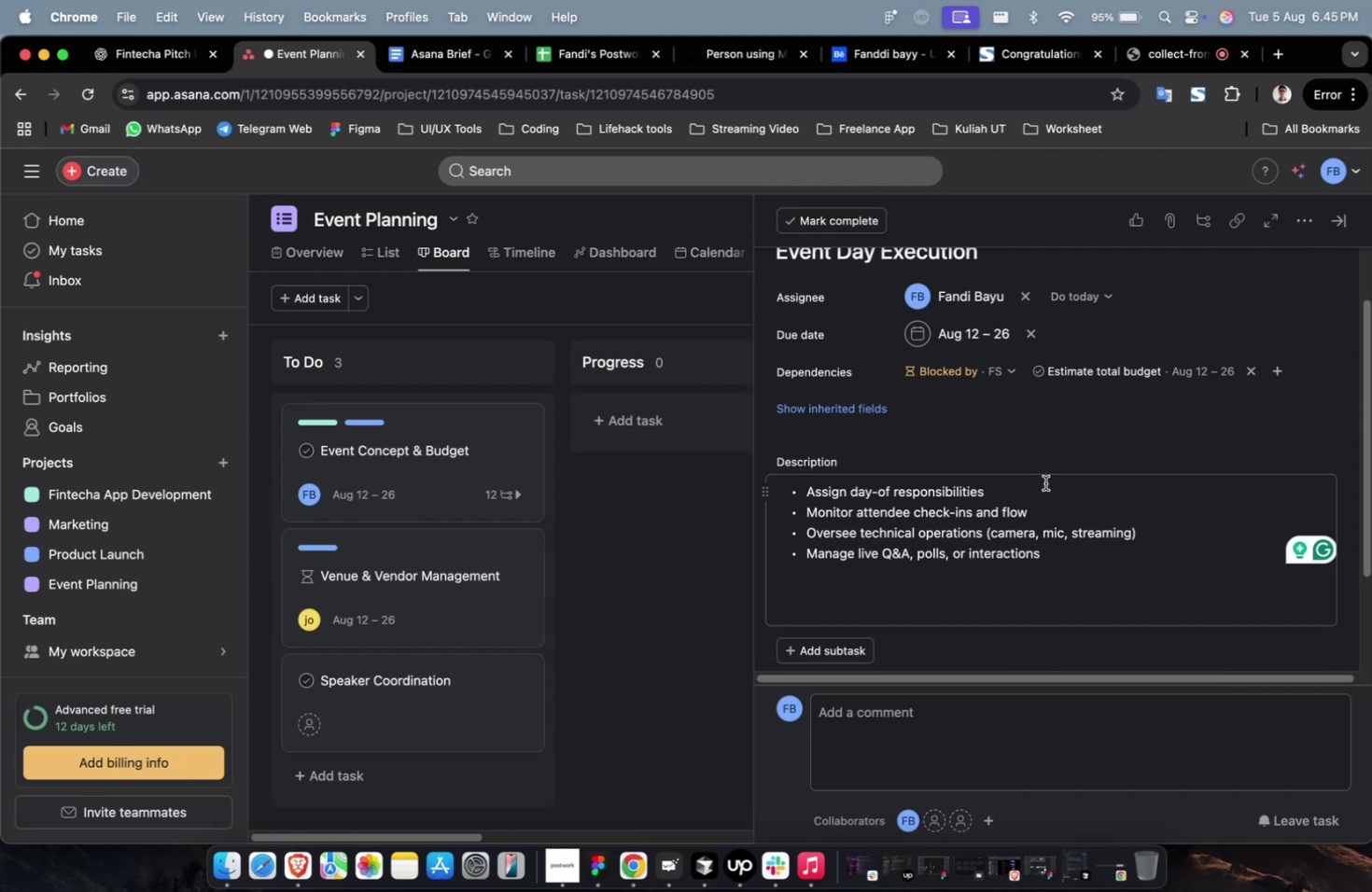 
wait(5.74)
 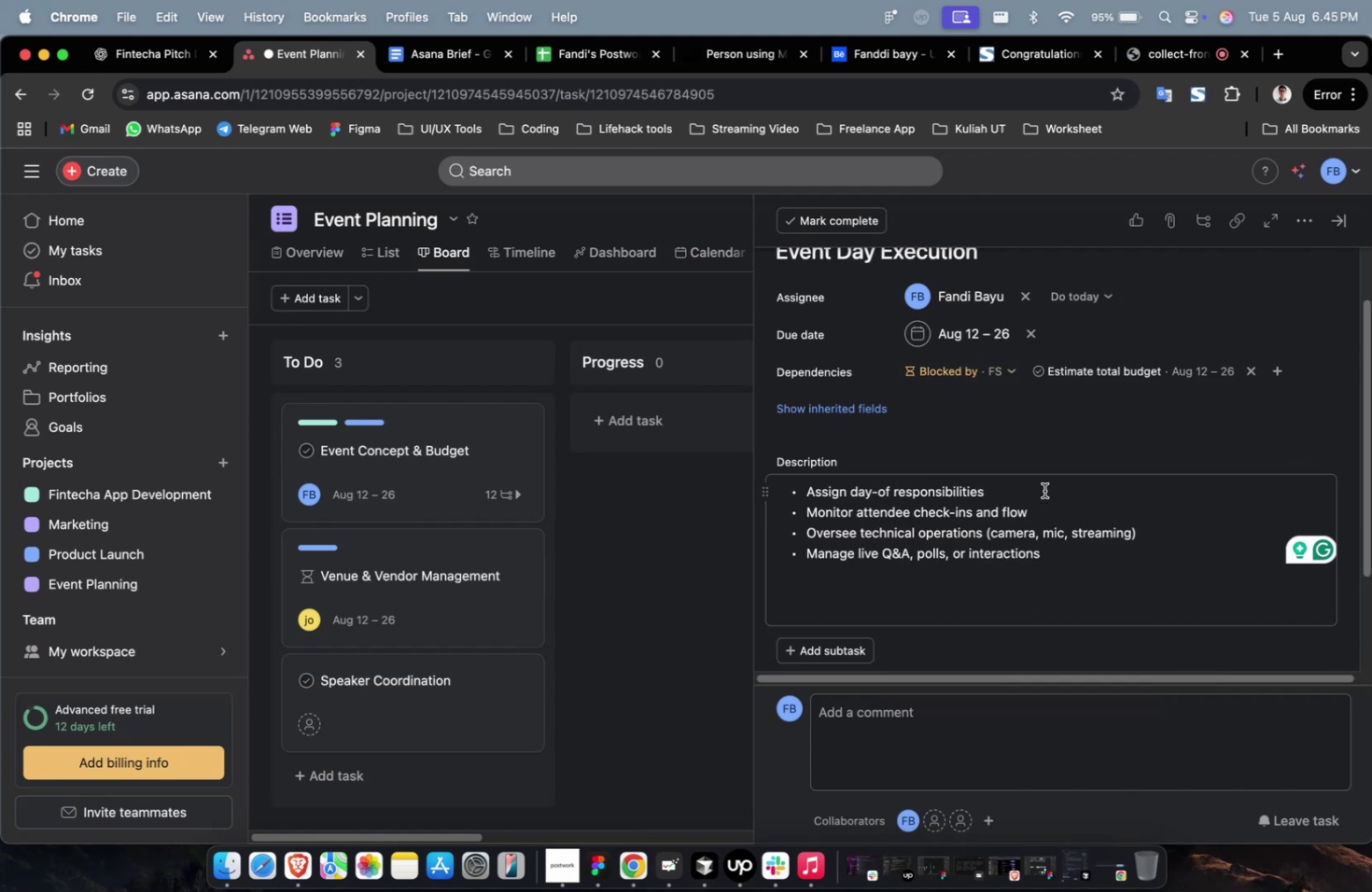 
scroll: coordinate [1034, 455], scroll_direction: down, amount: 4.0
 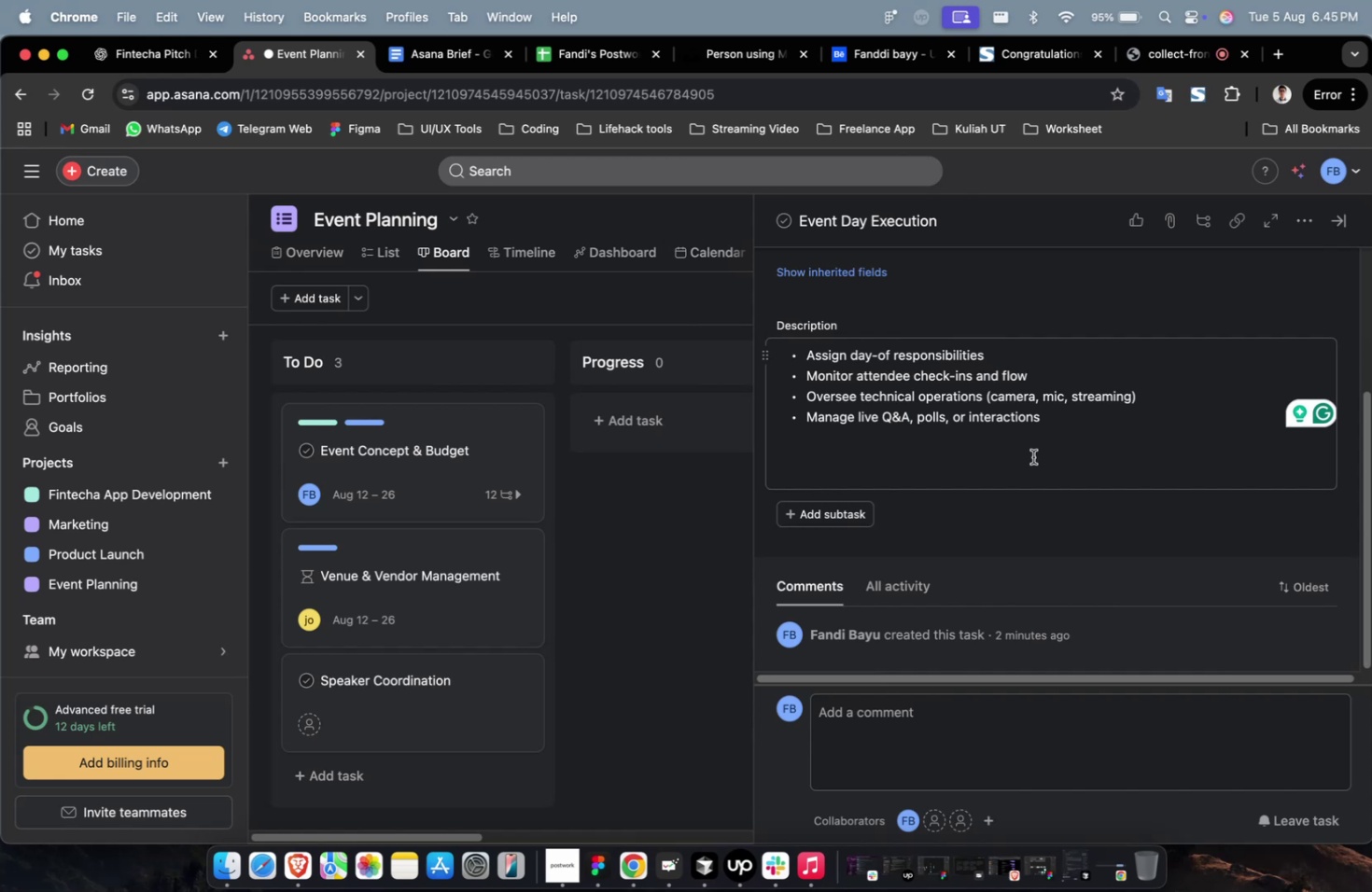 
wait(10.03)
 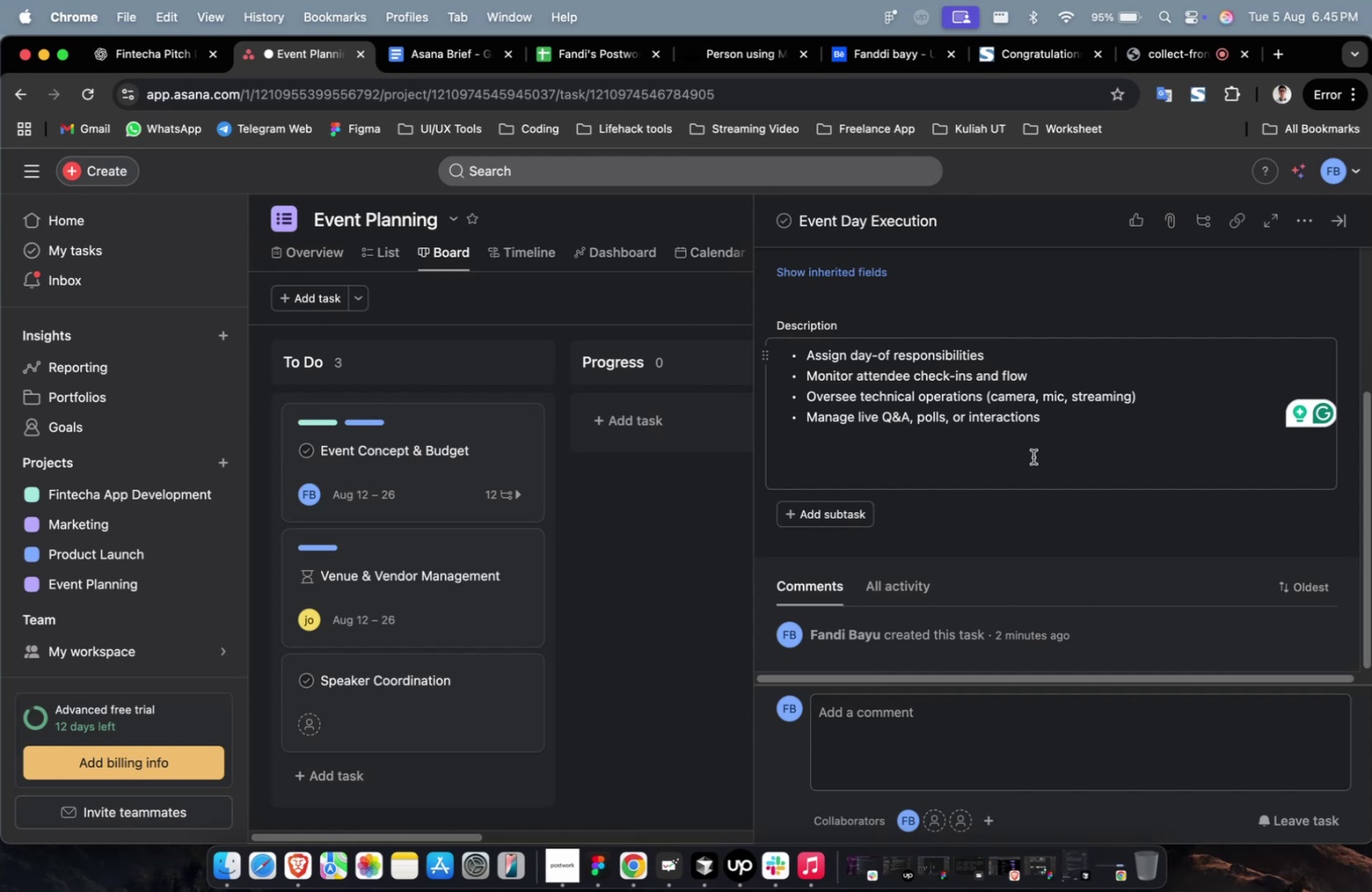 
scroll: coordinate [1025, 452], scroll_direction: up, amount: 10.0
 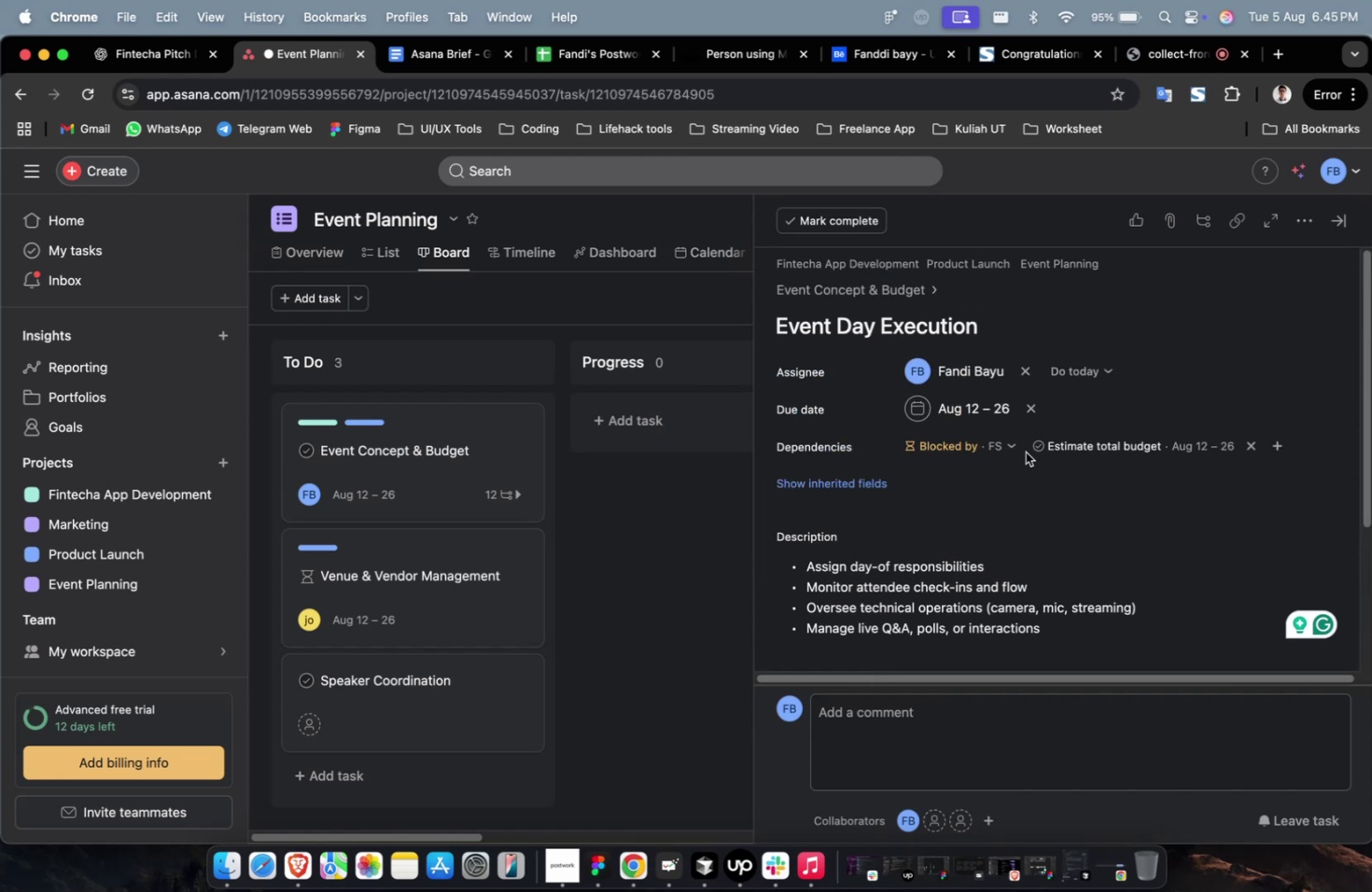 
scroll: coordinate [1024, 452], scroll_direction: none, amount: 0.0
 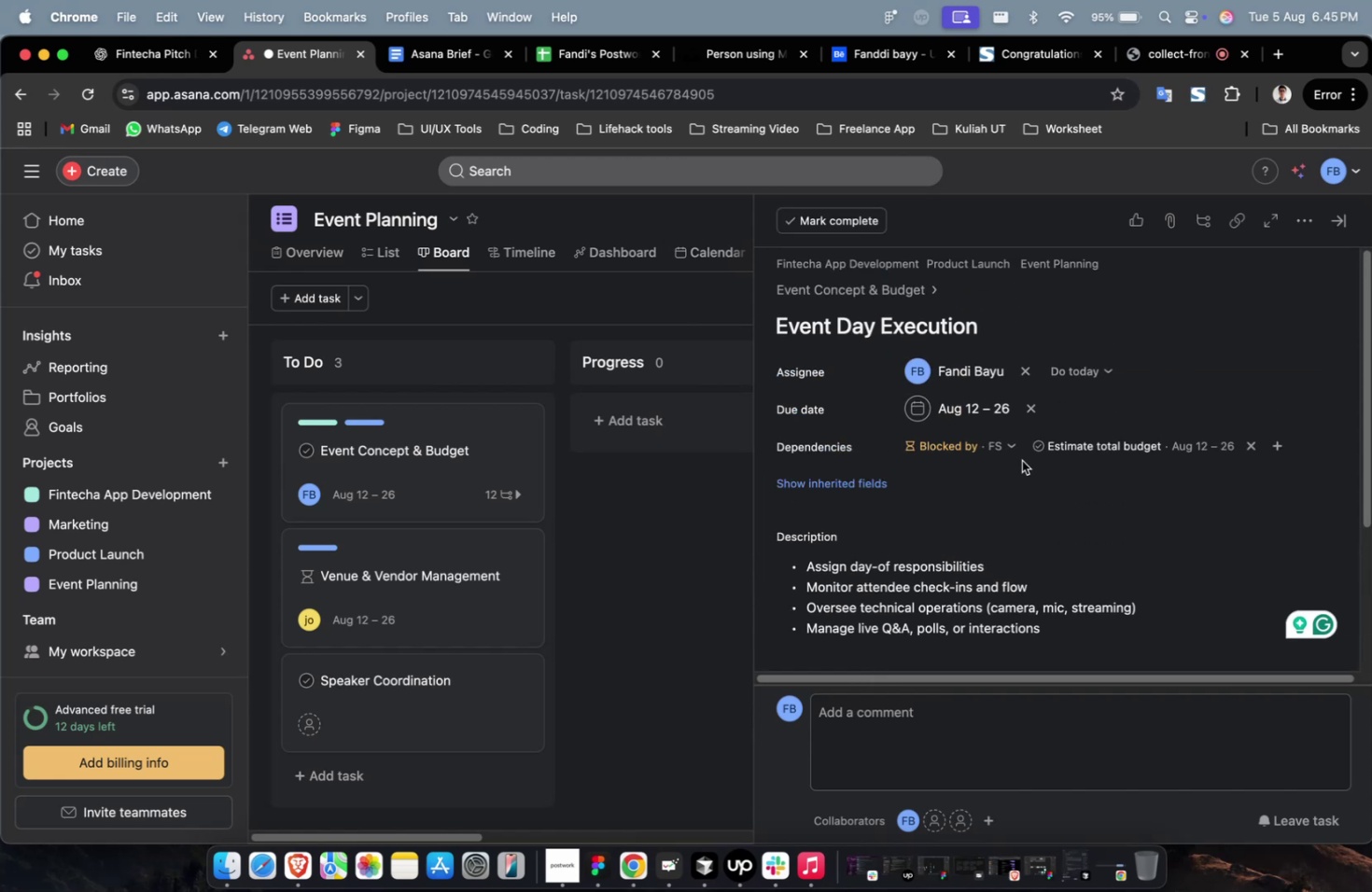 
scroll: coordinate [1017, 488], scroll_direction: down, amount: 16.0
 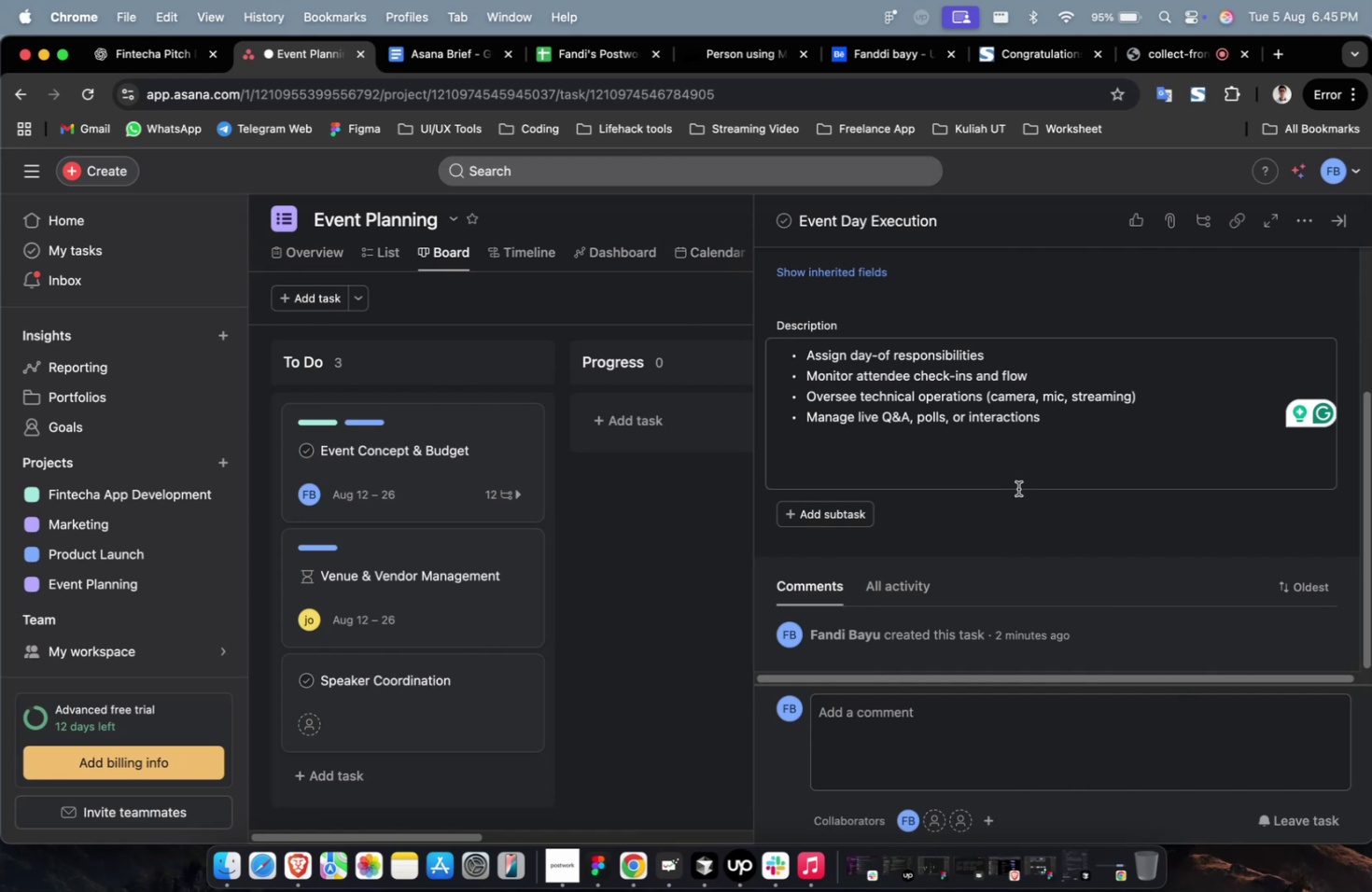 
wait(5.57)
 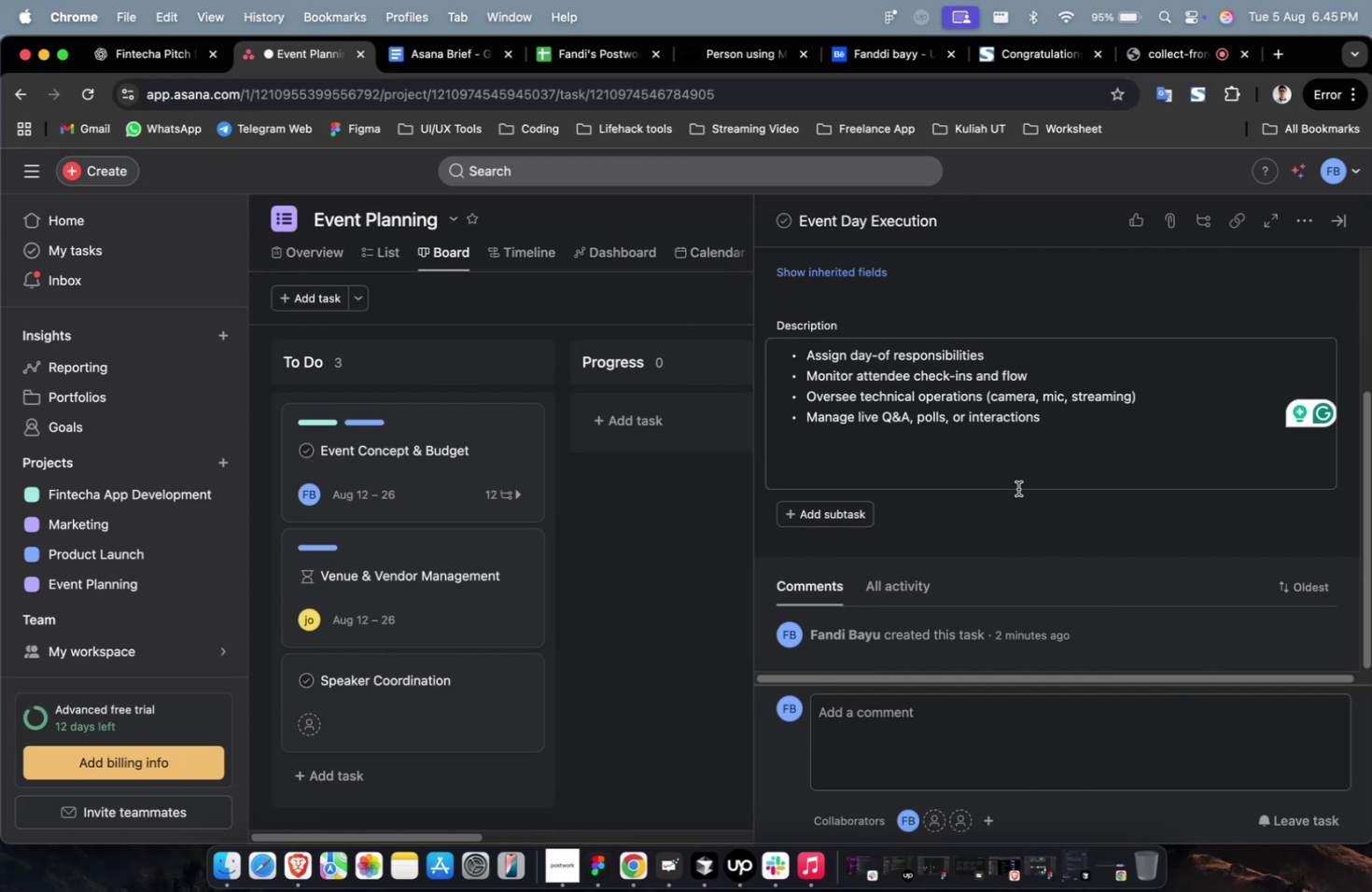 
scroll: coordinate [1017, 488], scroll_direction: up, amount: 11.0
 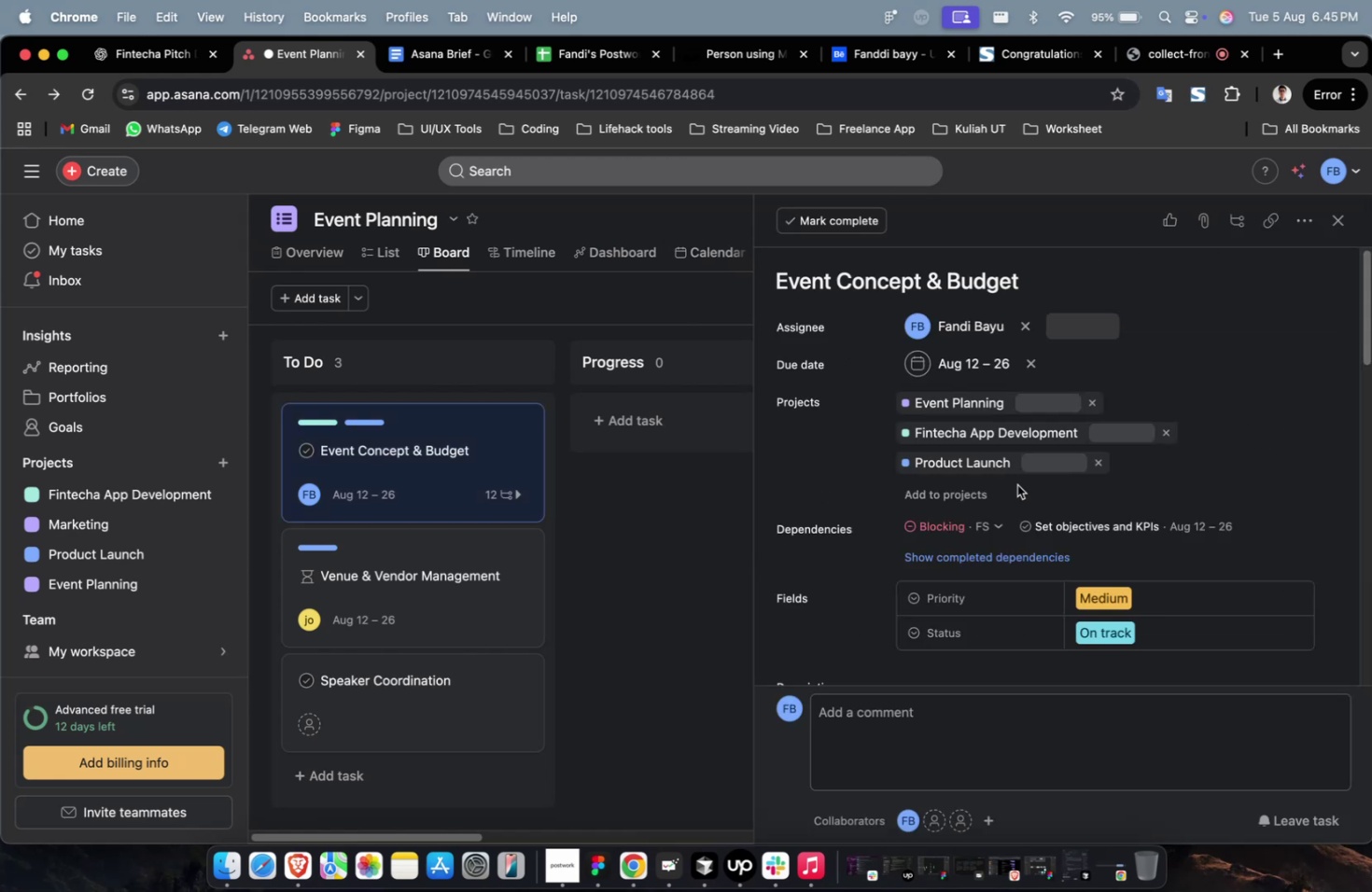 
scroll: coordinate [1016, 481], scroll_direction: down, amount: 30.0
 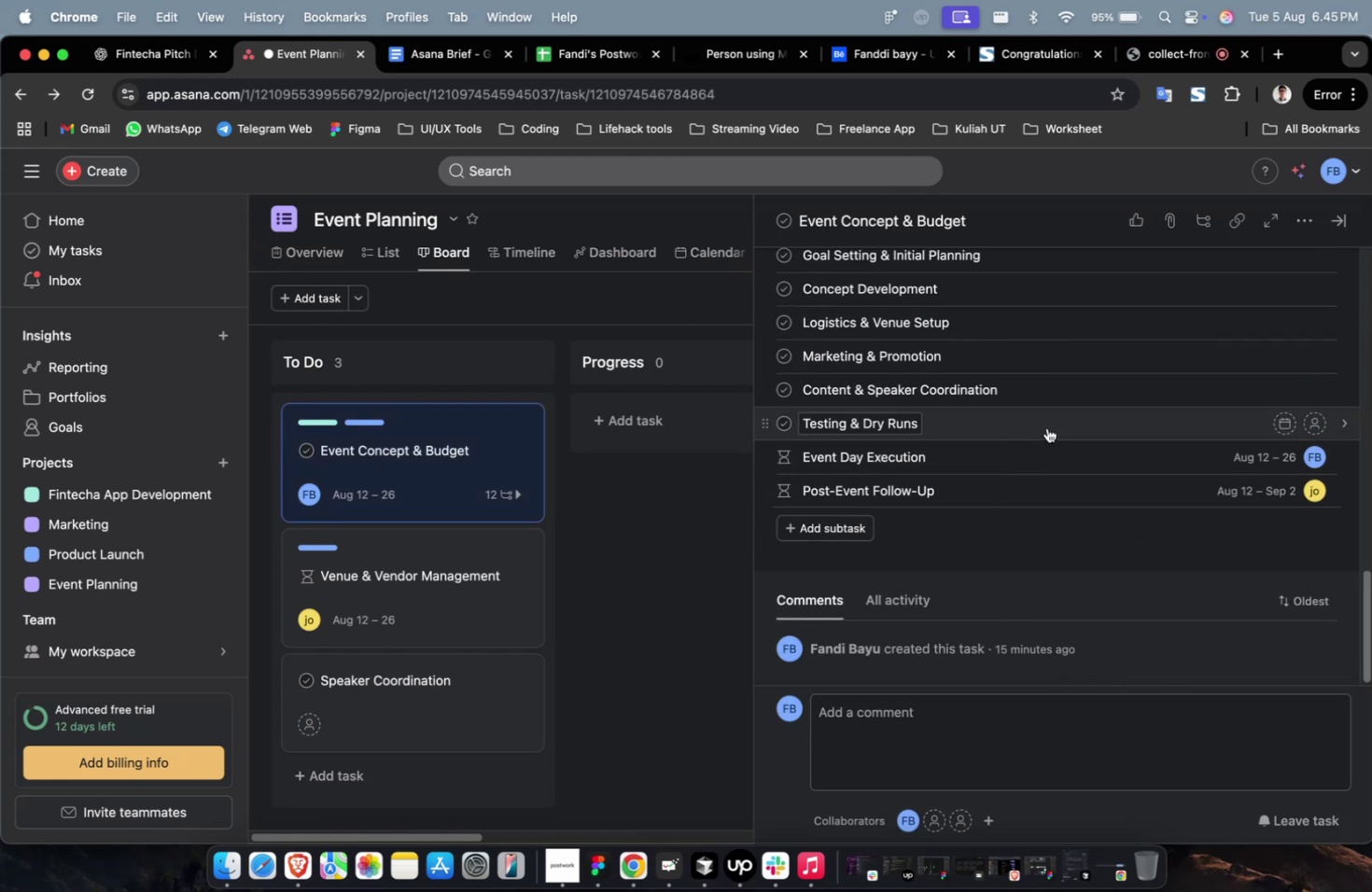 
left_click([1053, 422])
 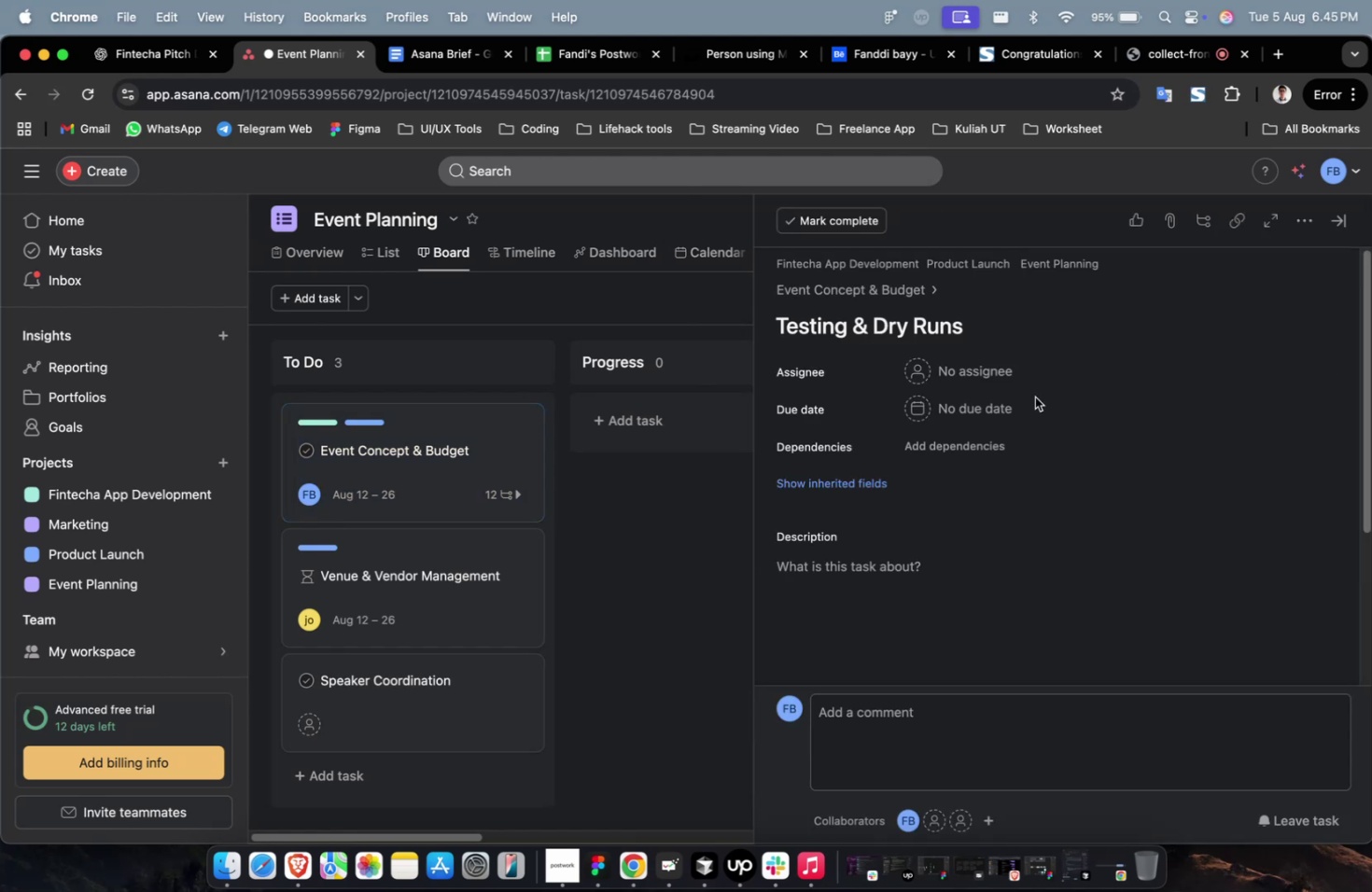 
left_click([1013, 383])
 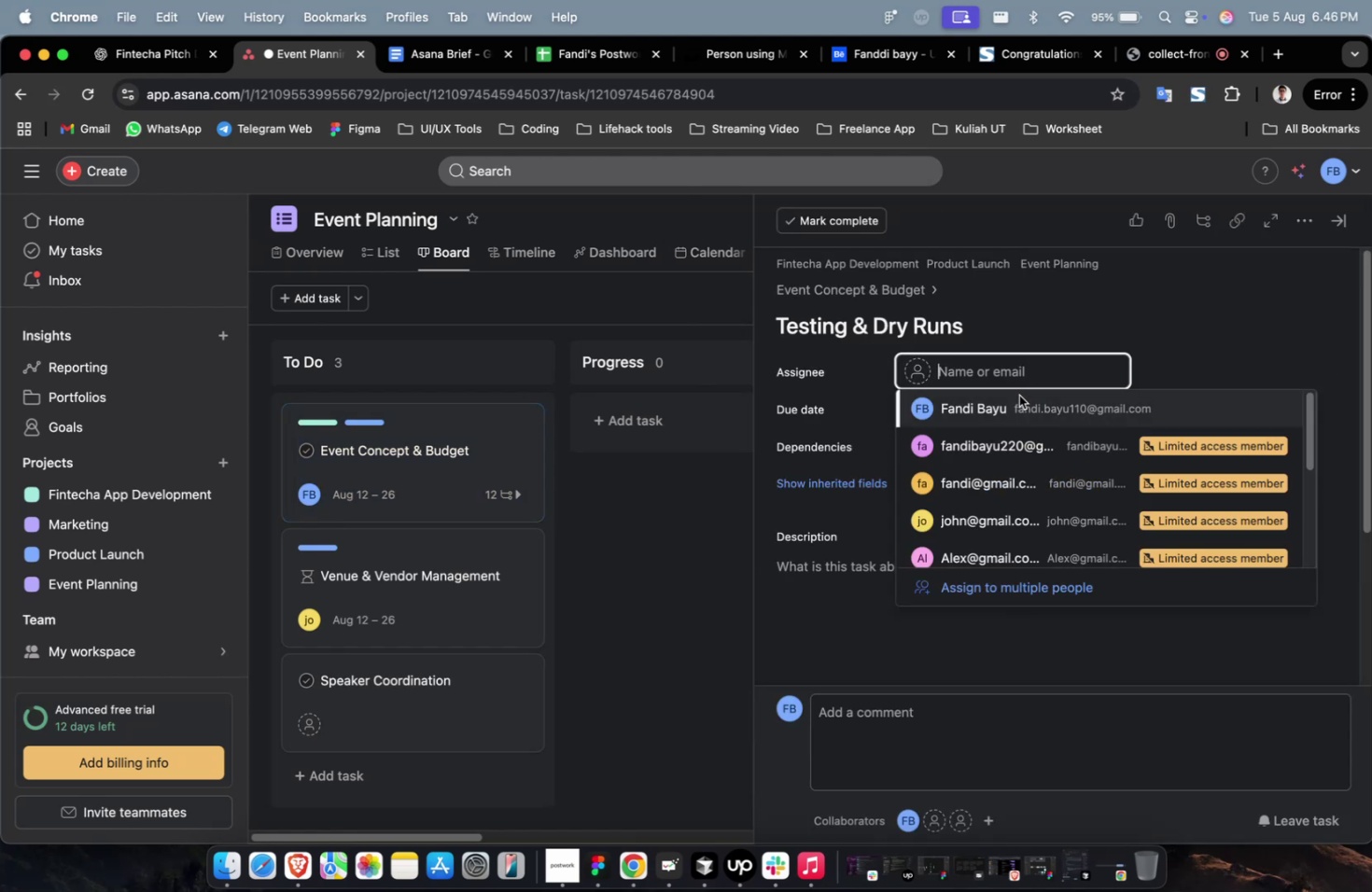 
wait(8.19)
 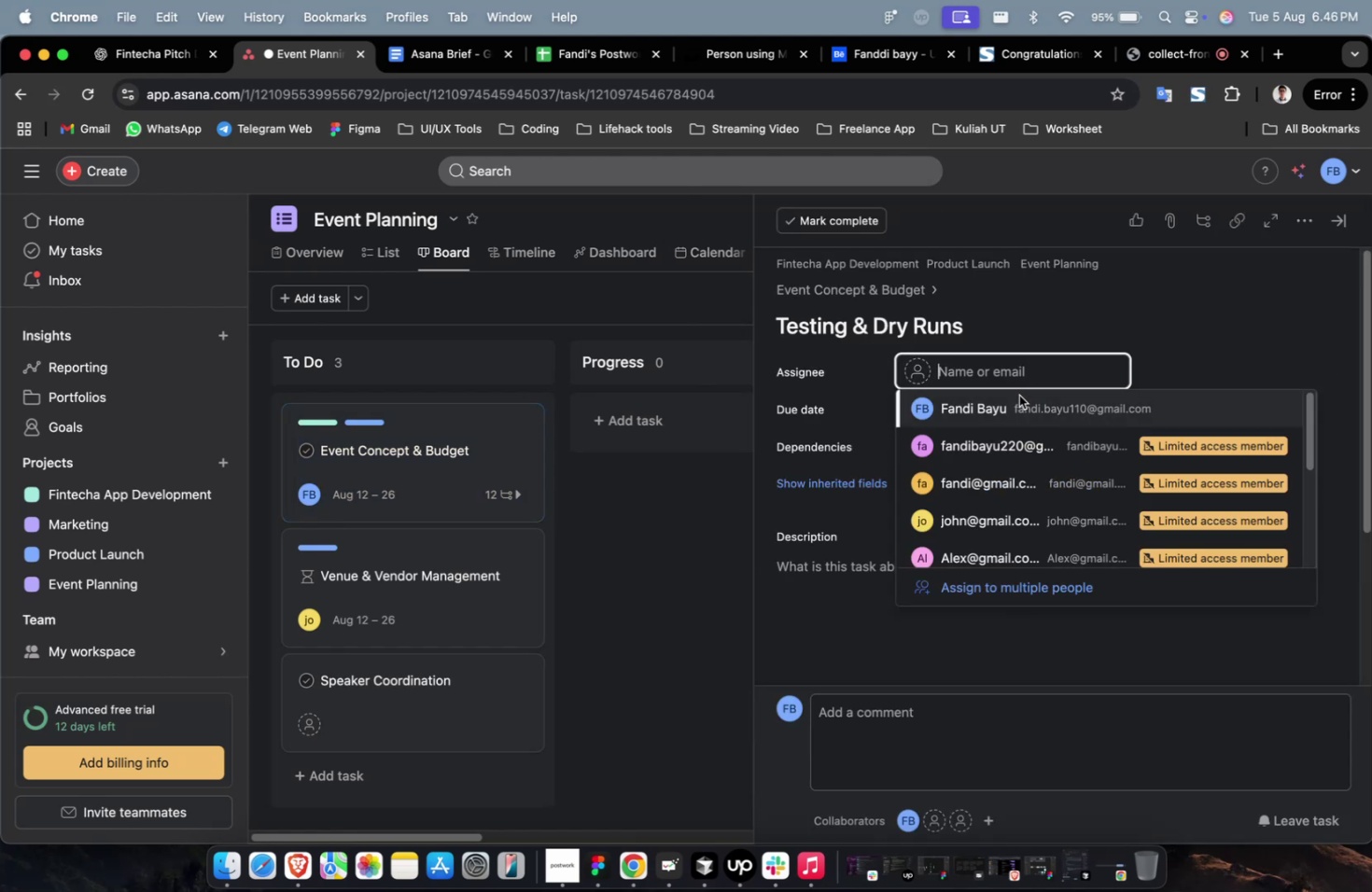 
left_click([1027, 452])
 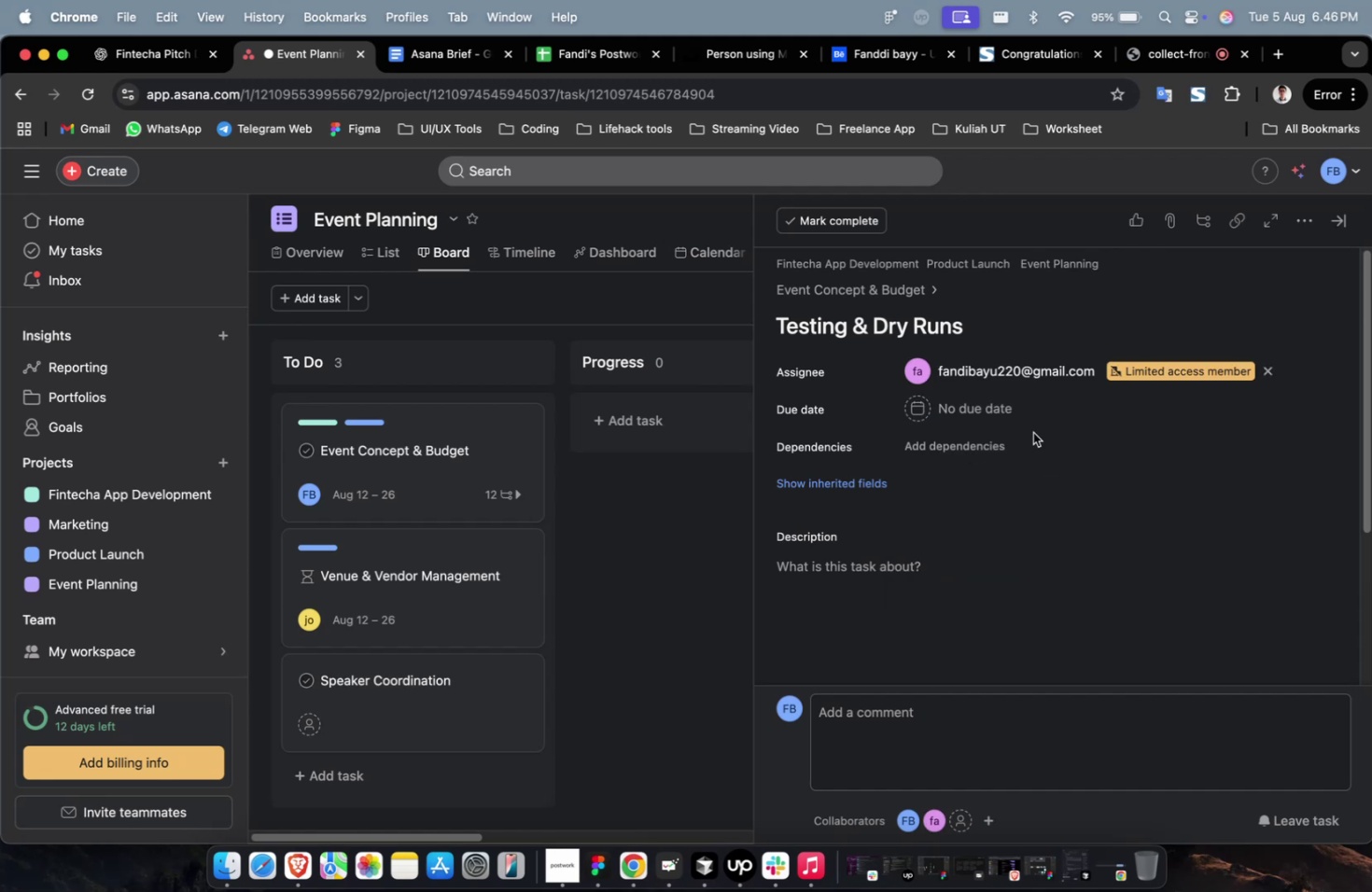 
left_click([964, 383])
 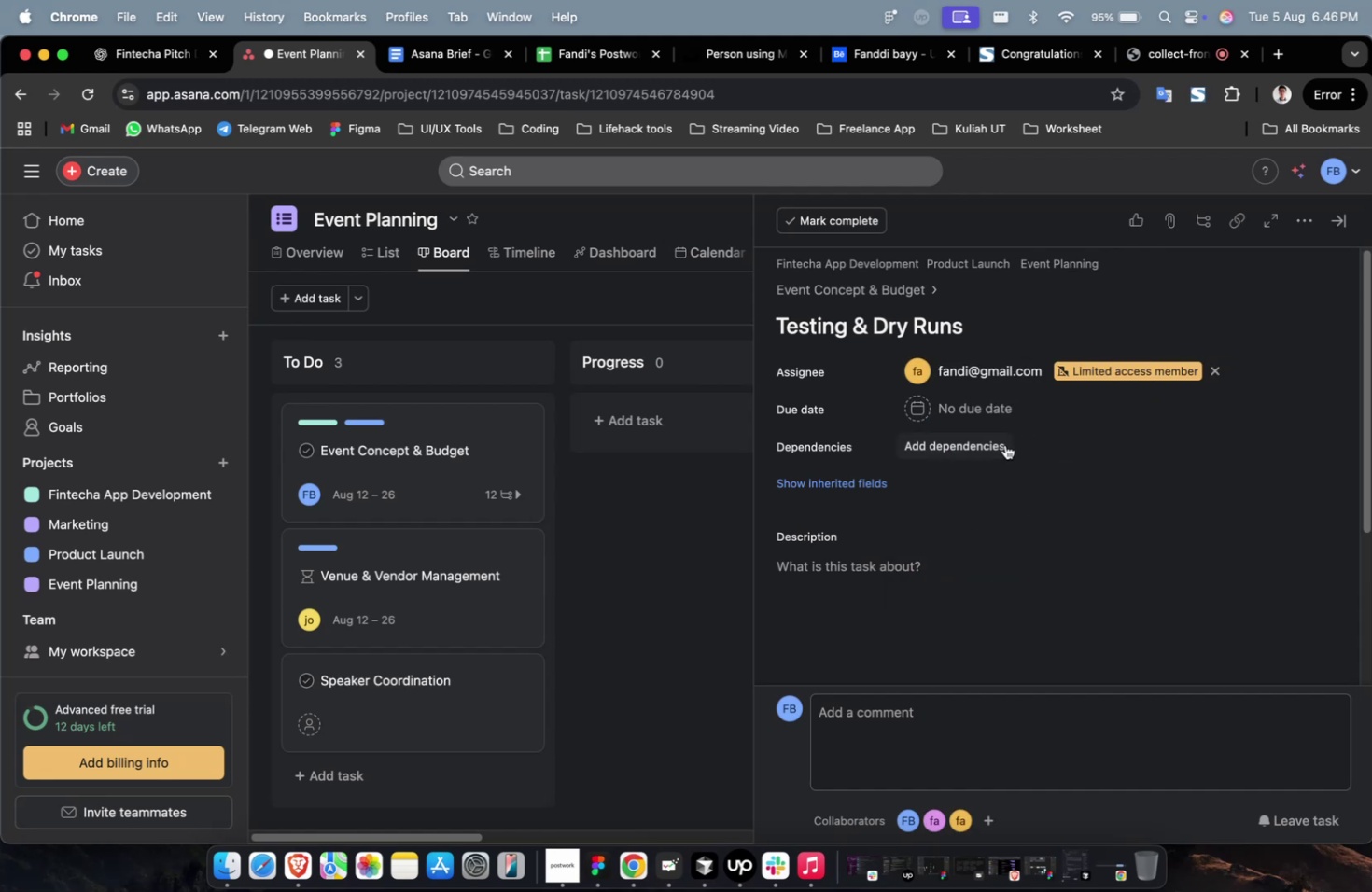 
left_click([989, 415])
 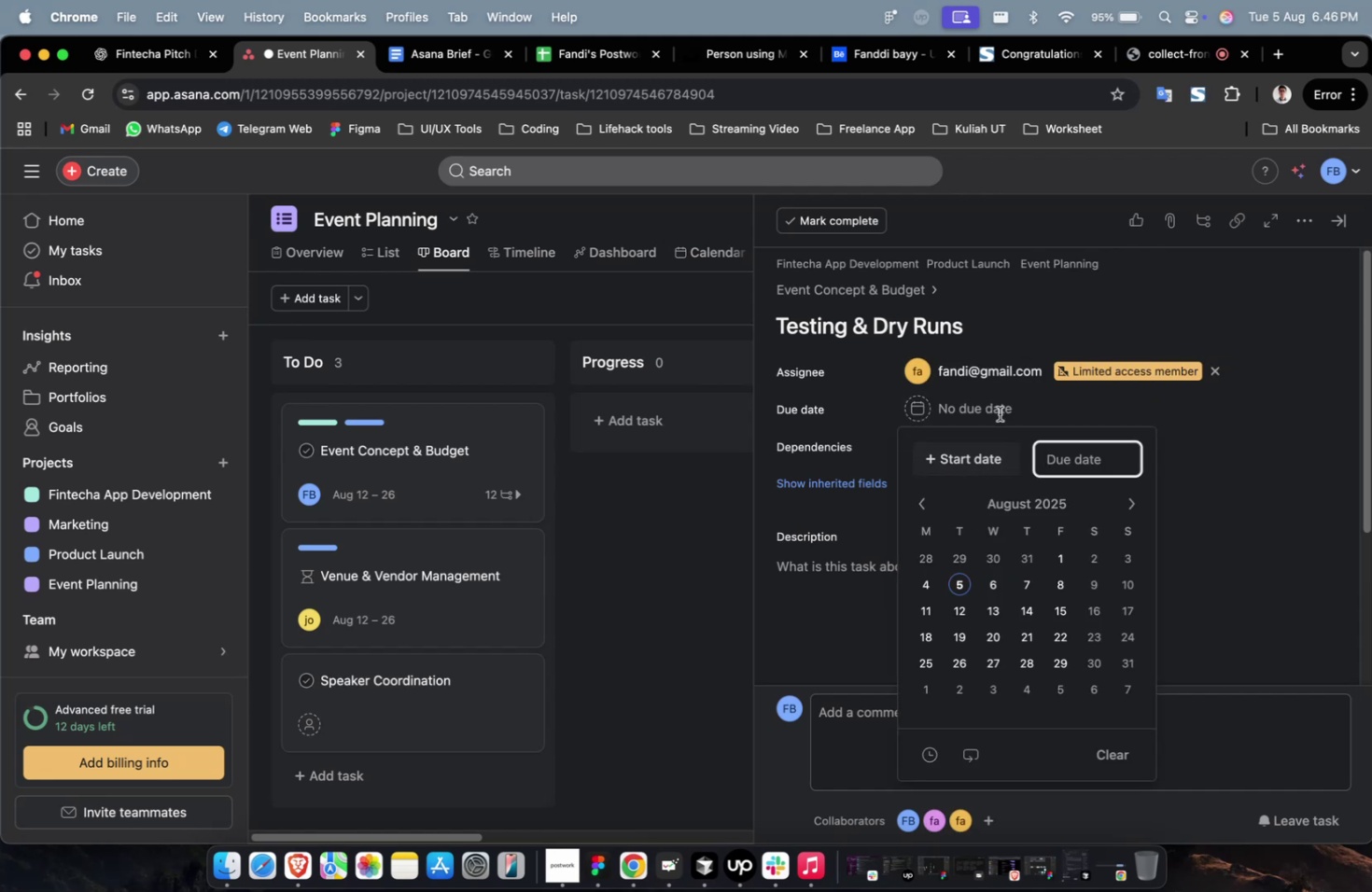 
left_click([1005, 404])
 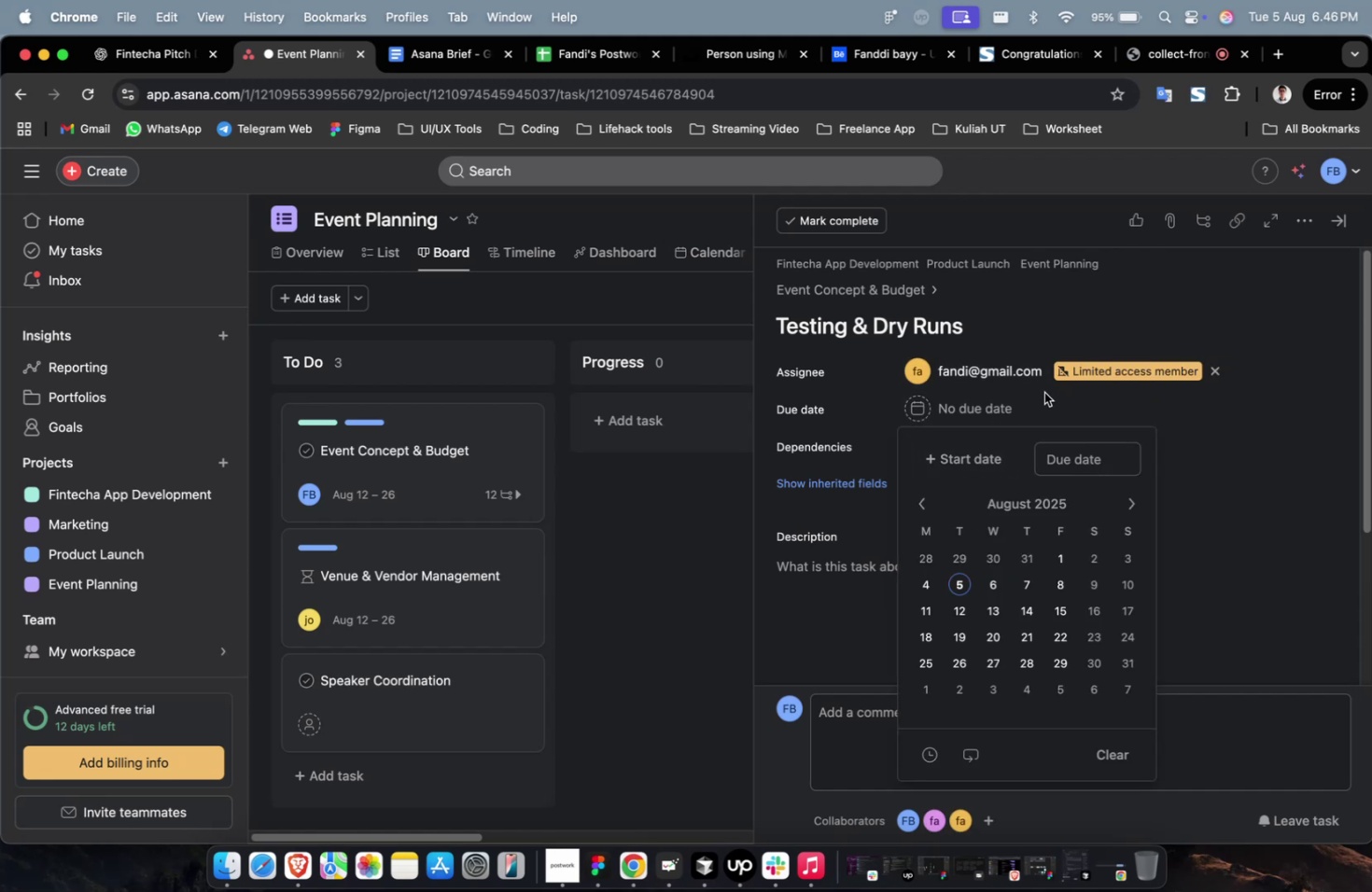 
triple_click([930, 369])
 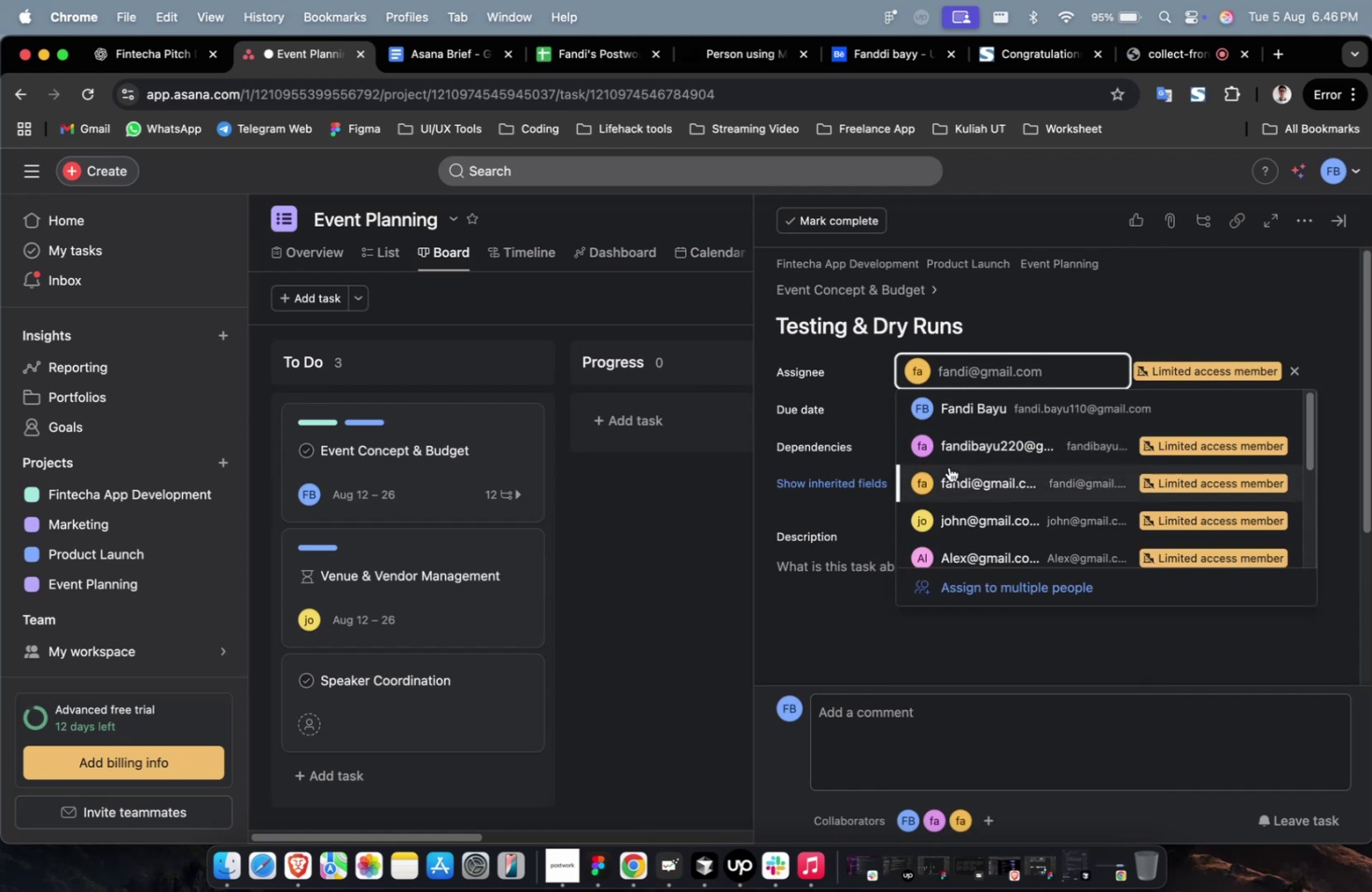 
triple_click([948, 467])
 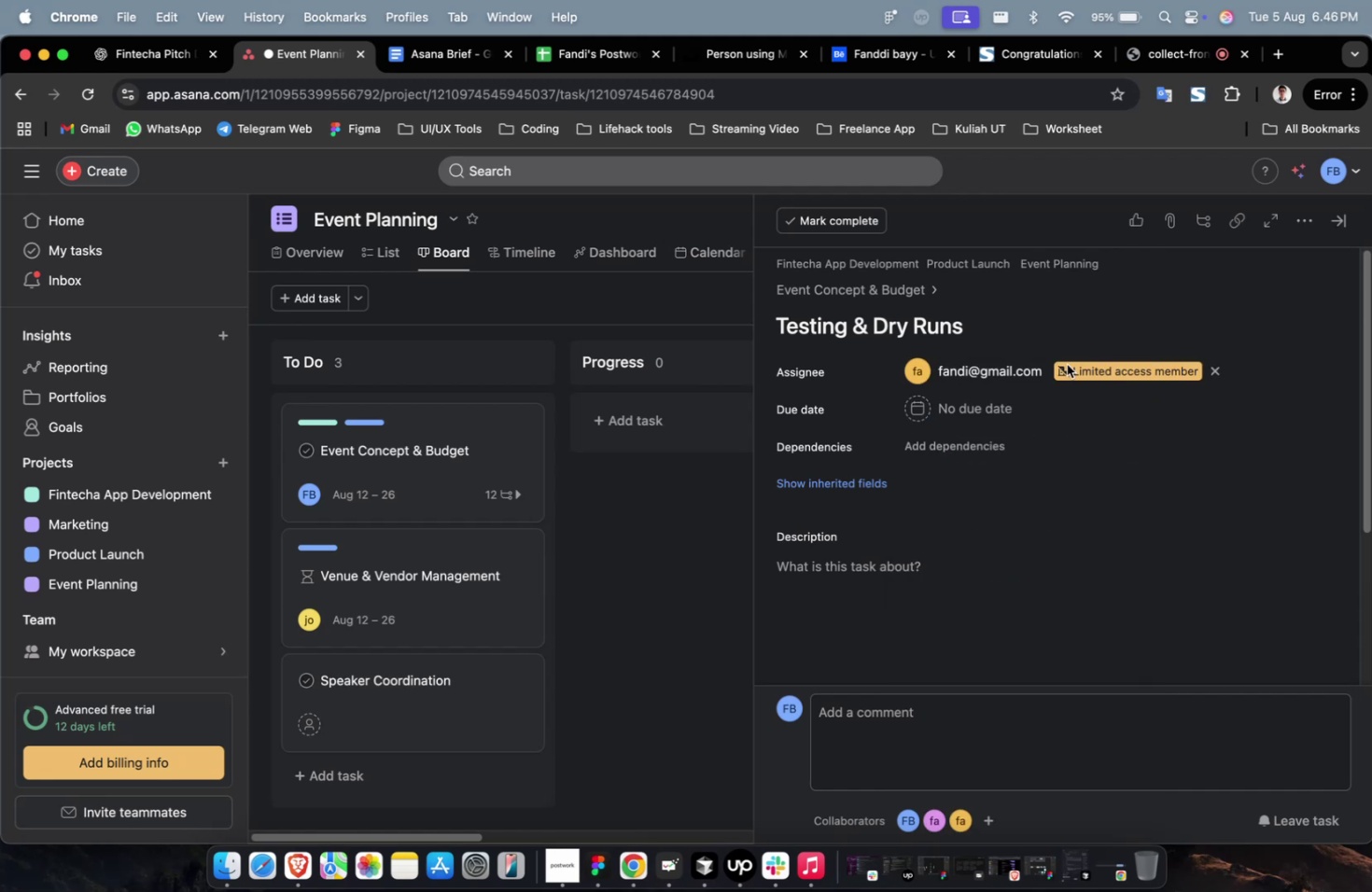 
double_click([1019, 371])
 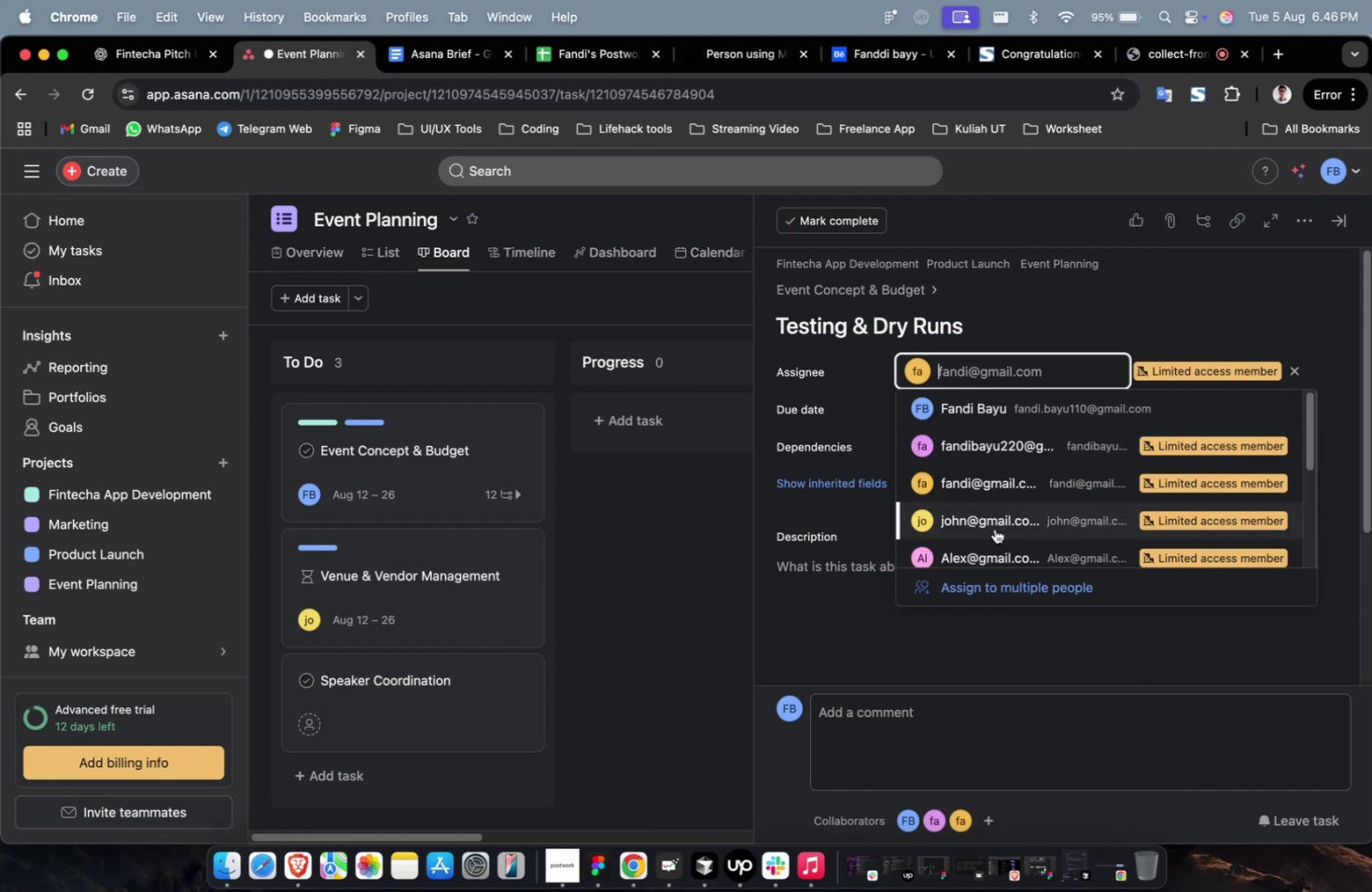 
triple_click([994, 528])
 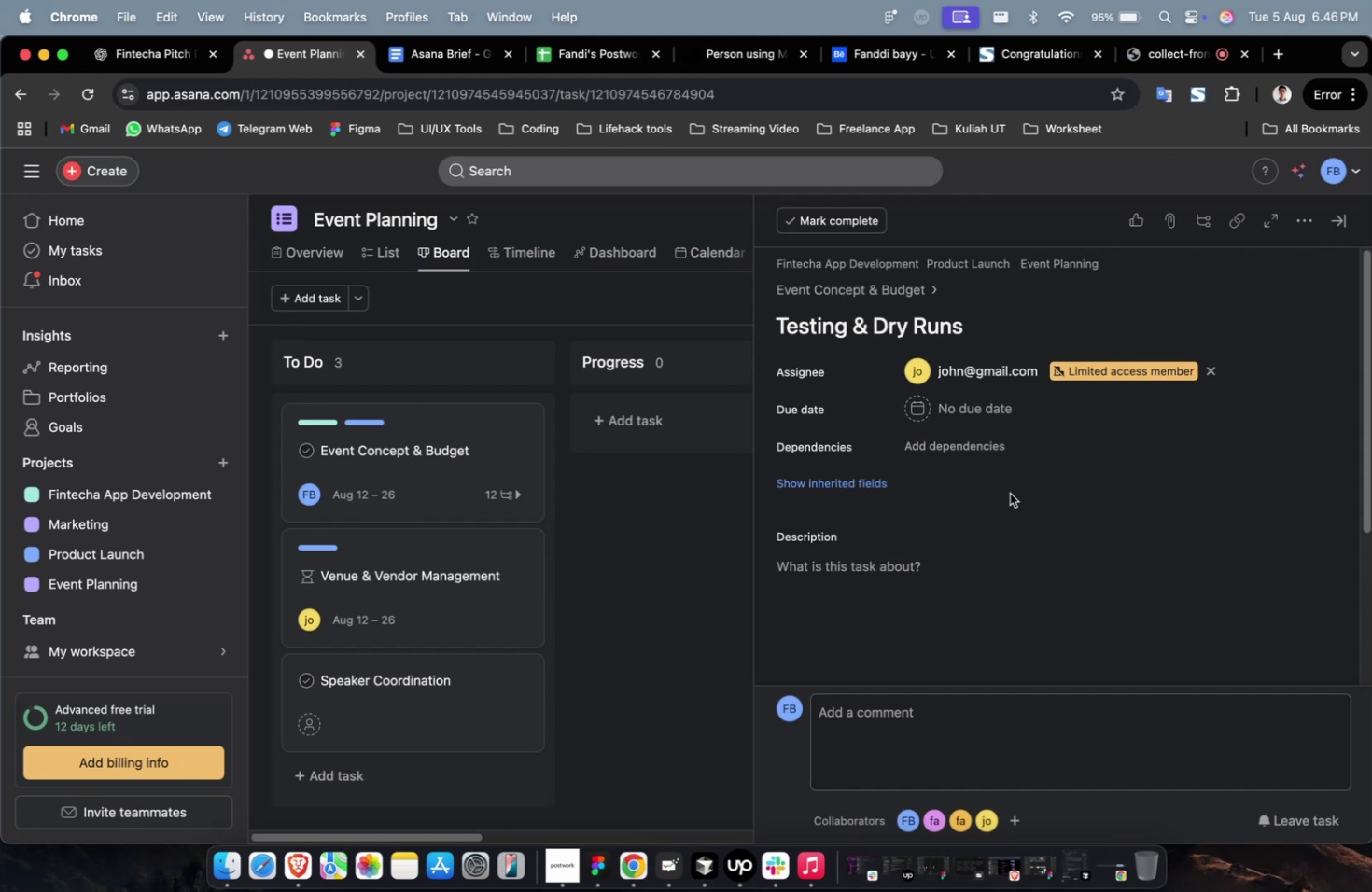 
wait(11.34)
 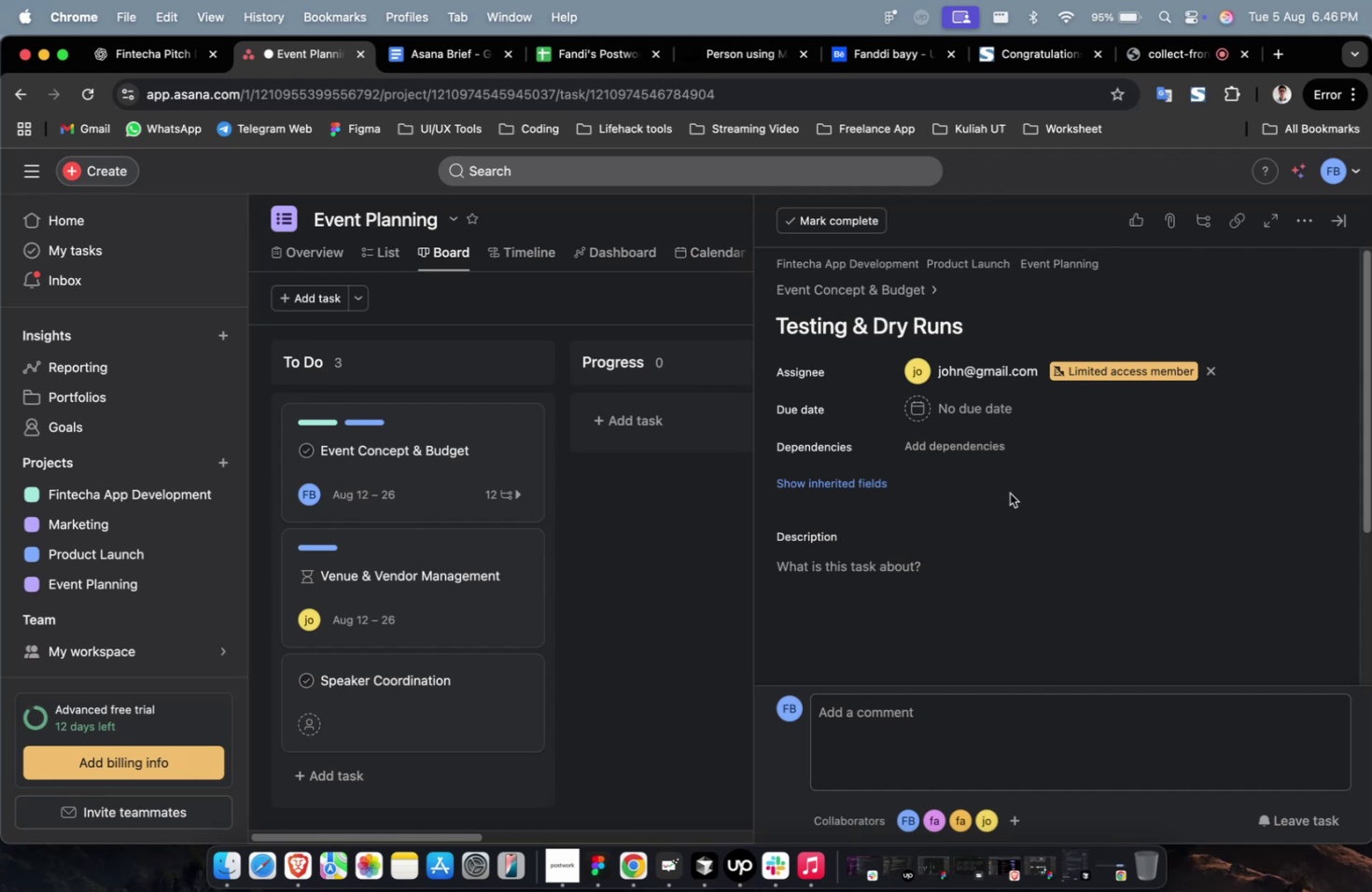 
left_click([1306, 825])
 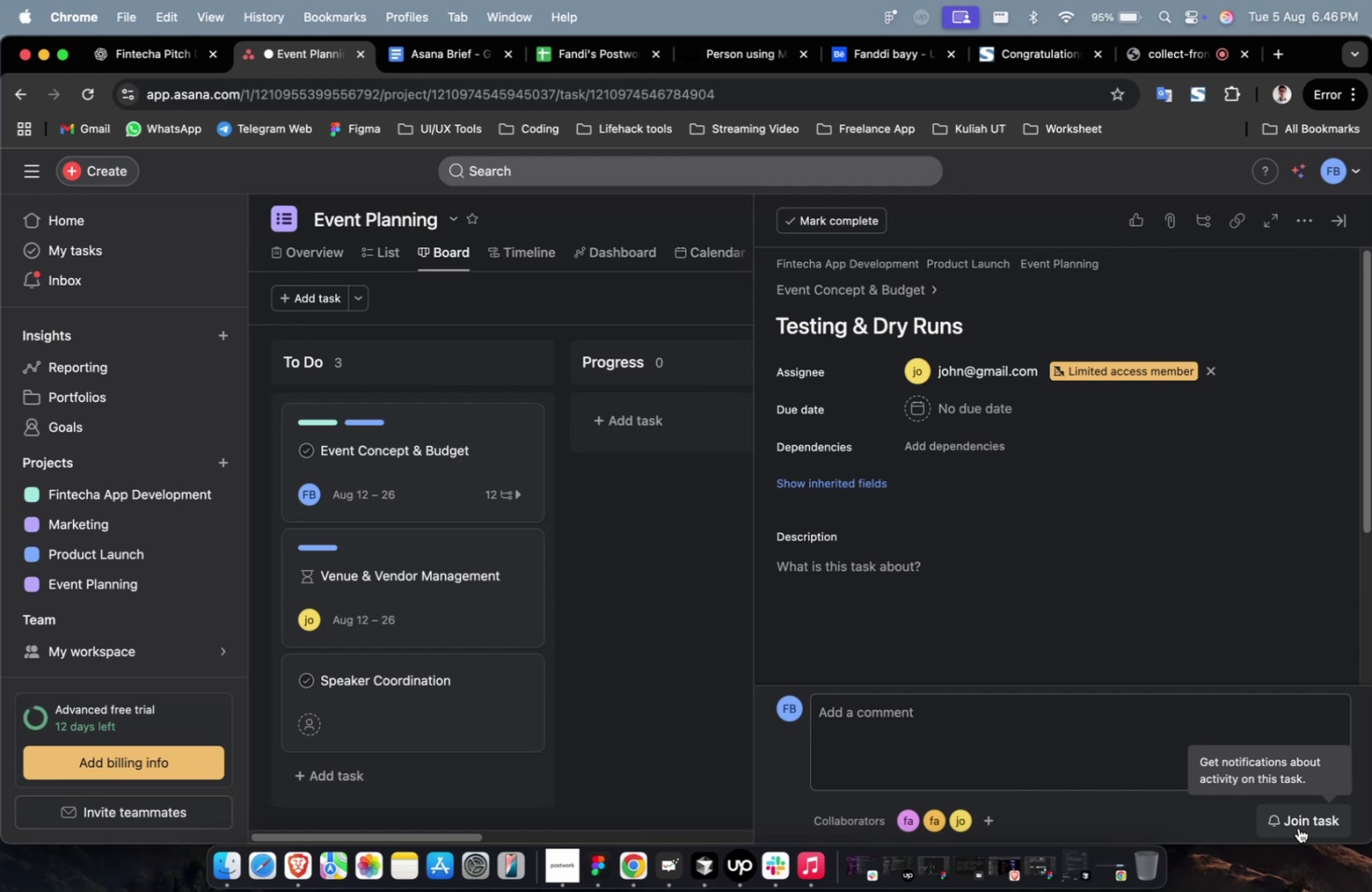 
wait(26.53)
 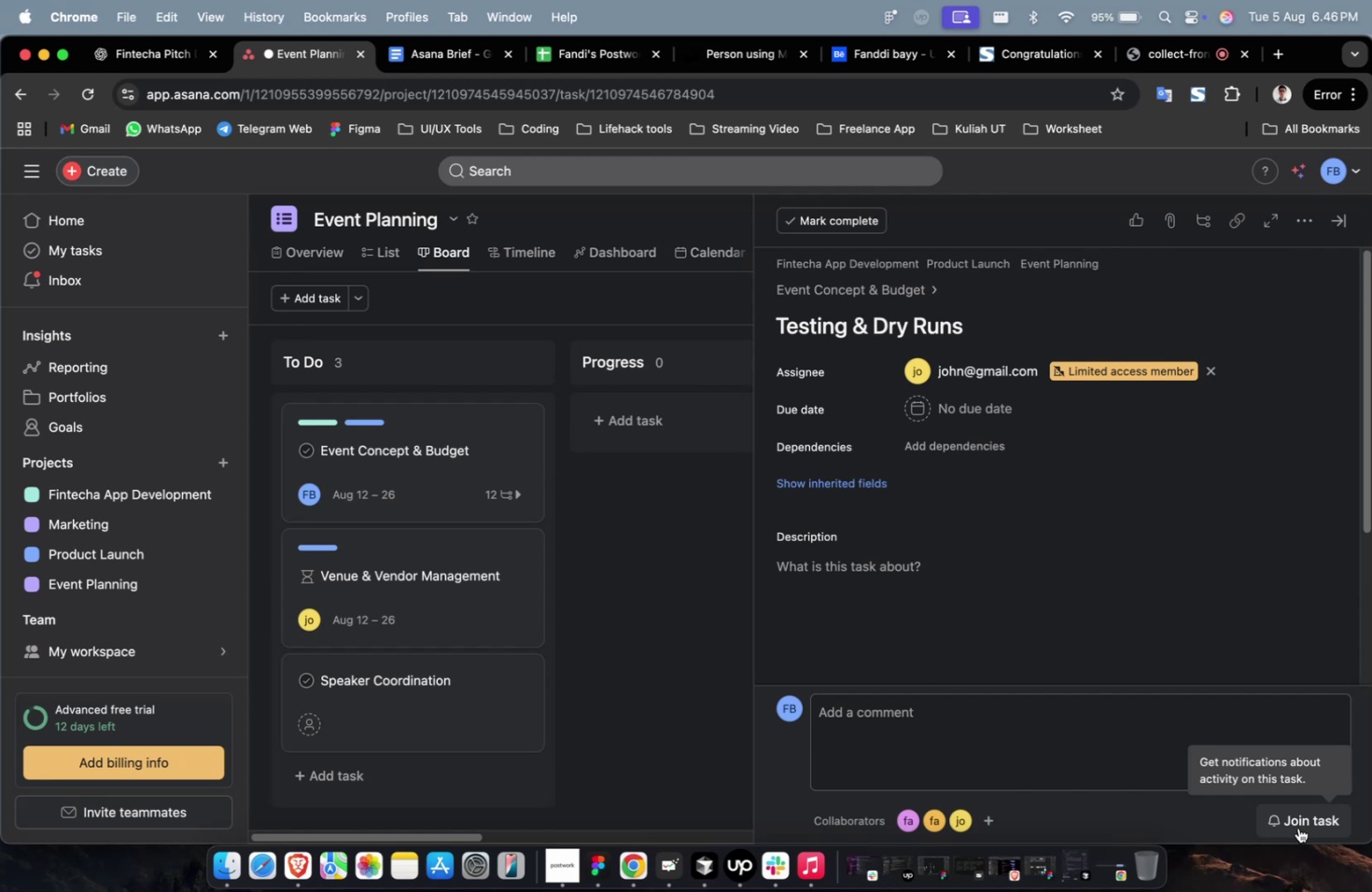 
scroll: coordinate [1297, 829], scroll_direction: down, amount: 4.0
 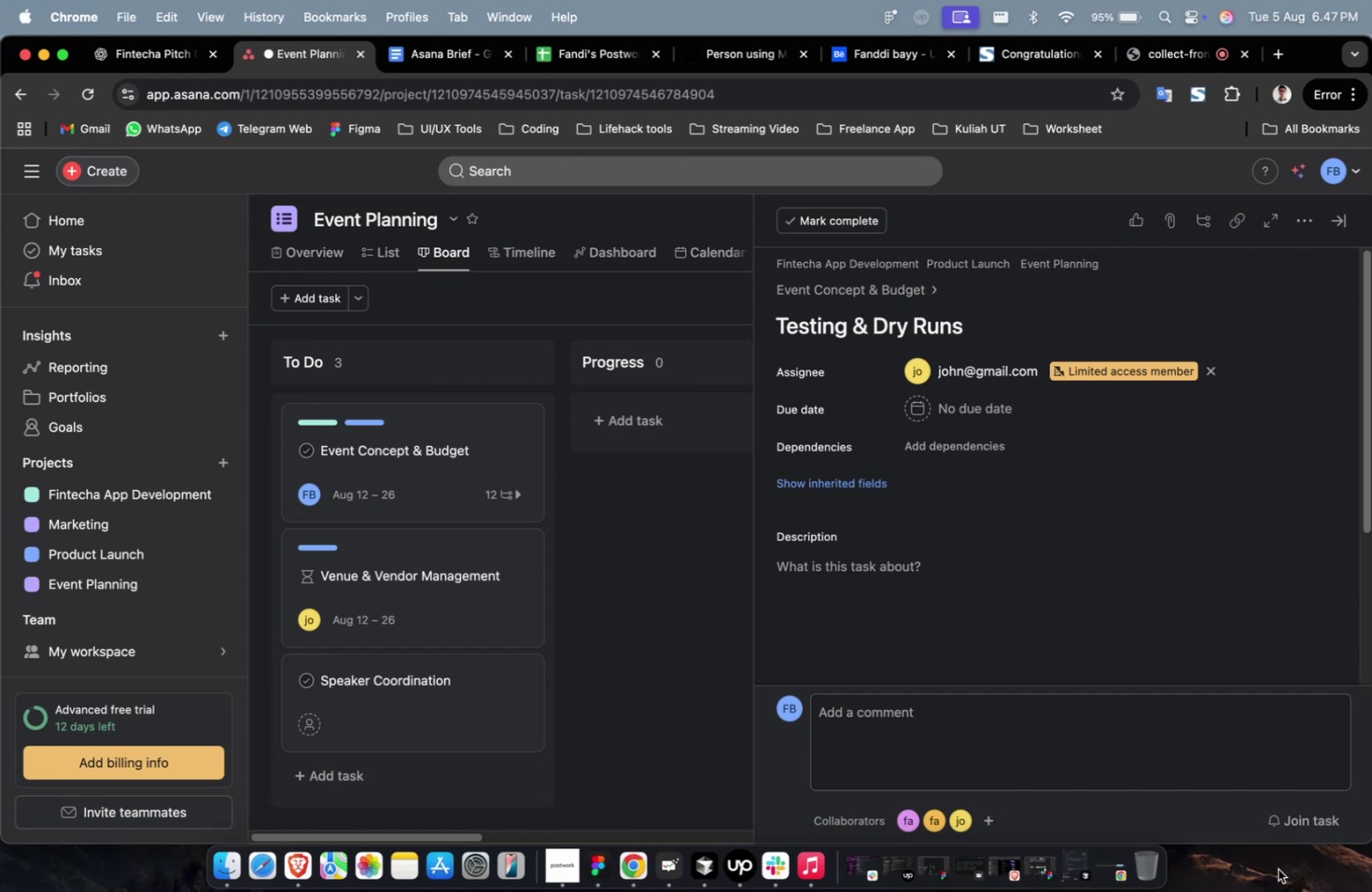 
wait(12.15)
 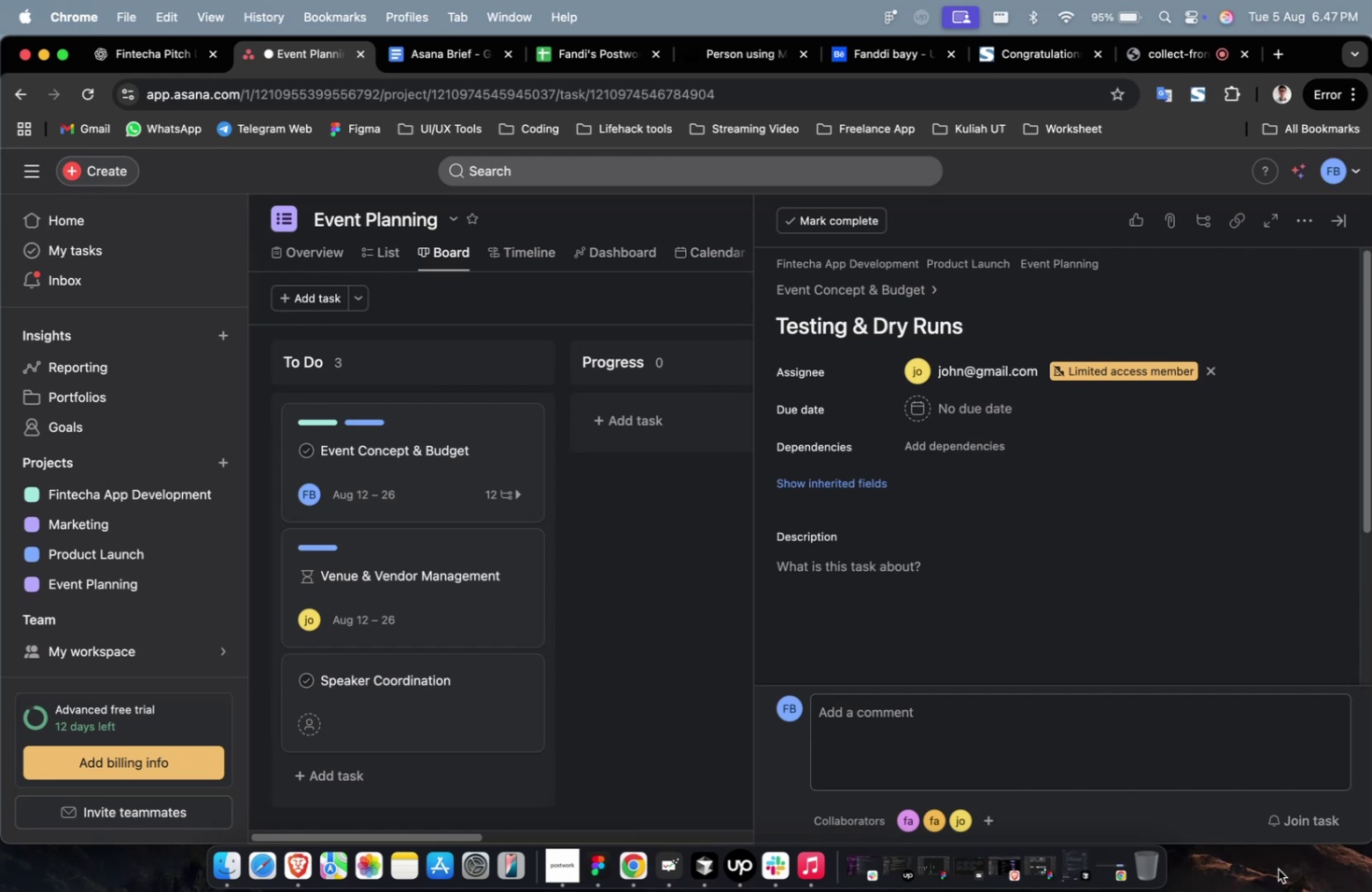 
scroll: coordinate [1277, 868], scroll_direction: down, amount: 1.0
 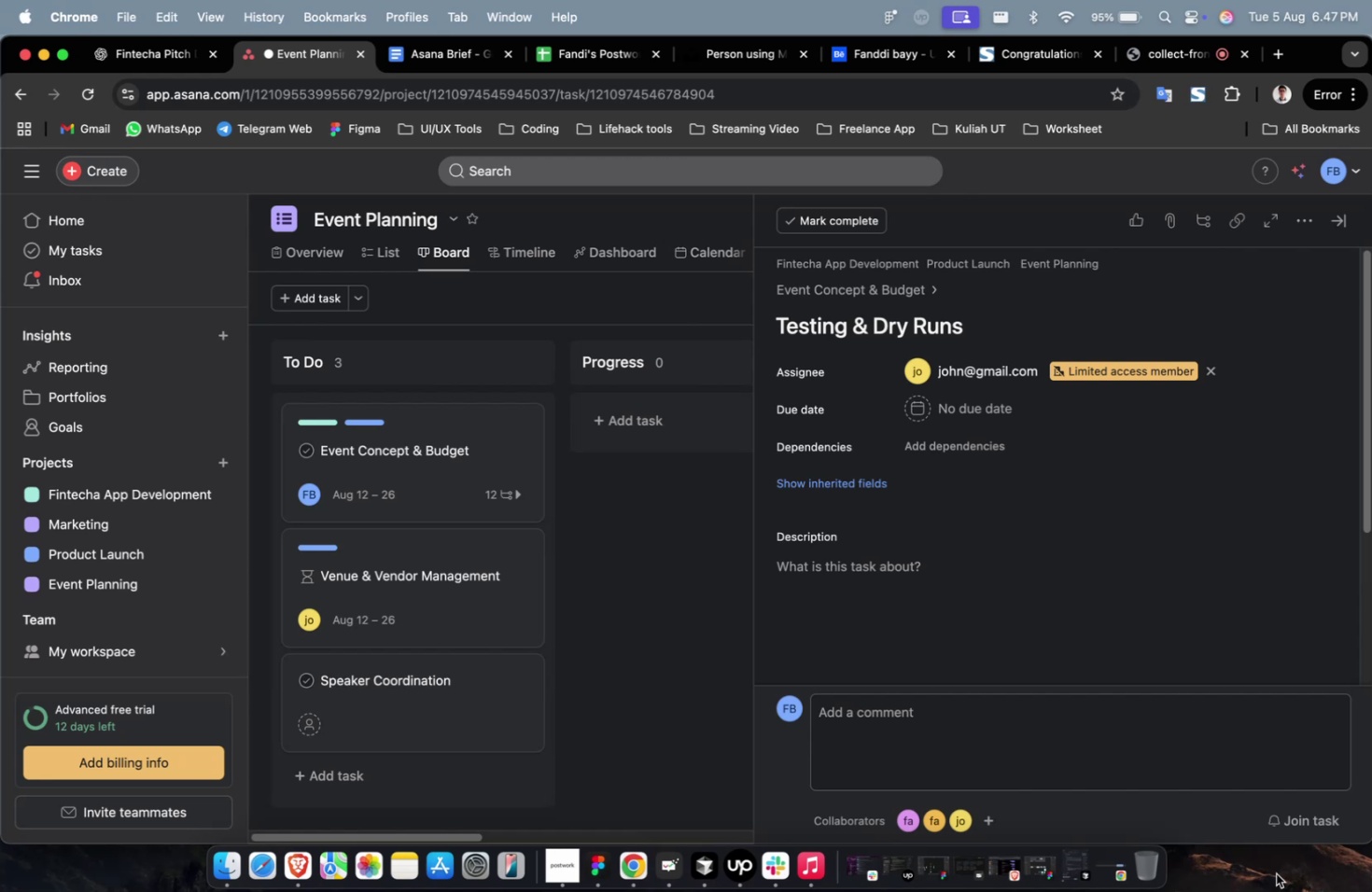 
wait(31.38)
 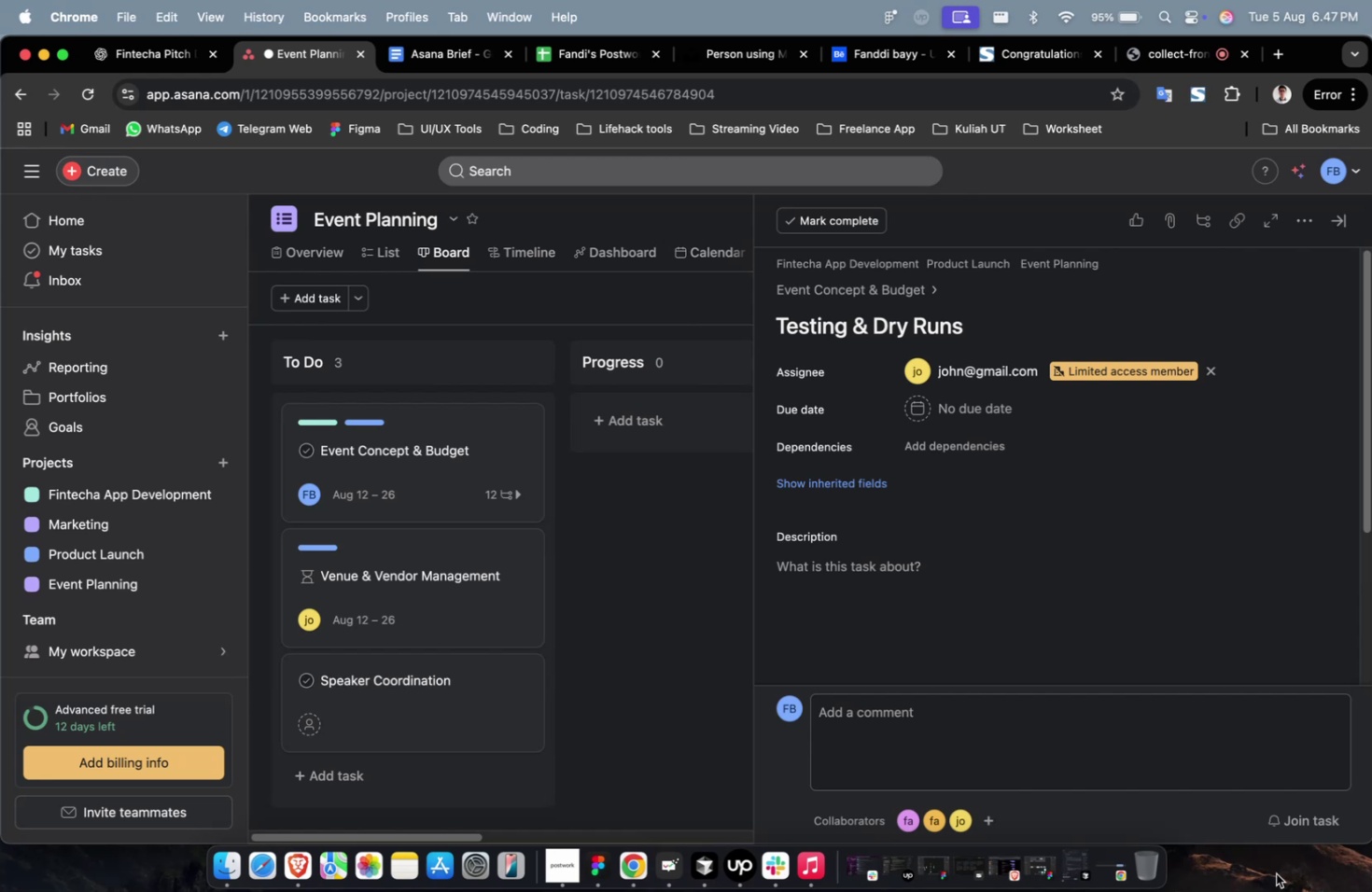 
scroll: coordinate [1274, 872], scroll_direction: up, amount: 3.0
 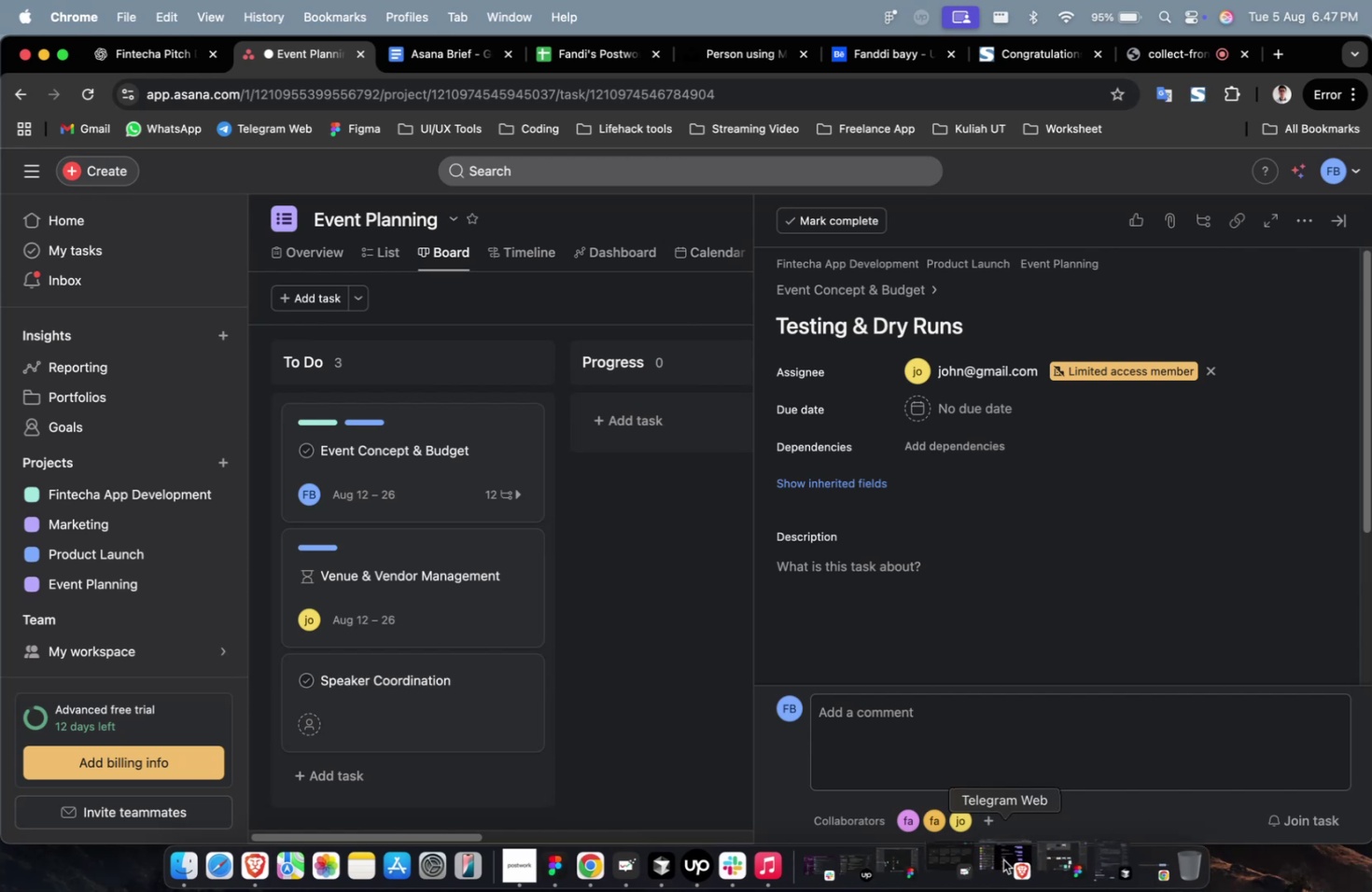 
left_click([975, 648])
 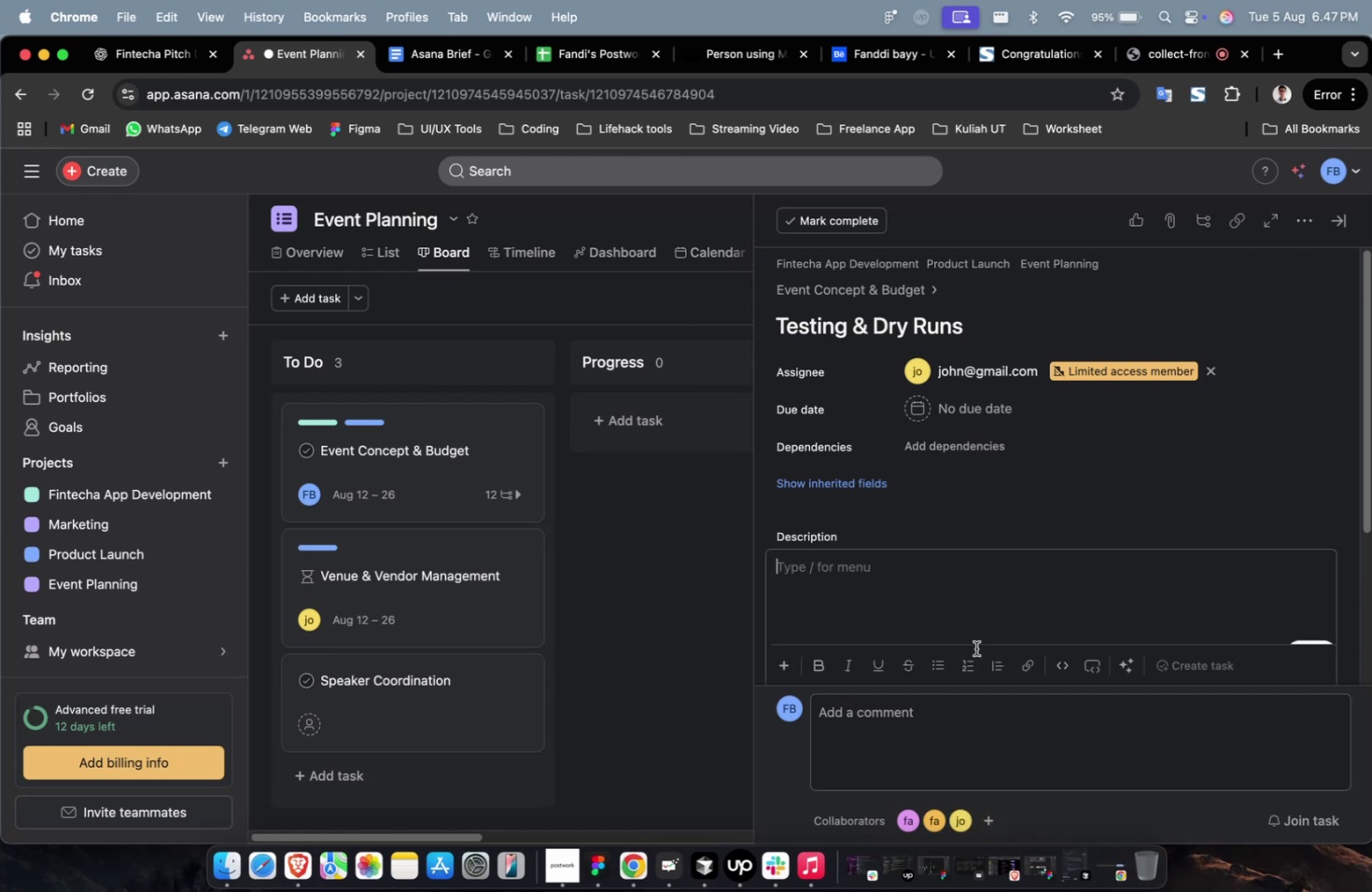 
wait(10.01)
 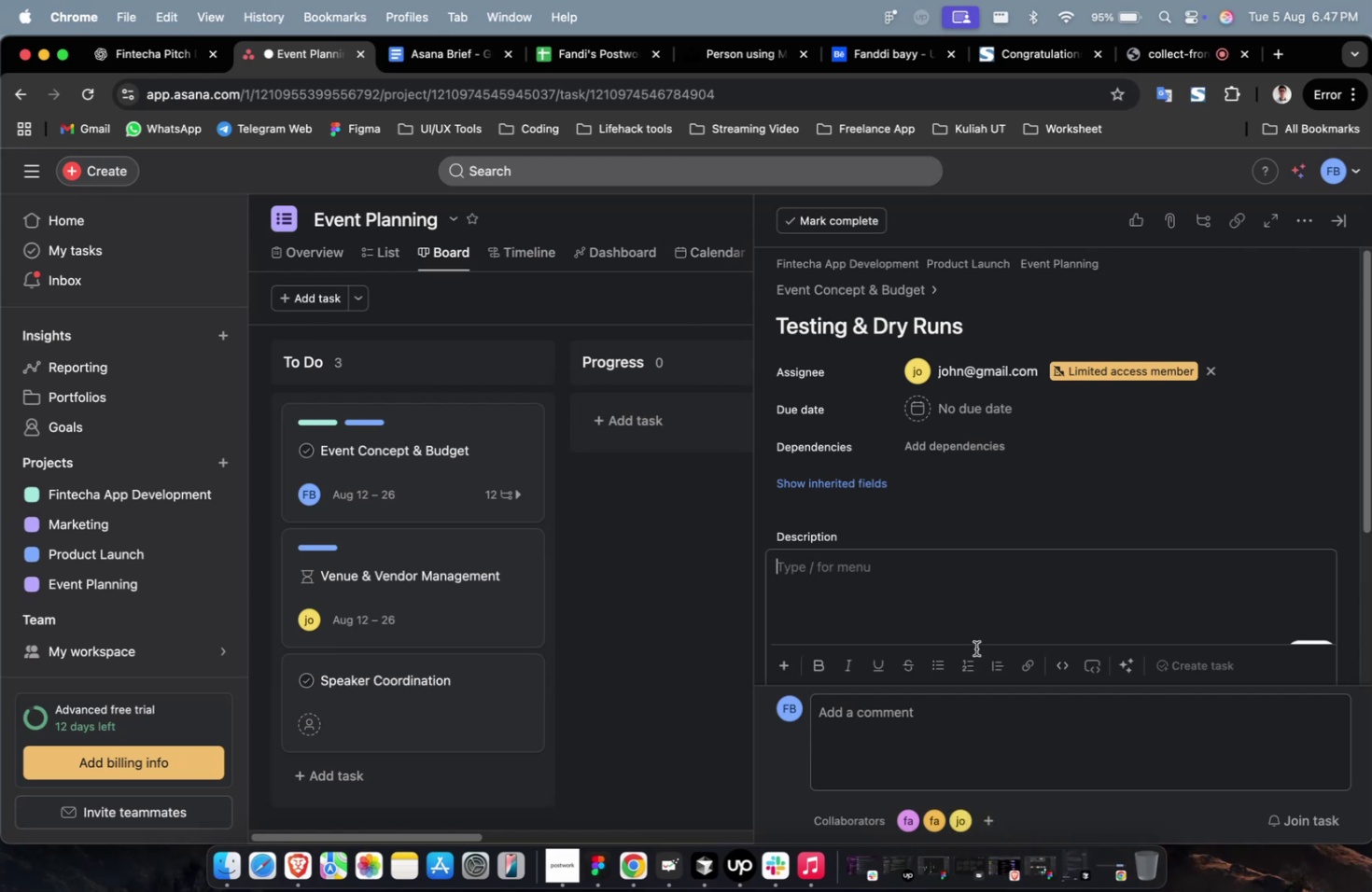 
scroll: coordinate [975, 648], scroll_direction: down, amount: 2.0
 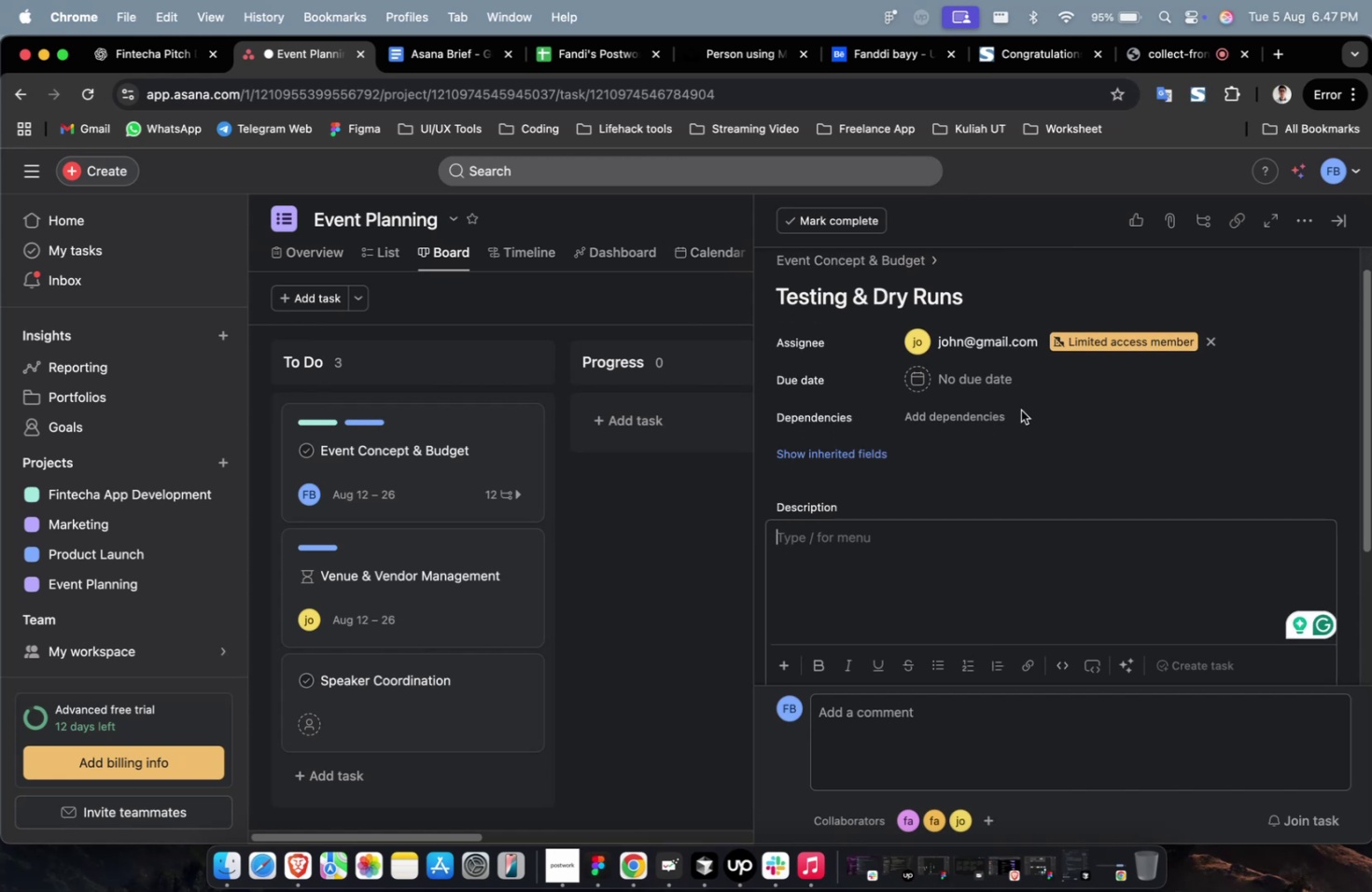 
left_click([987, 387])
 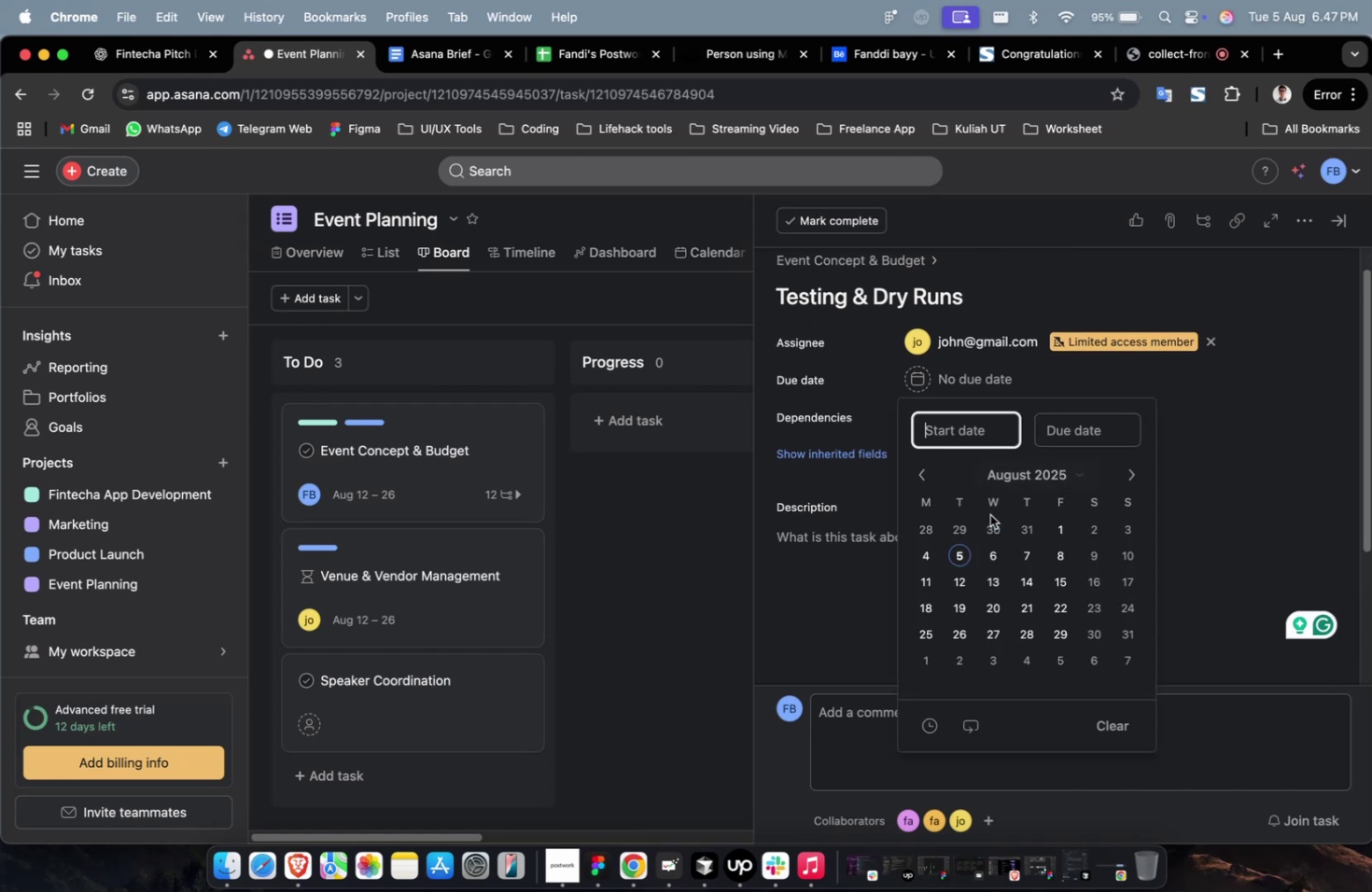 
double_click([969, 585])
 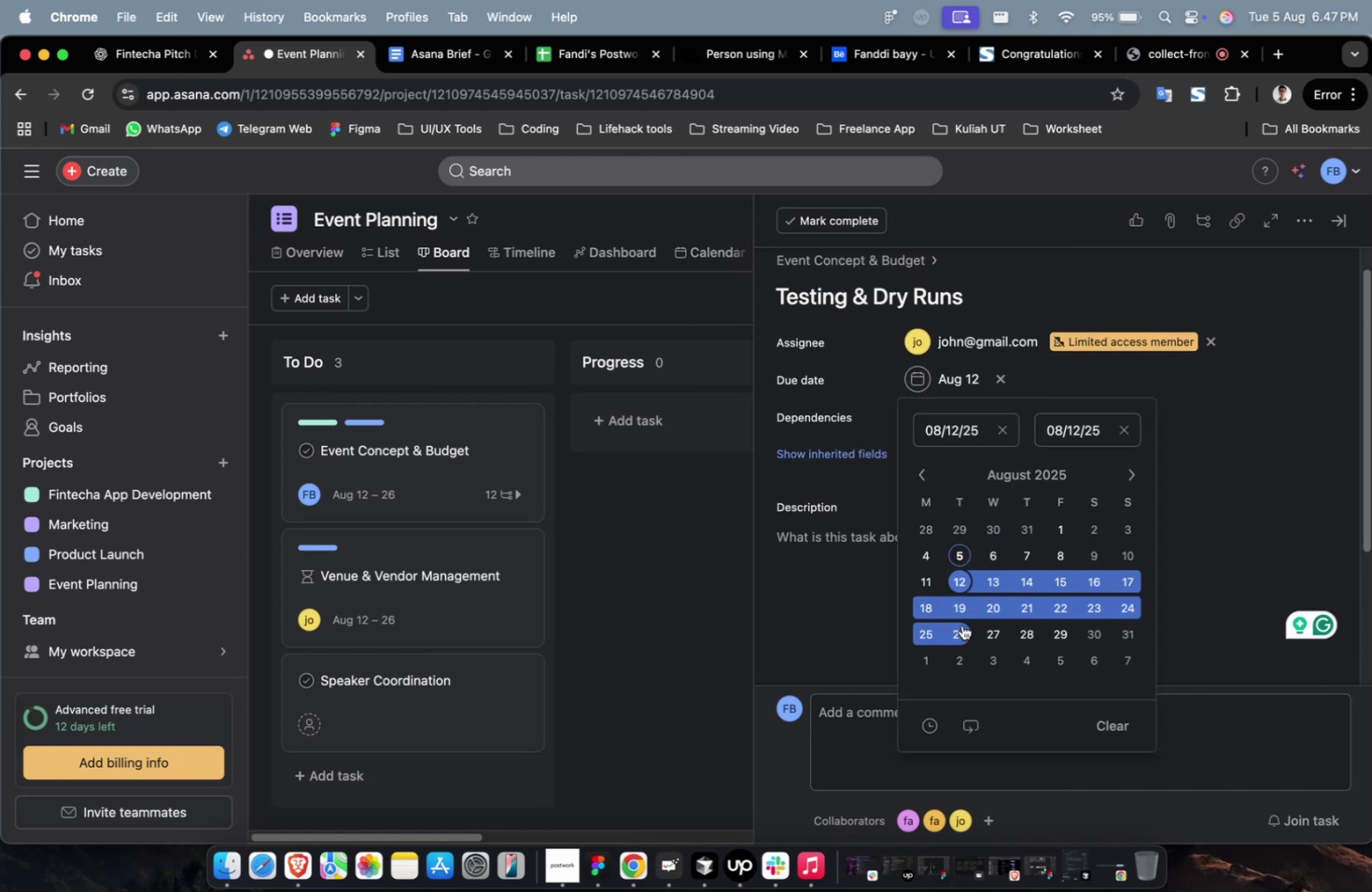 
left_click([961, 628])
 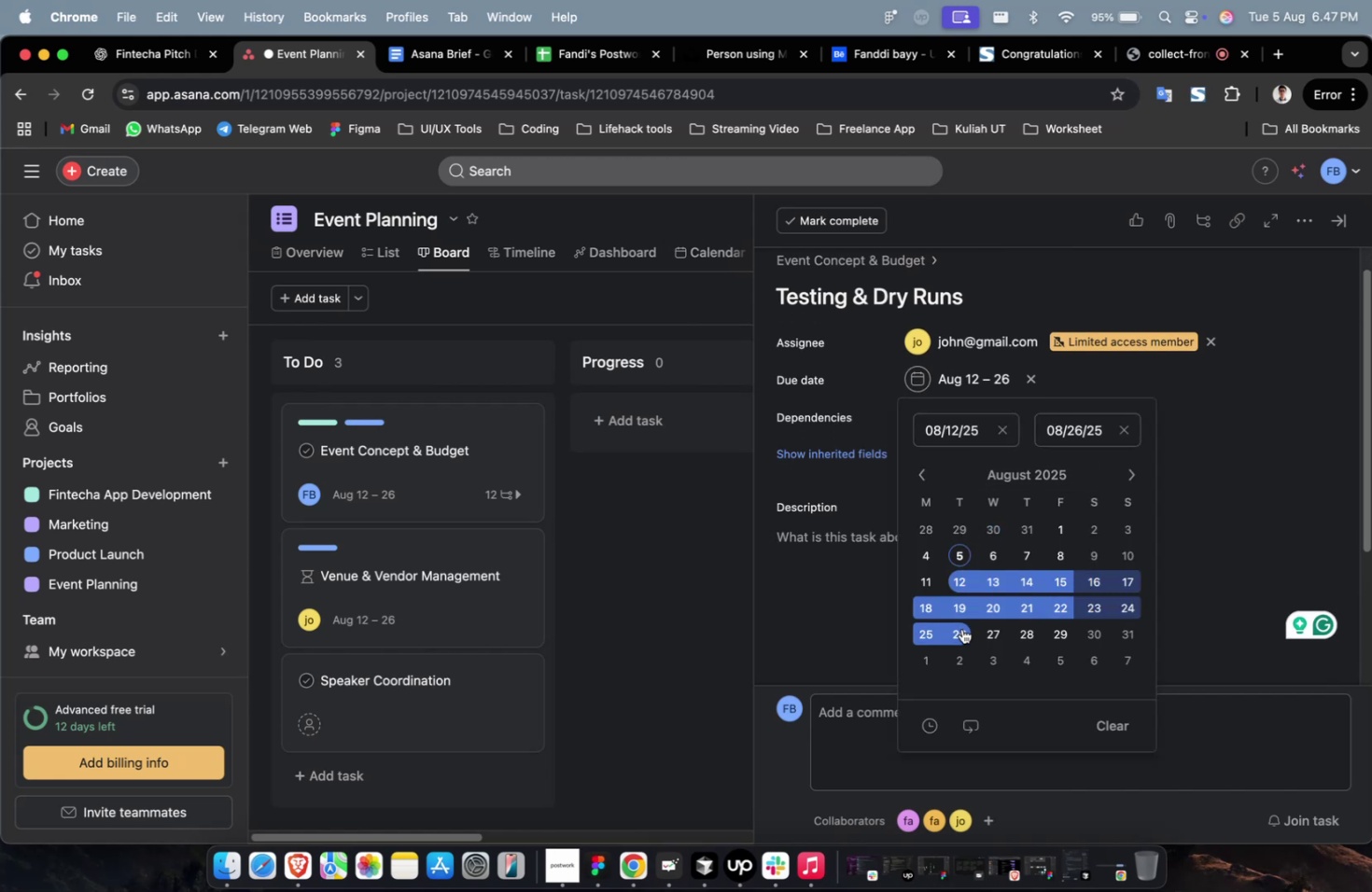 
wait(8.18)
 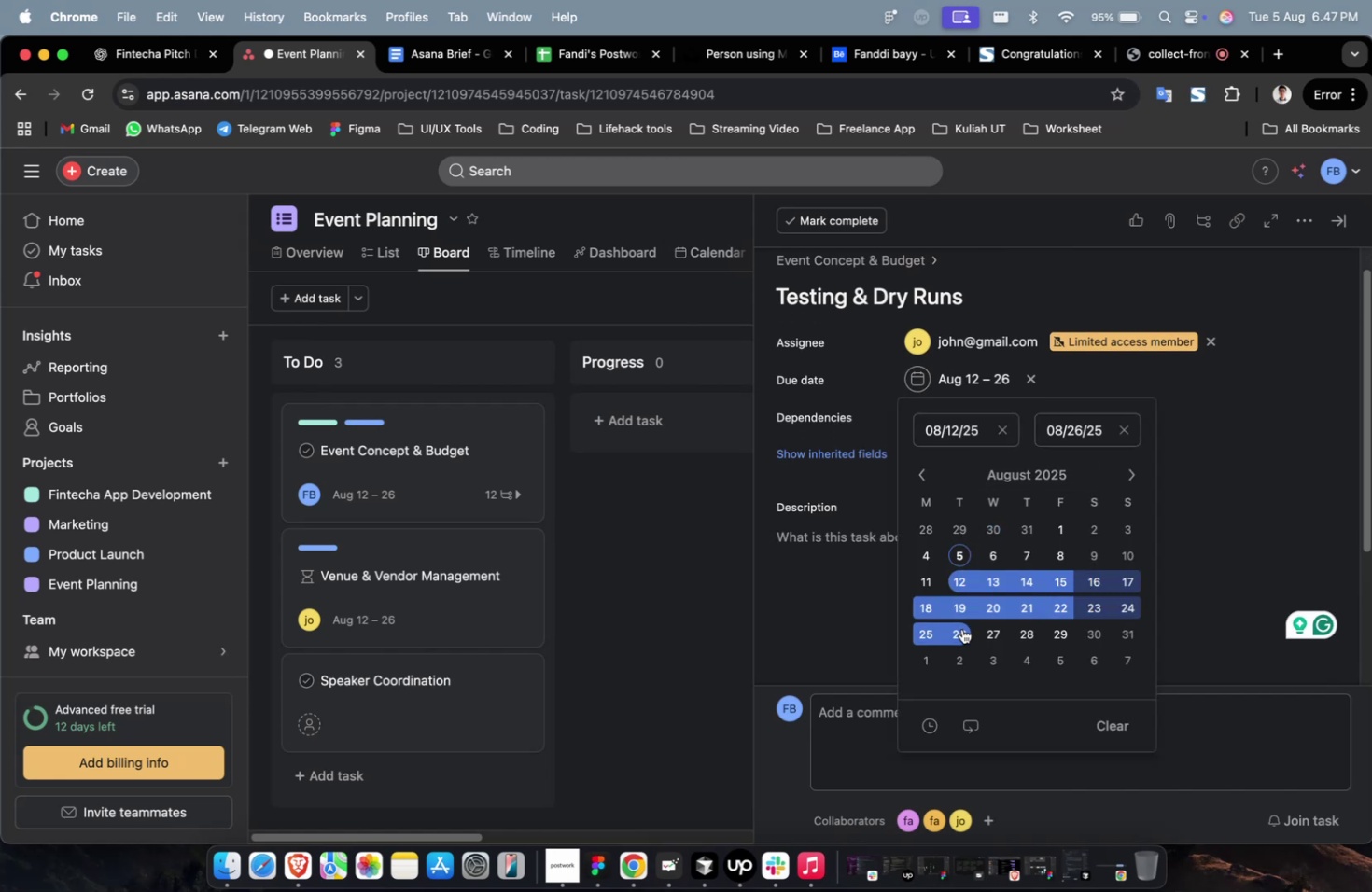 
scroll: coordinate [967, 550], scroll_direction: down, amount: 15.0
 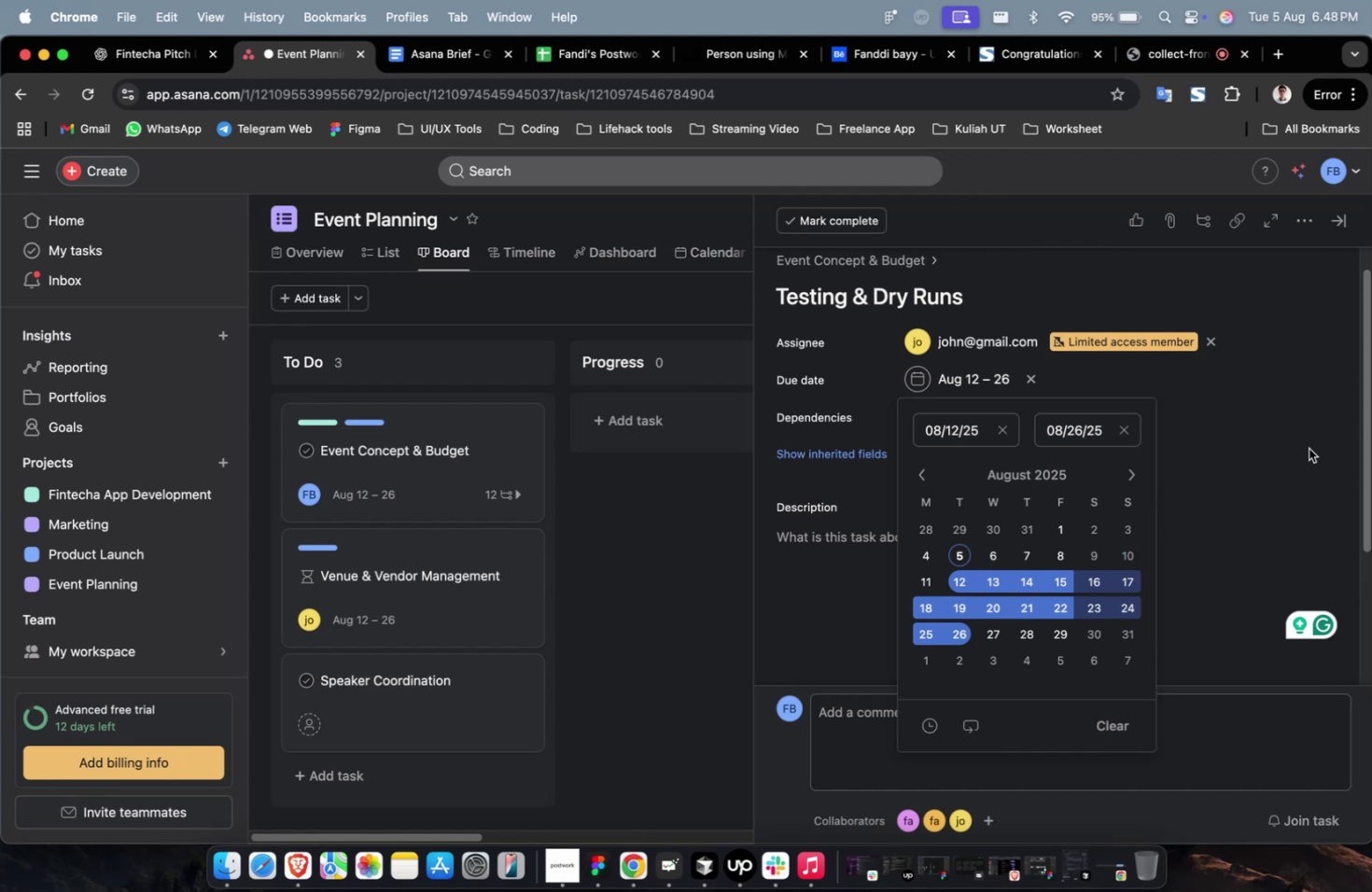 
left_click([1308, 448])
 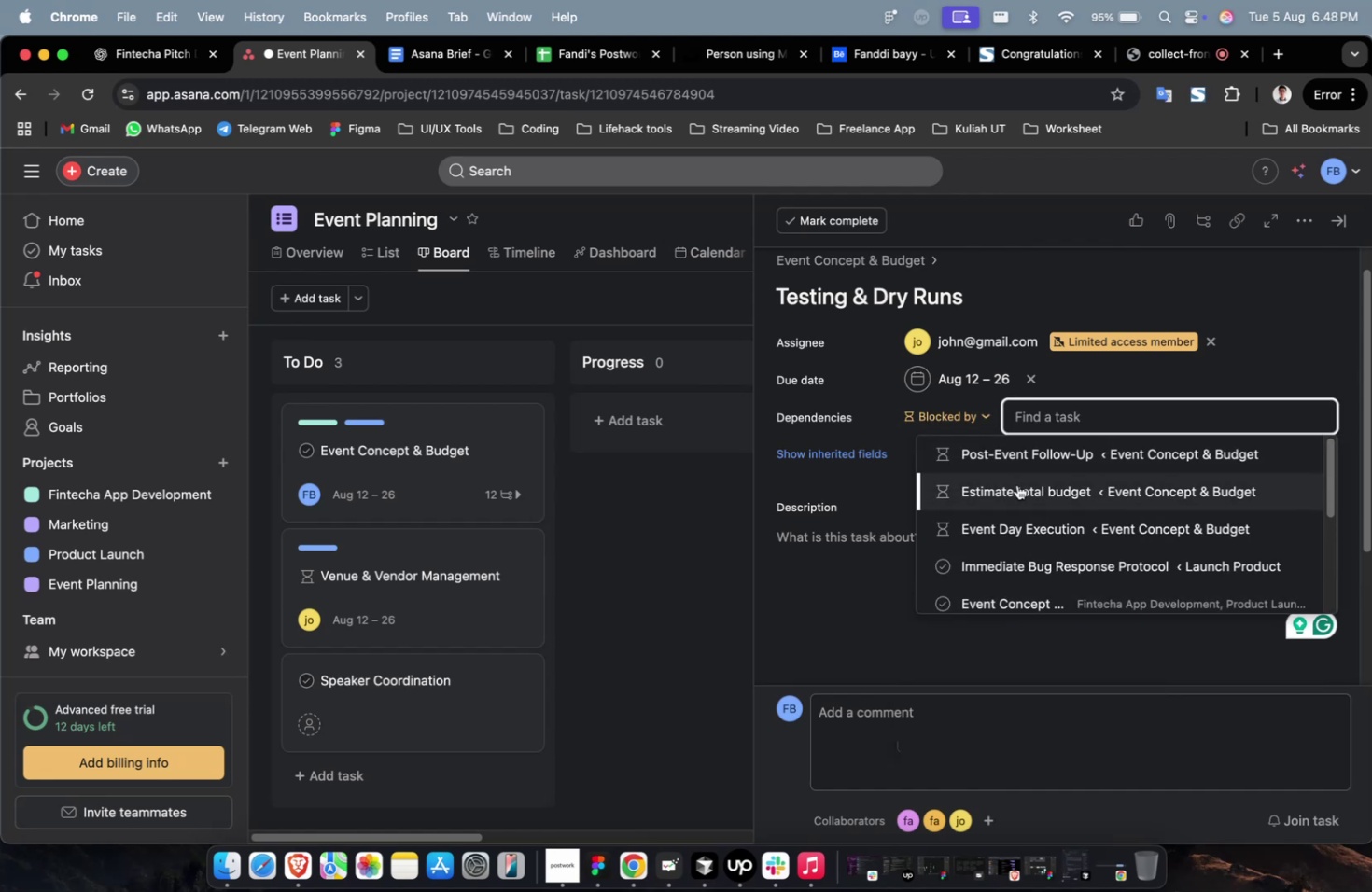 
scroll: coordinate [1015, 485], scroll_direction: down, amount: 4.0
 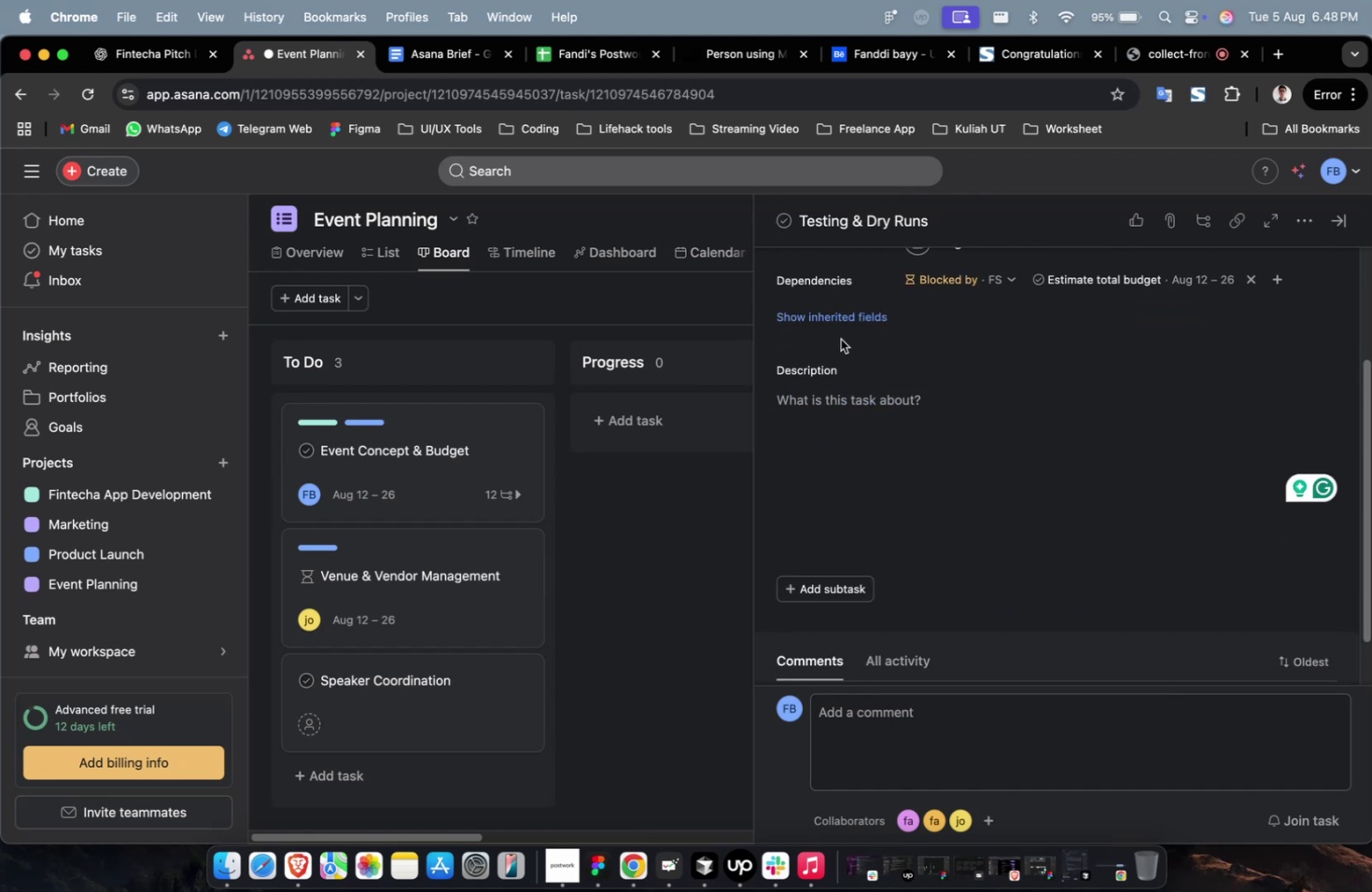 
left_click([849, 324])
 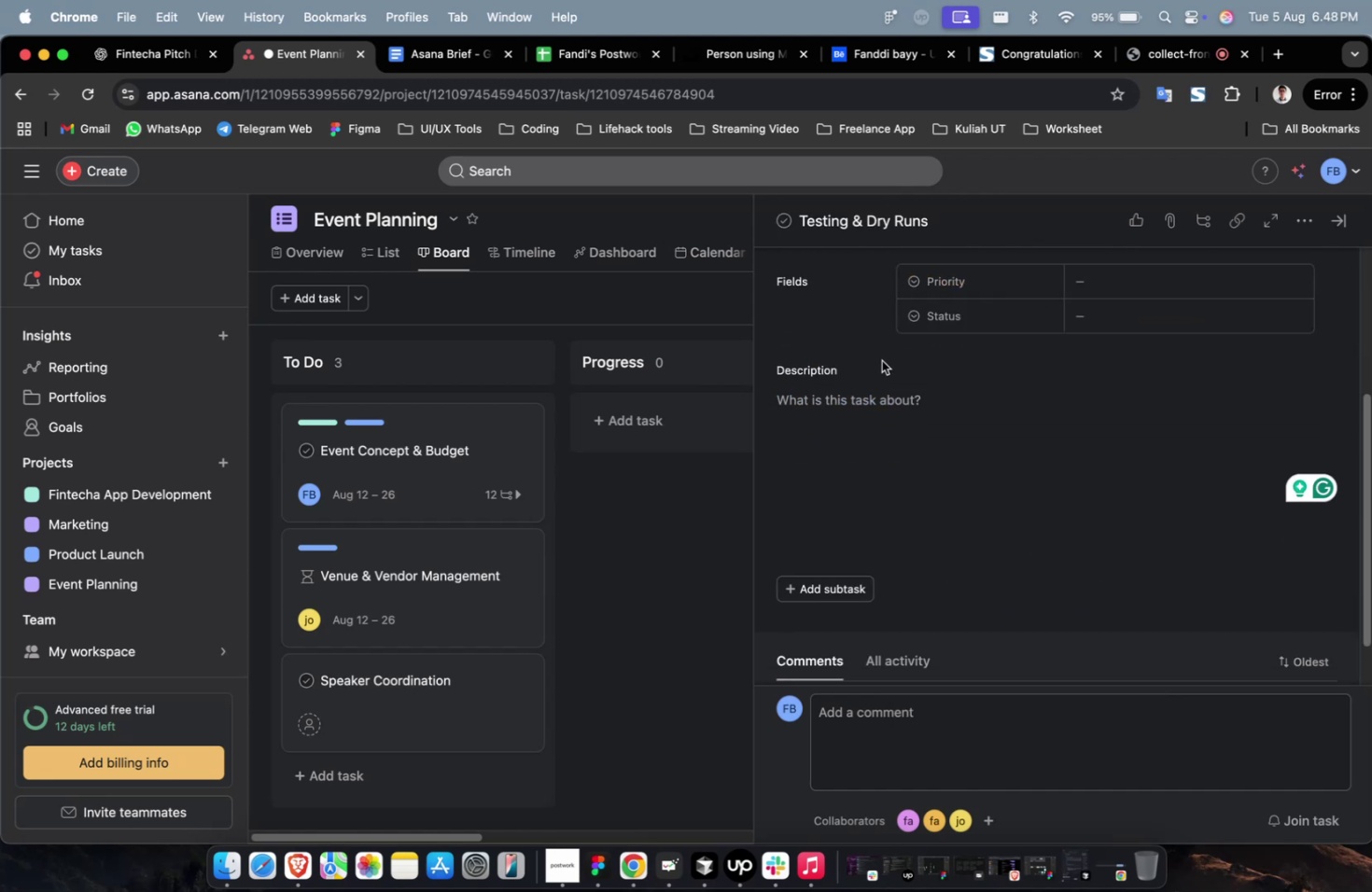 
scroll: coordinate [885, 362], scroll_direction: up, amount: 4.0
 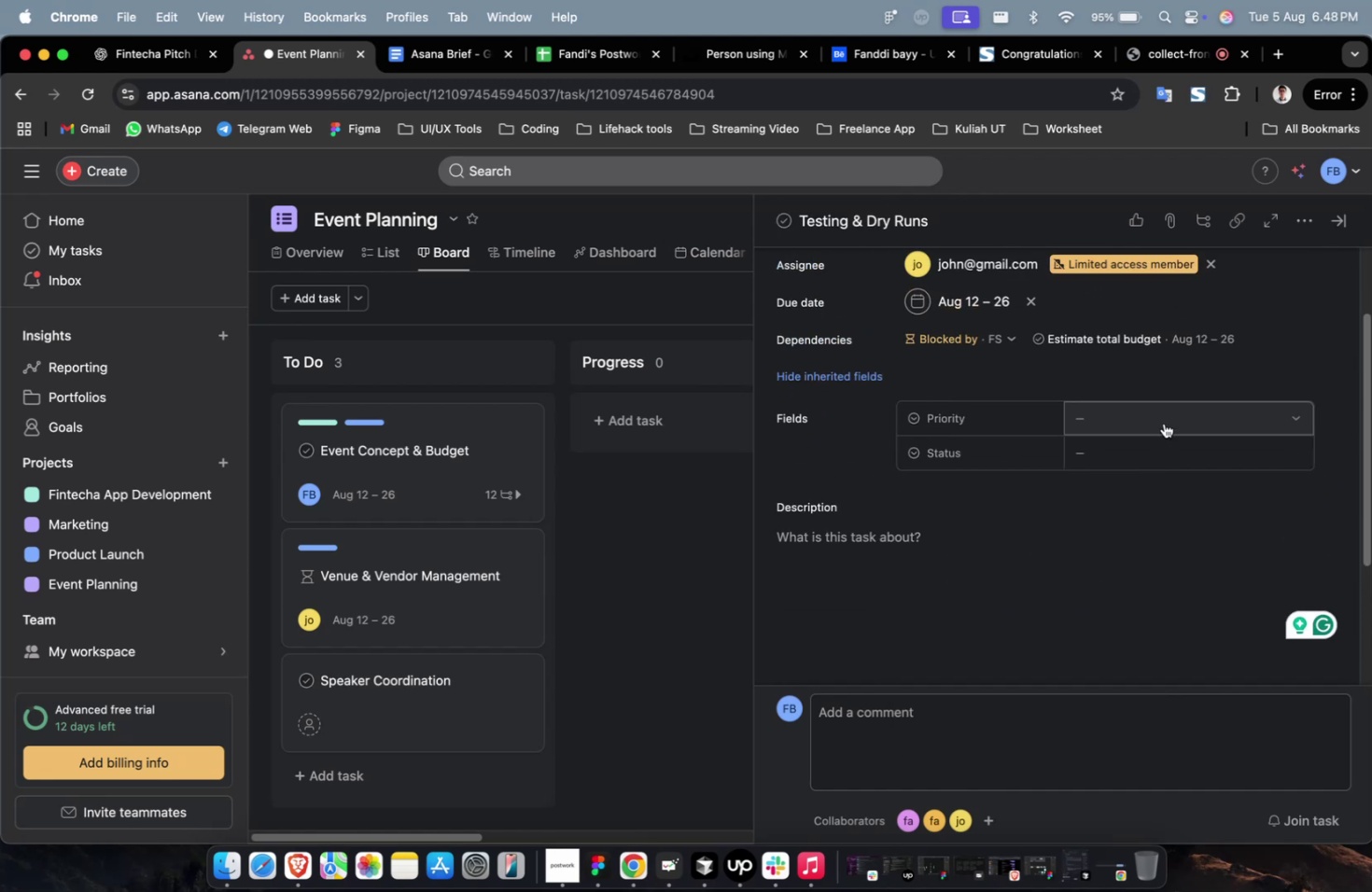 
left_click([1166, 413])
 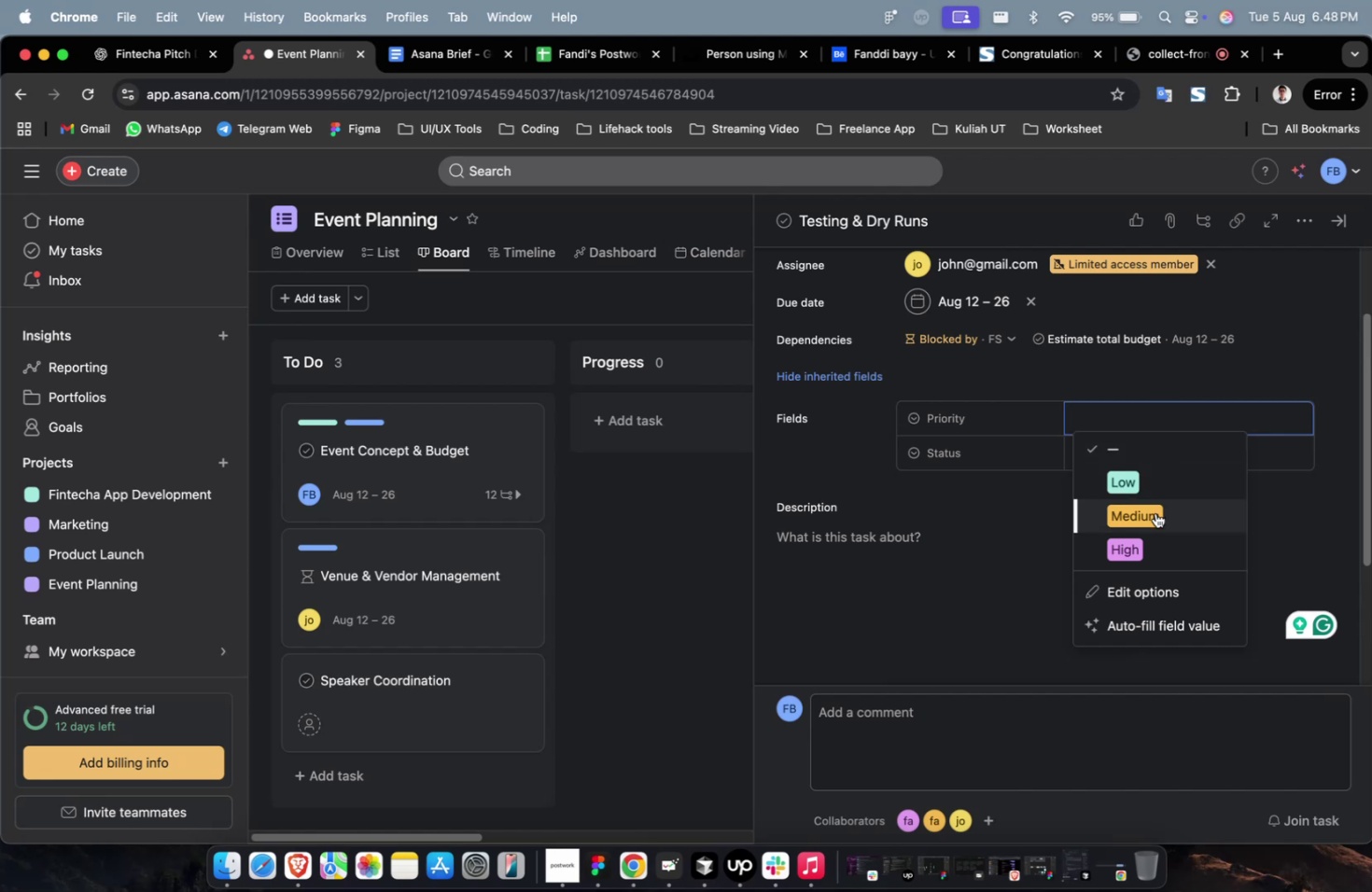 
left_click([1155, 513])
 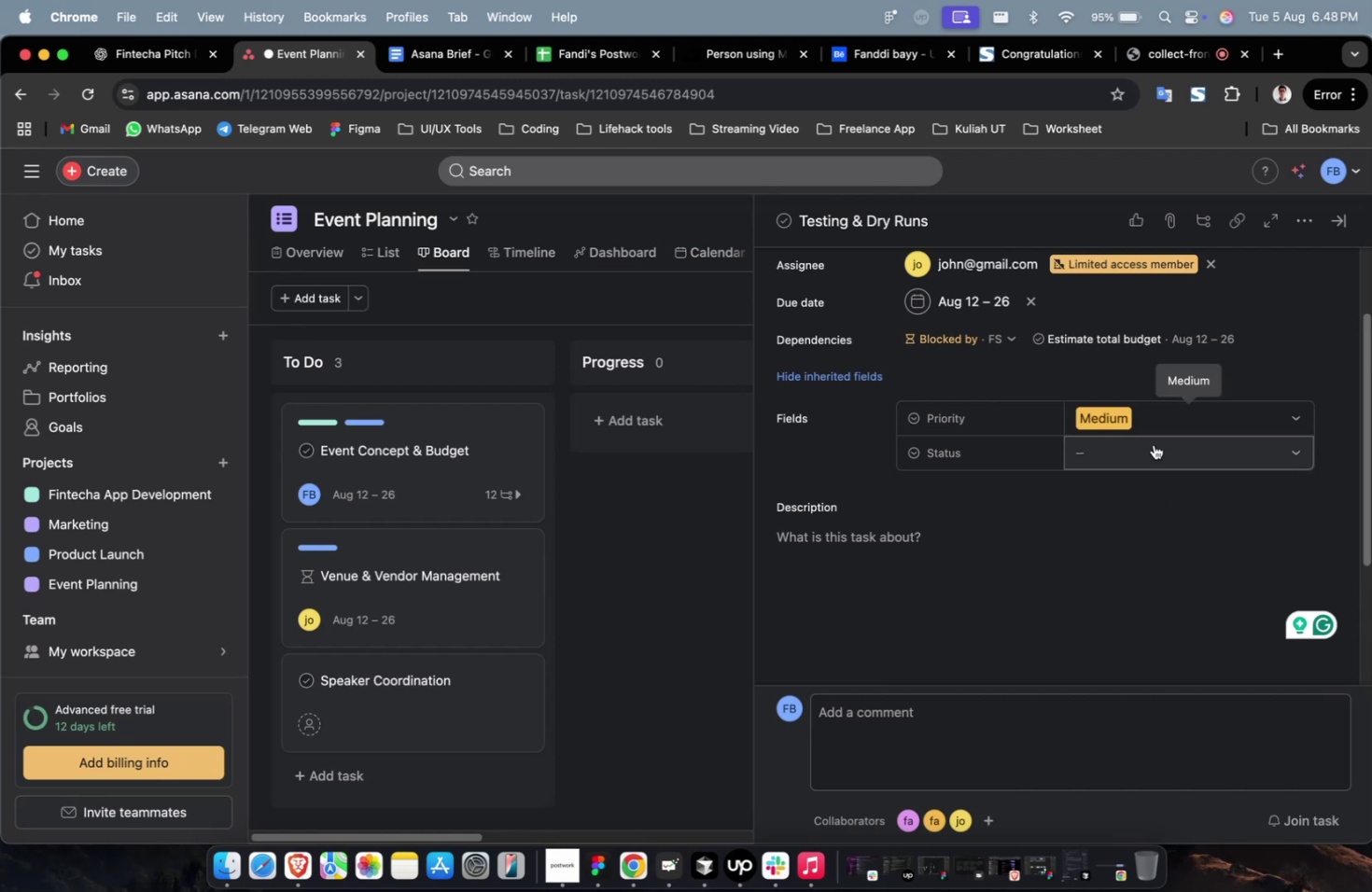 
wait(13.1)
 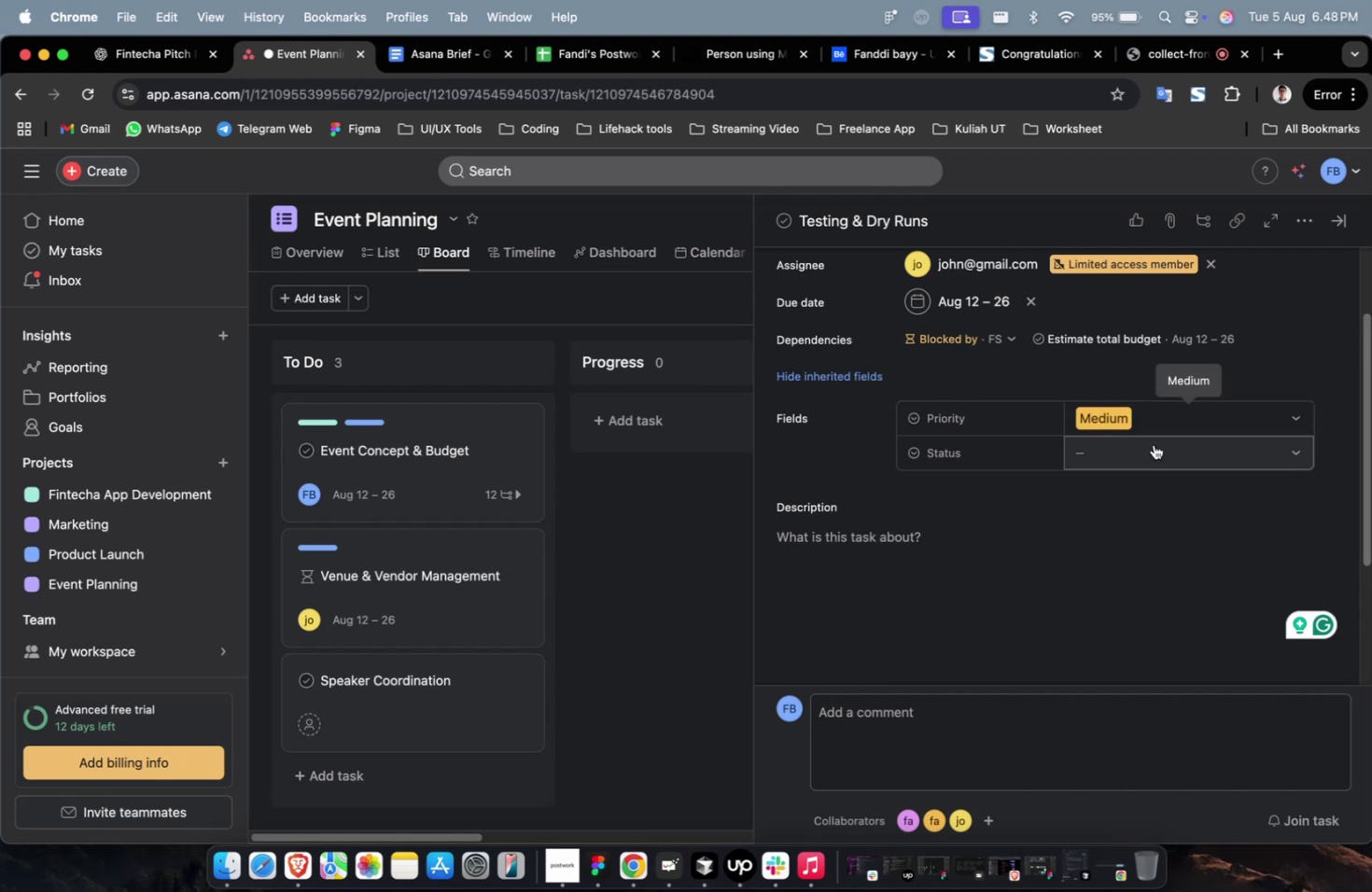 
scroll: coordinate [1153, 448], scroll_direction: down, amount: 1.0
 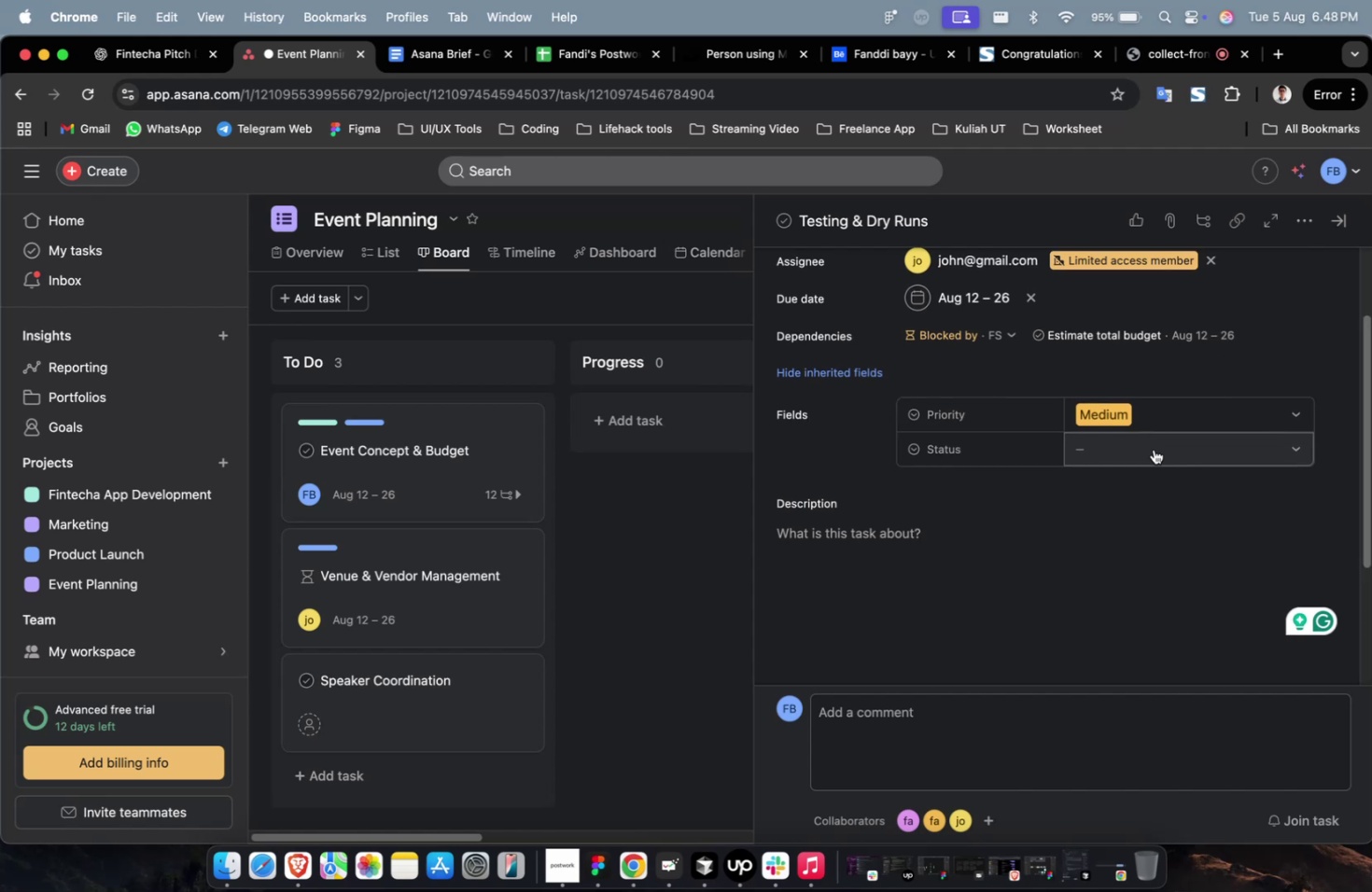 
wait(6.98)
 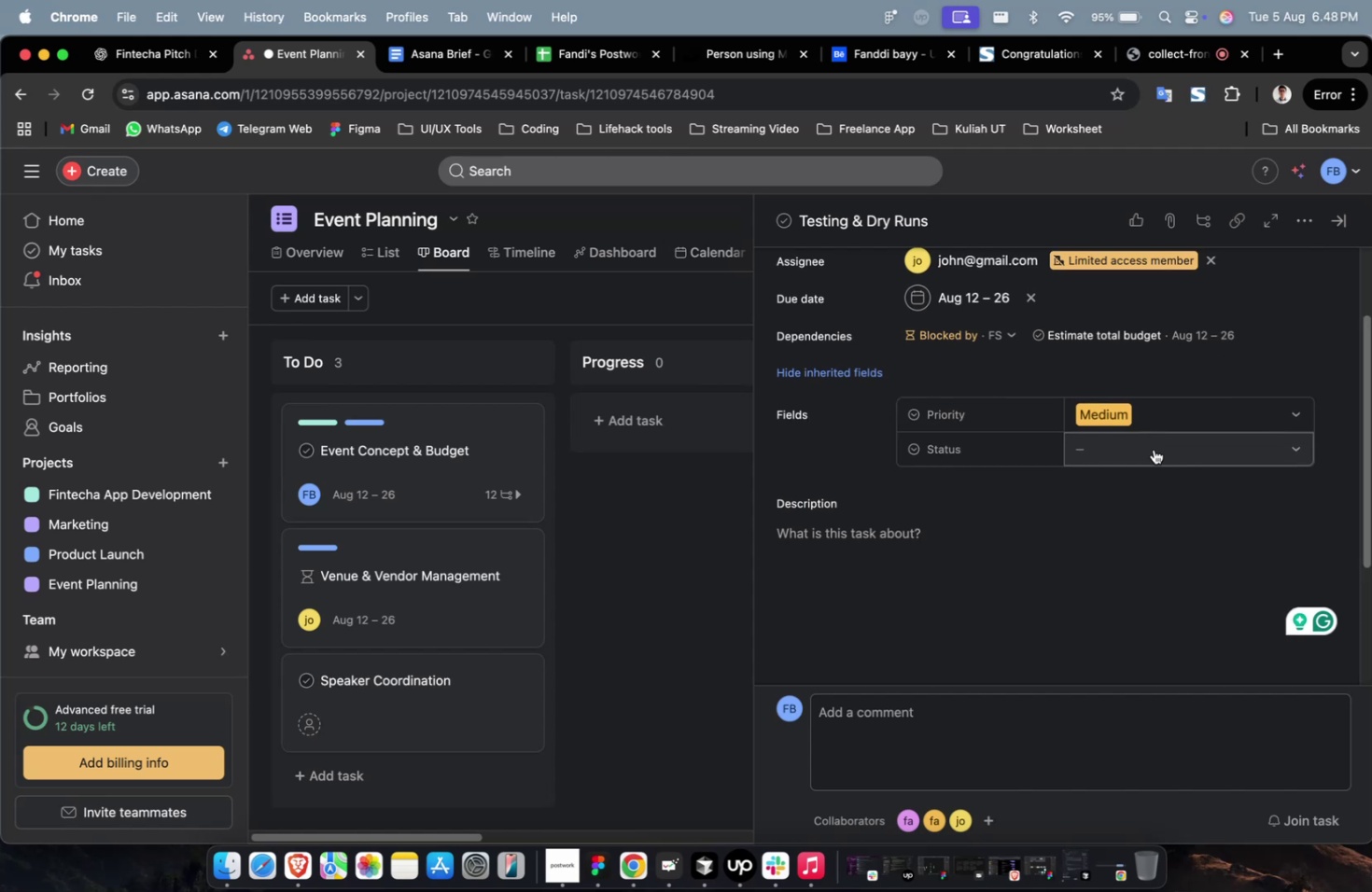 
scroll: coordinate [1153, 449], scroll_direction: down, amount: 2.0
 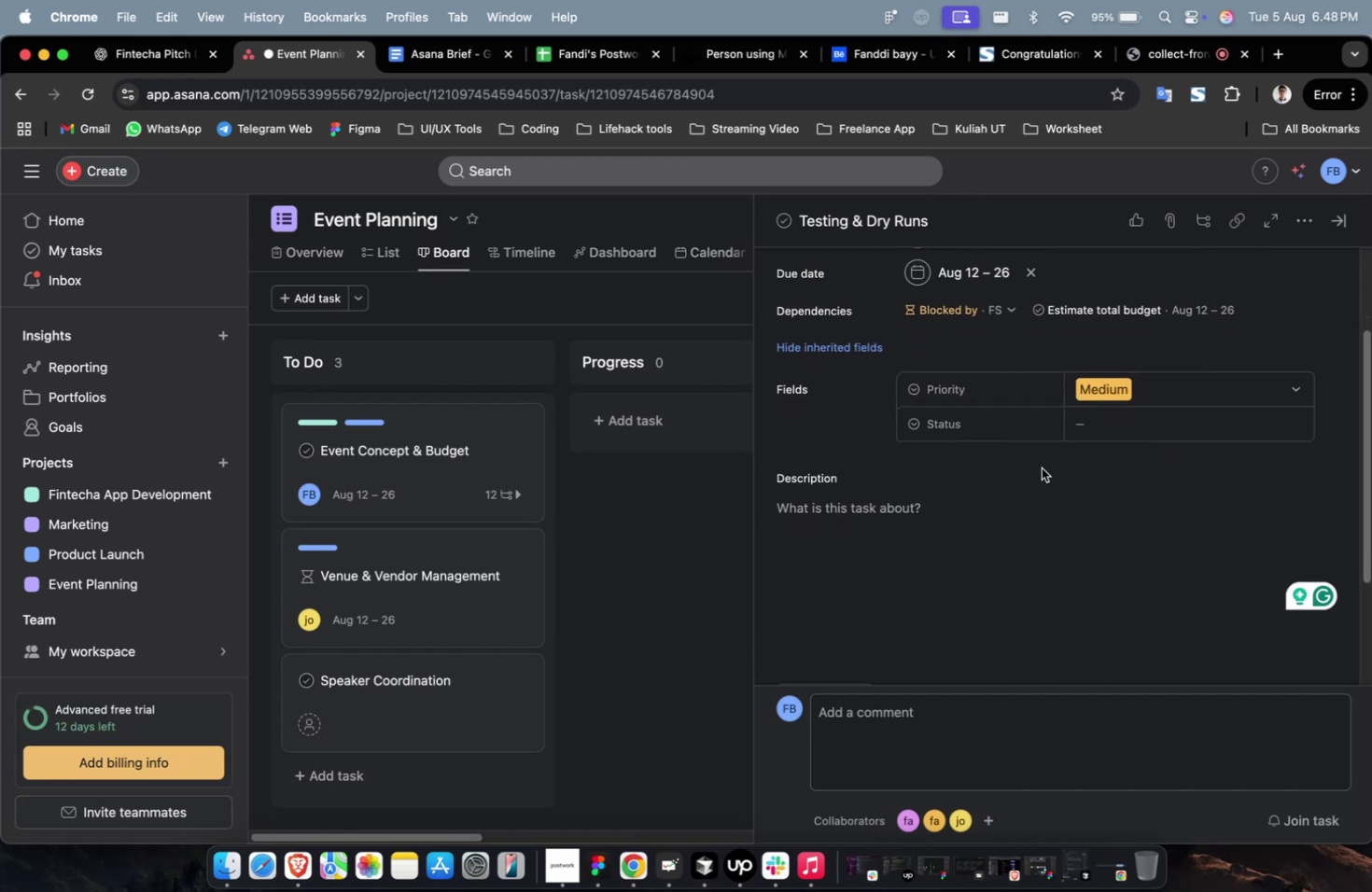 
wait(5.33)
 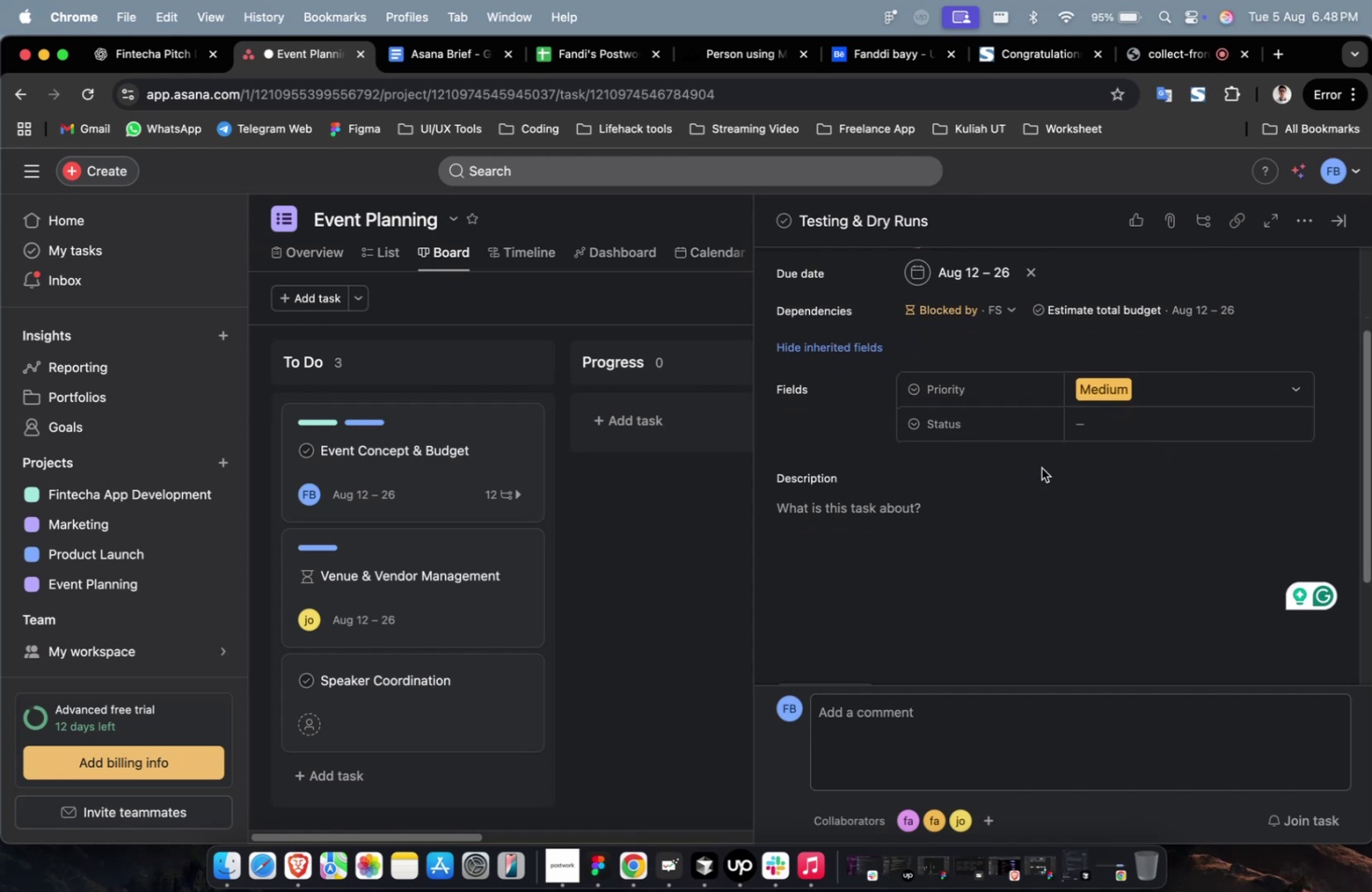 
scroll: coordinate [1041, 467], scroll_direction: down, amount: 2.0
 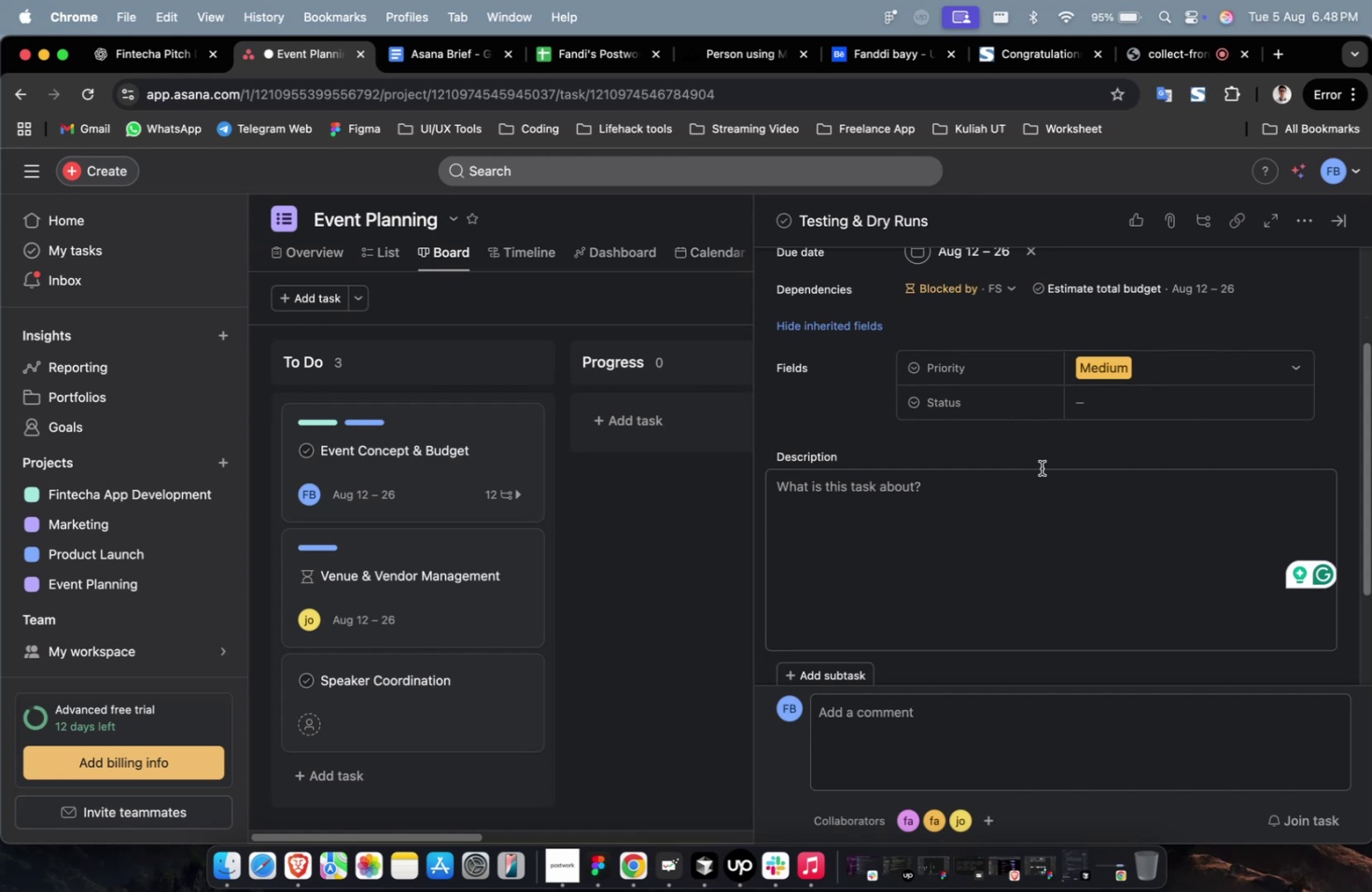 
wait(7.31)
 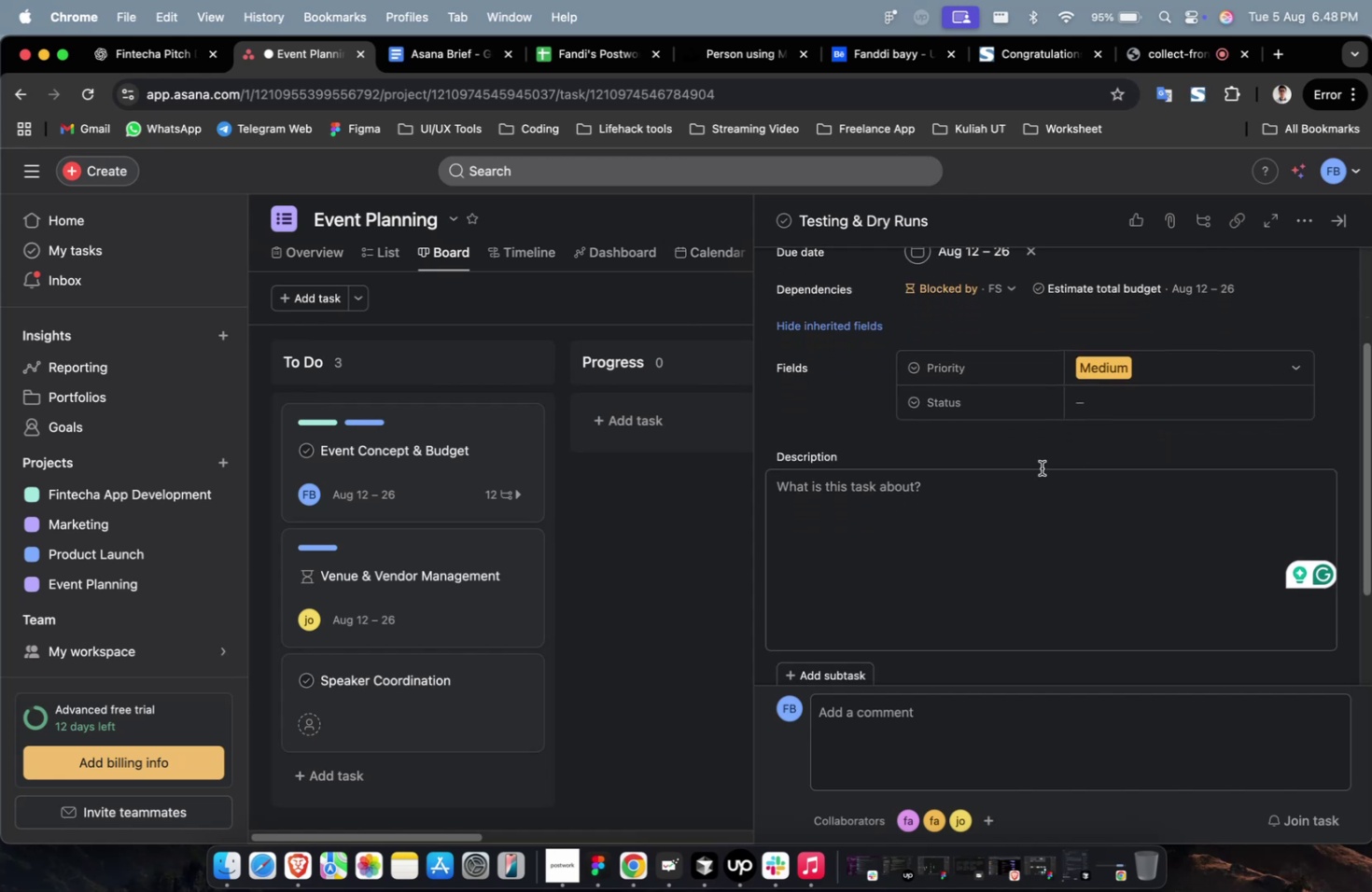 
scroll: coordinate [1041, 467], scroll_direction: down, amount: 2.0
 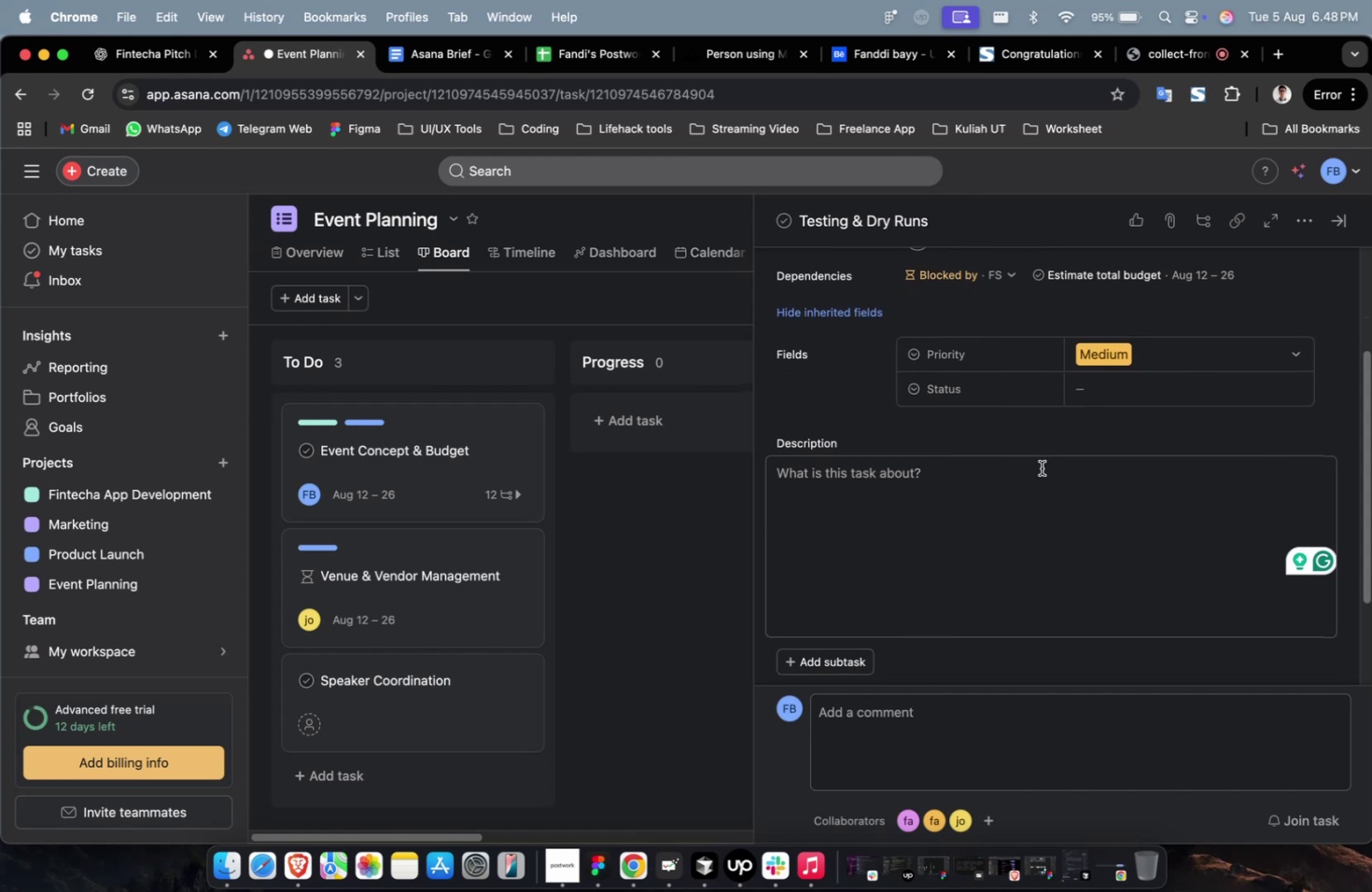 
scroll: coordinate [1041, 467], scroll_direction: up, amount: 1.0
 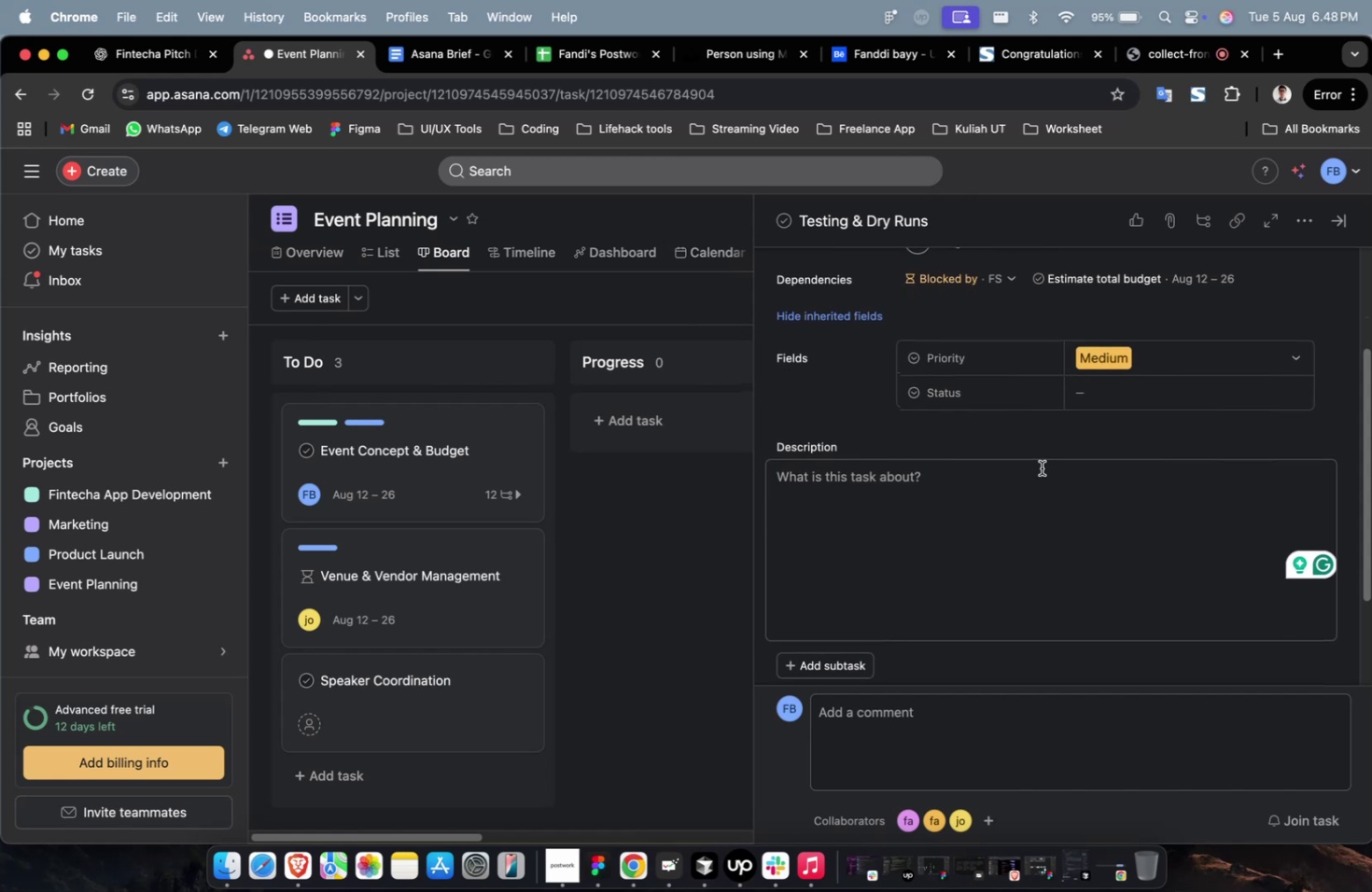 
scroll: coordinate [1041, 467], scroll_direction: down, amount: 2.0
 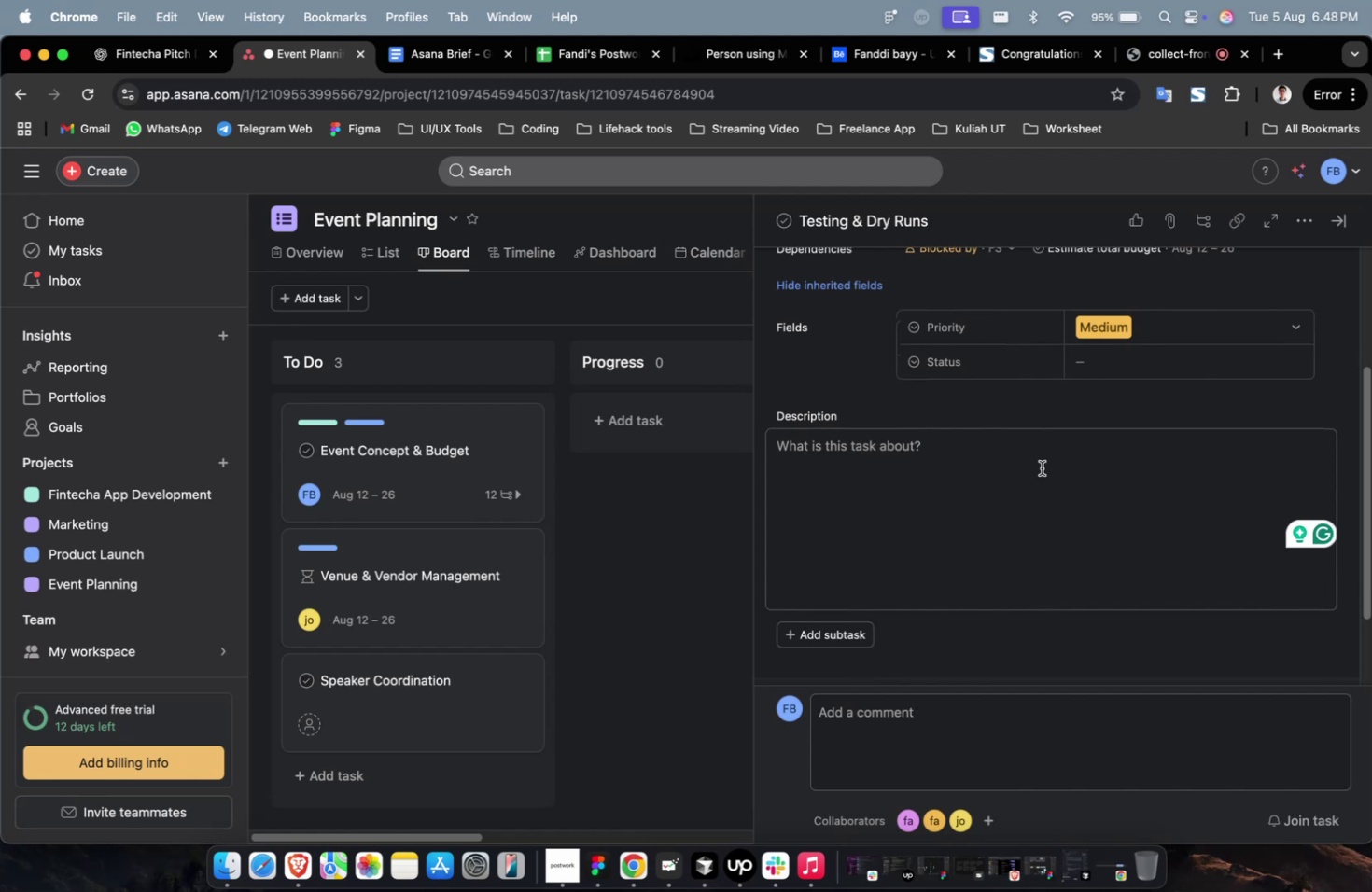 
wait(5.84)
 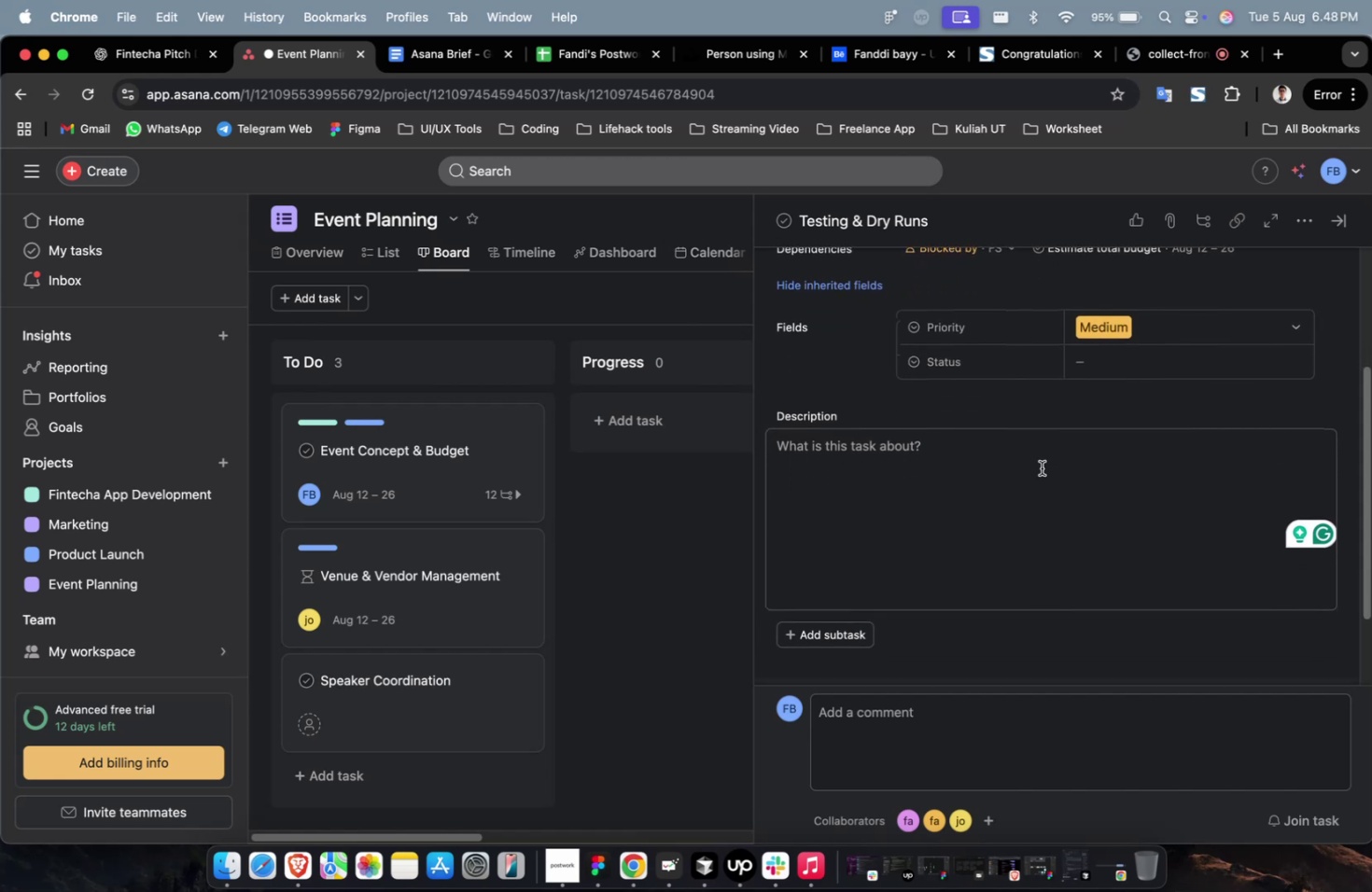 
scroll: coordinate [1041, 467], scroll_direction: down, amount: 1.0
 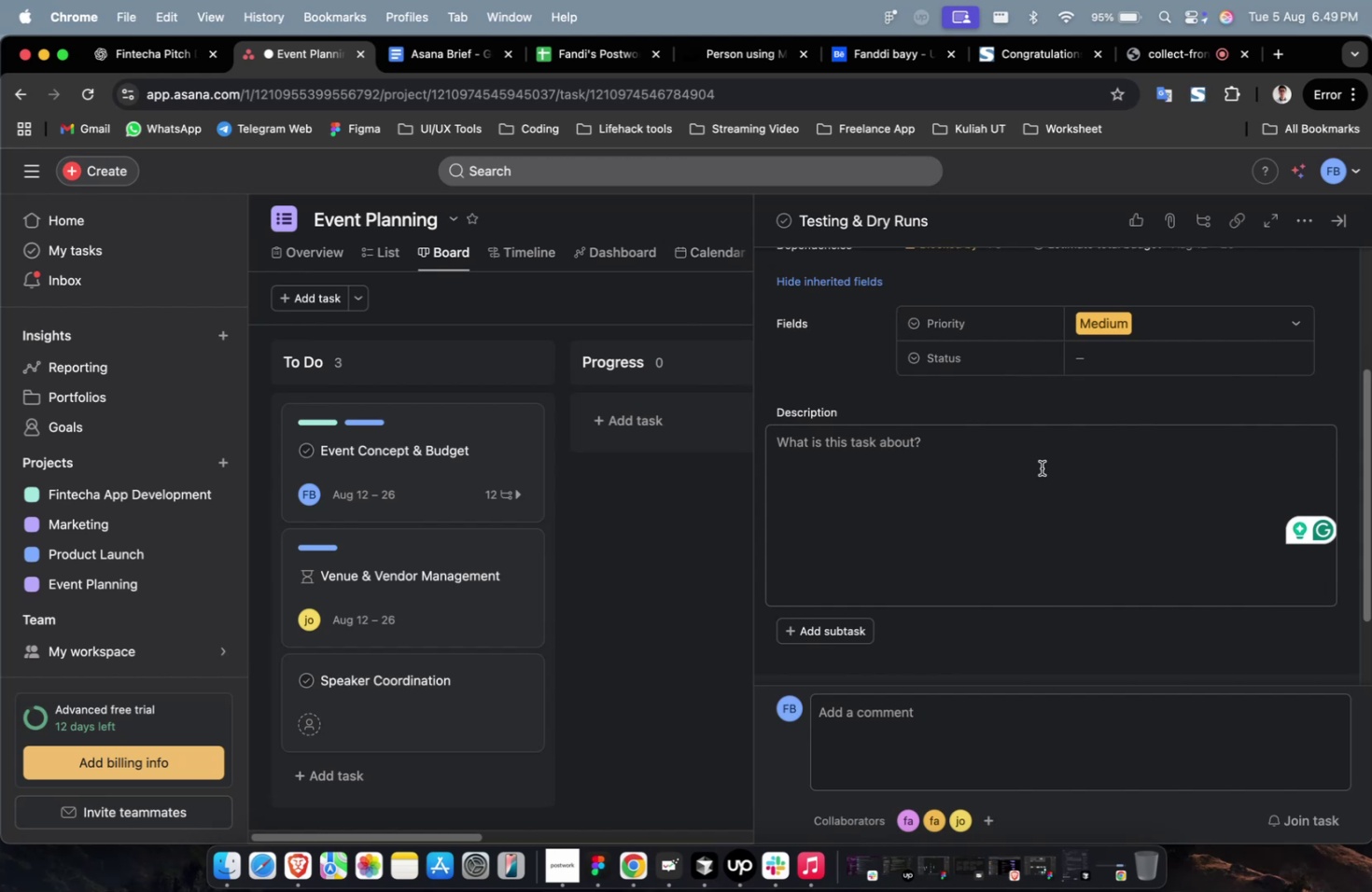 
wait(20.86)
 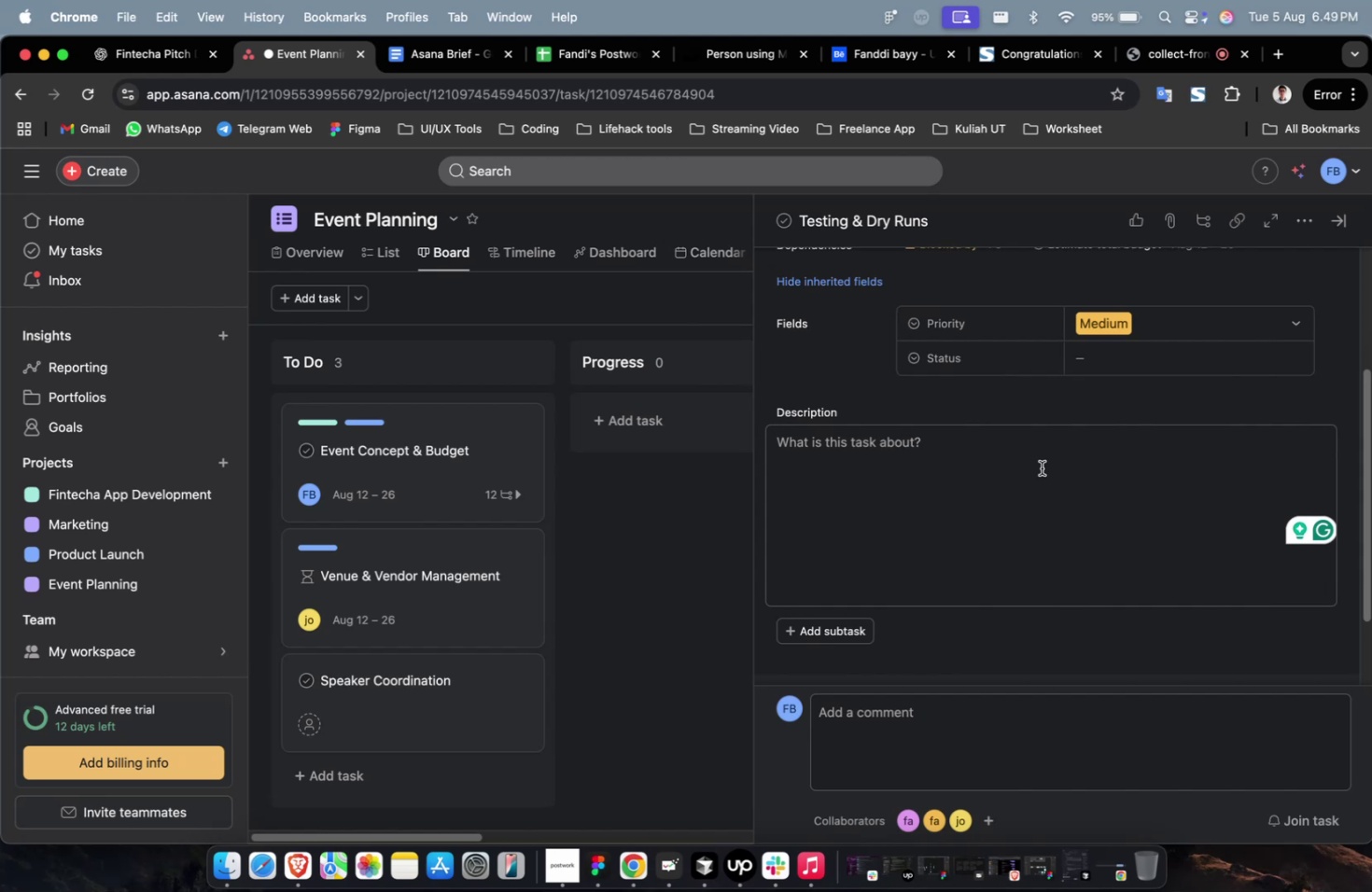 
scroll: coordinate [1041, 467], scroll_direction: down, amount: 2.0
 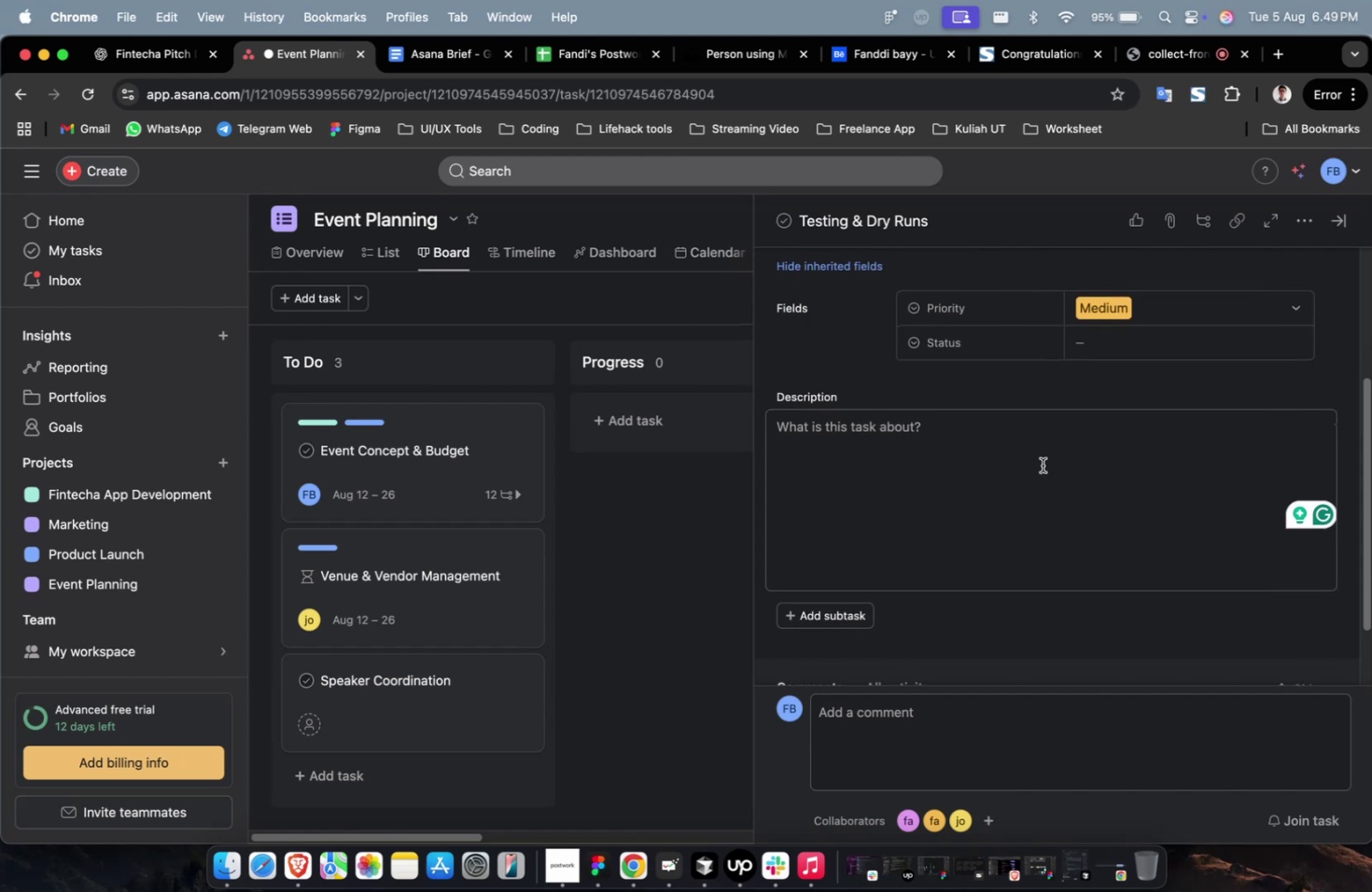 
scroll: coordinate [1046, 456], scroll_direction: up, amount: 3.0
 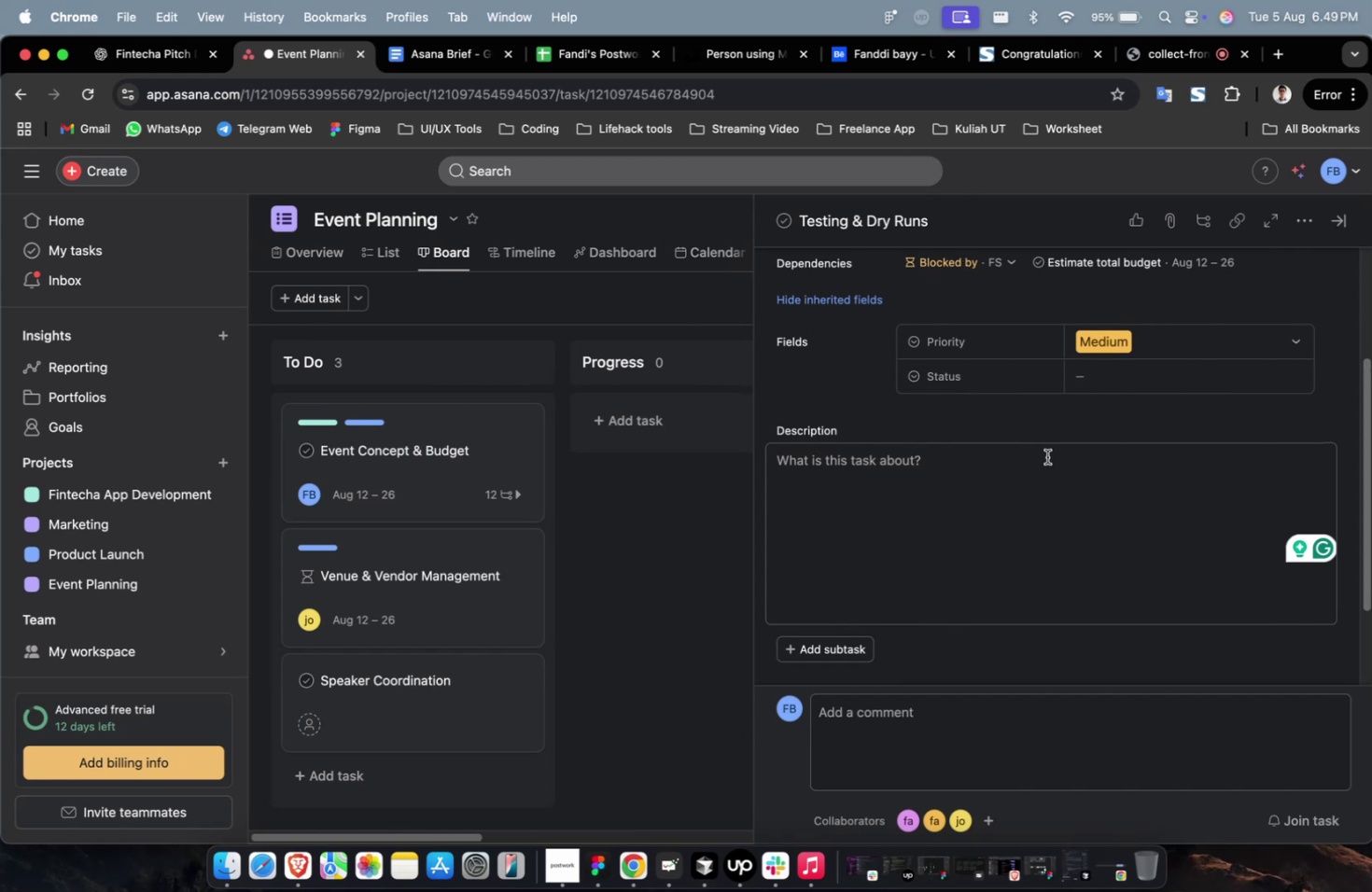 
wait(12.74)
 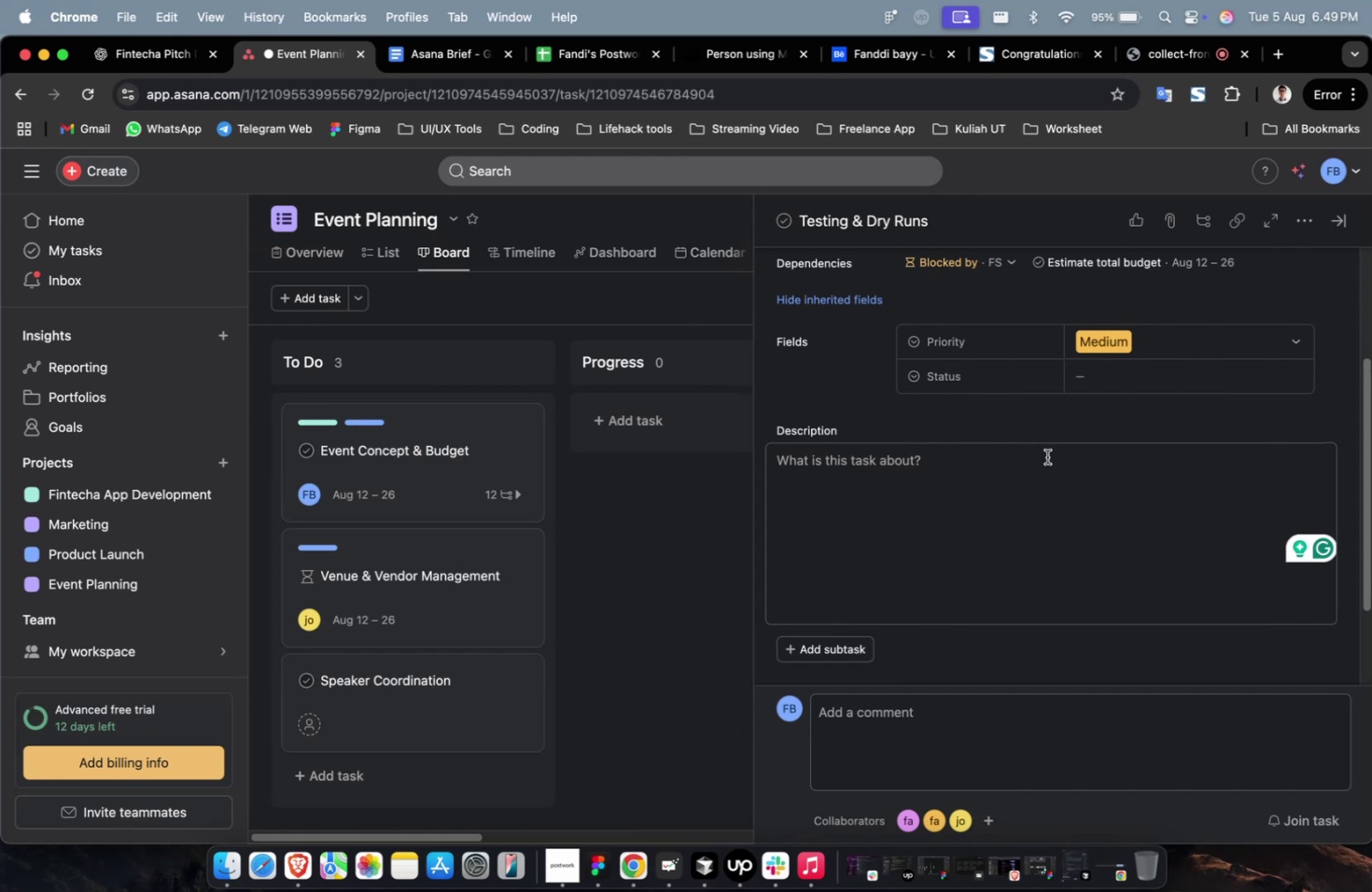 
scroll: coordinate [1046, 456], scroll_direction: down, amount: 3.0
 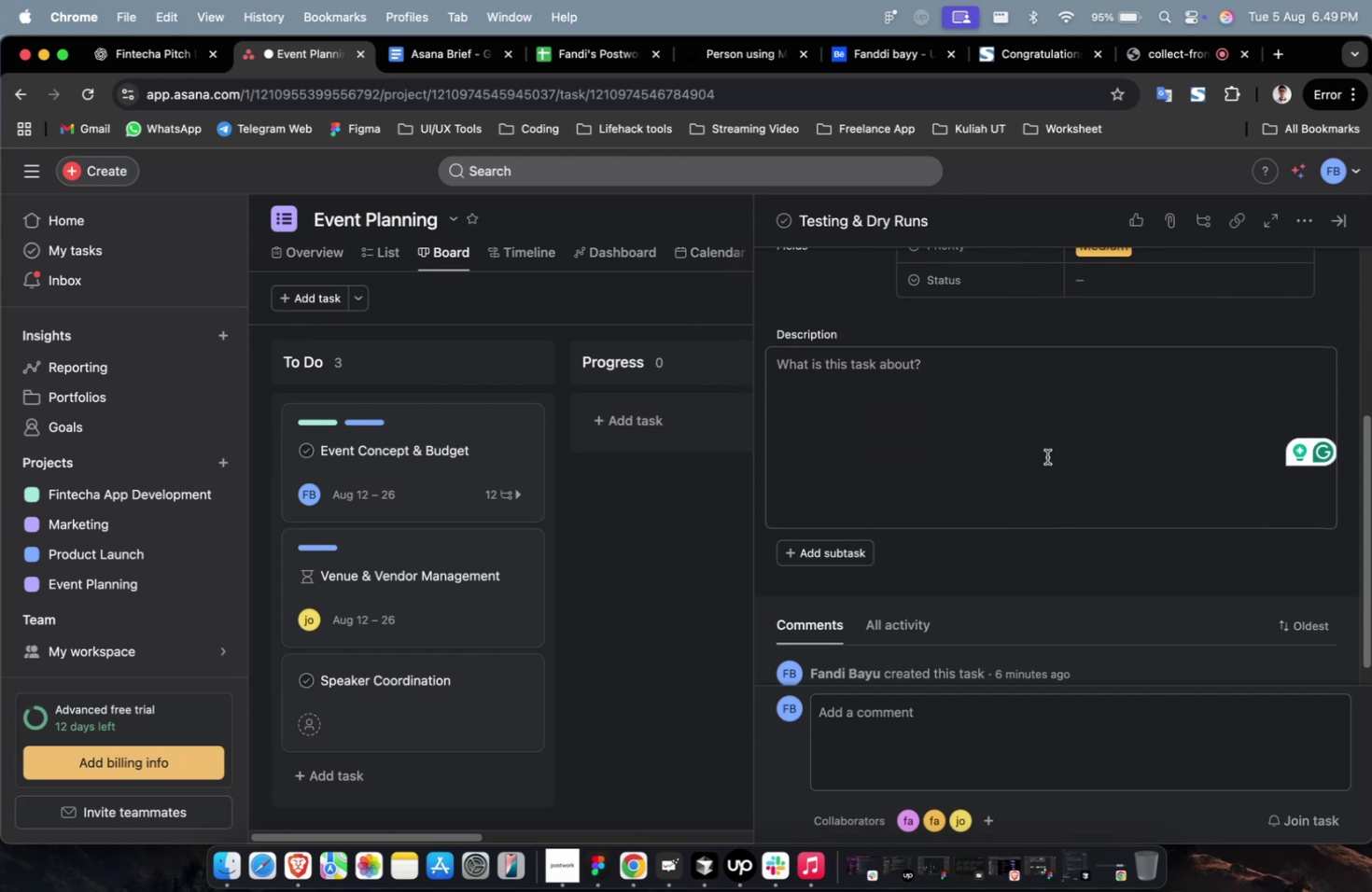 
scroll: coordinate [1046, 458], scroll_direction: up, amount: 1.0
 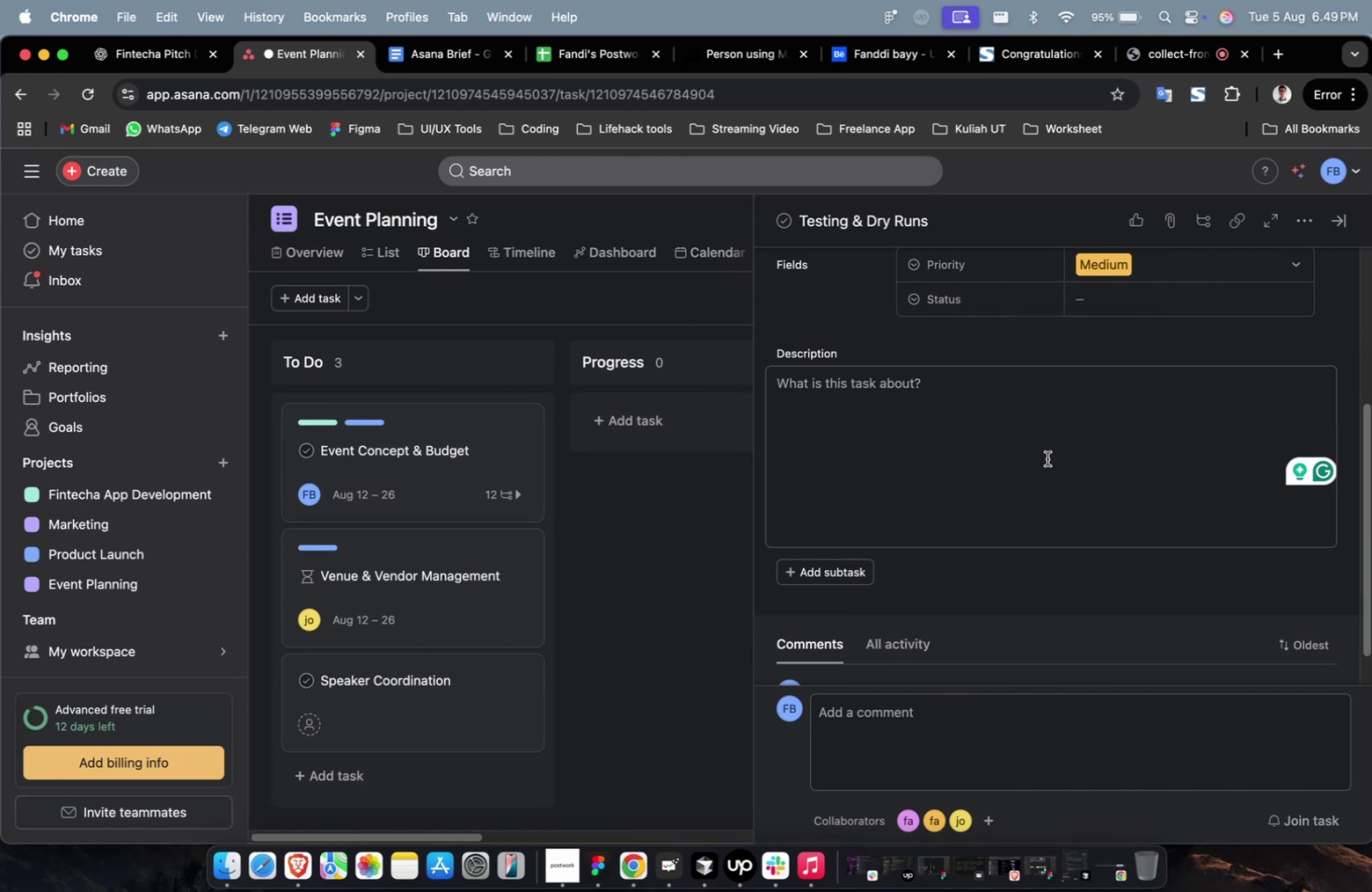 
wait(13.16)
 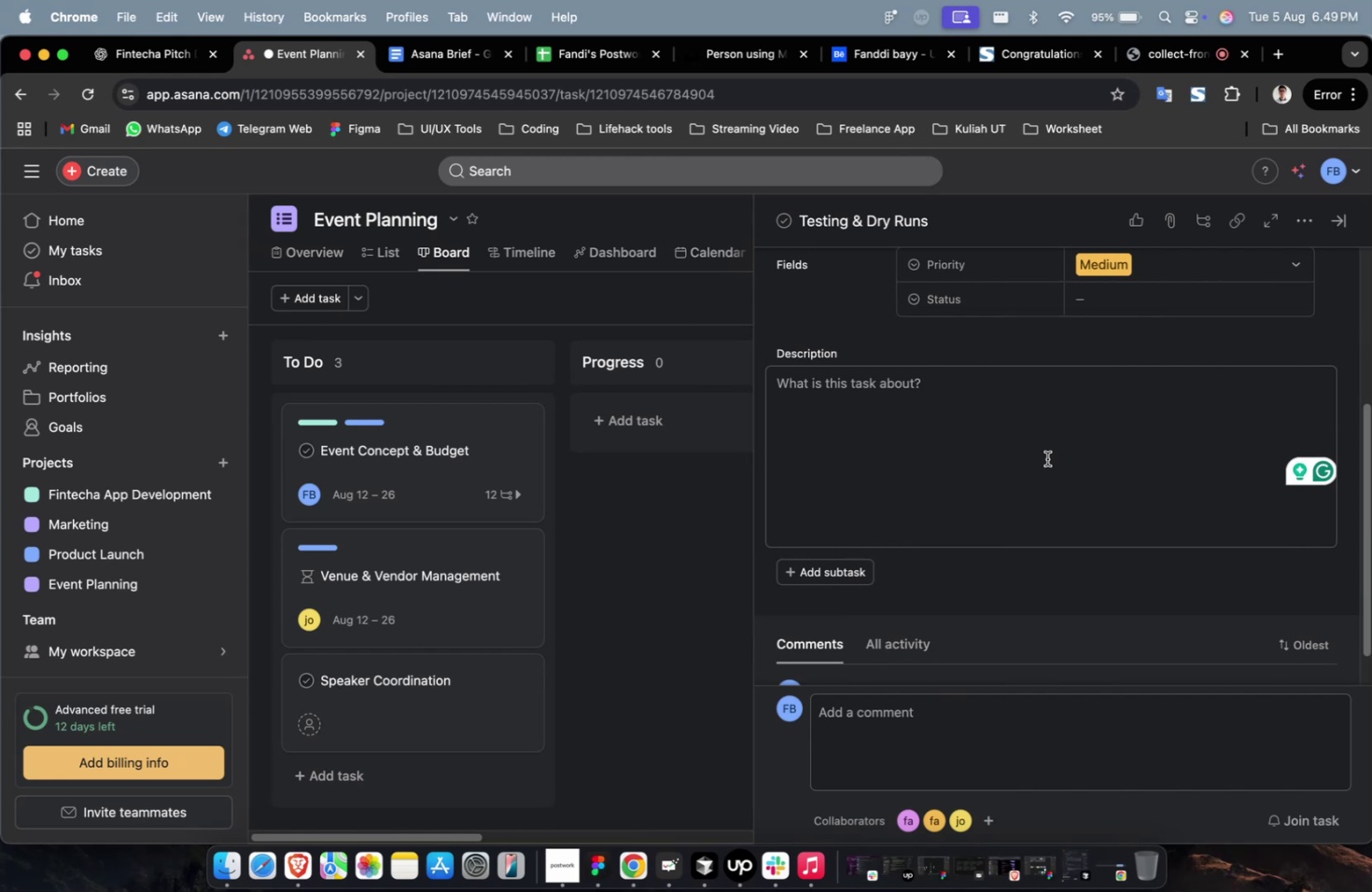 
scroll: coordinate [1046, 458], scroll_direction: down, amount: 5.0
 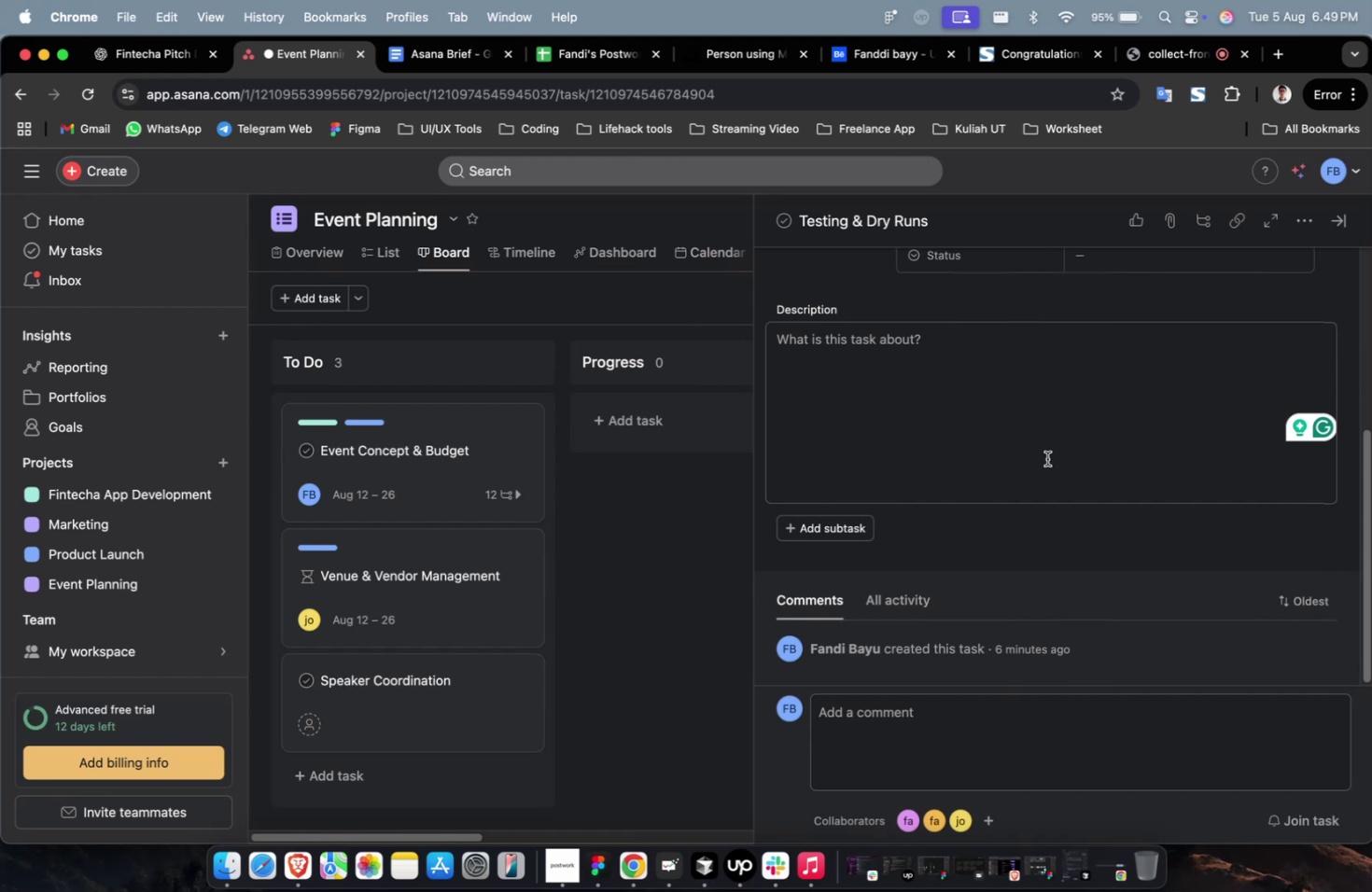 
wait(6.72)
 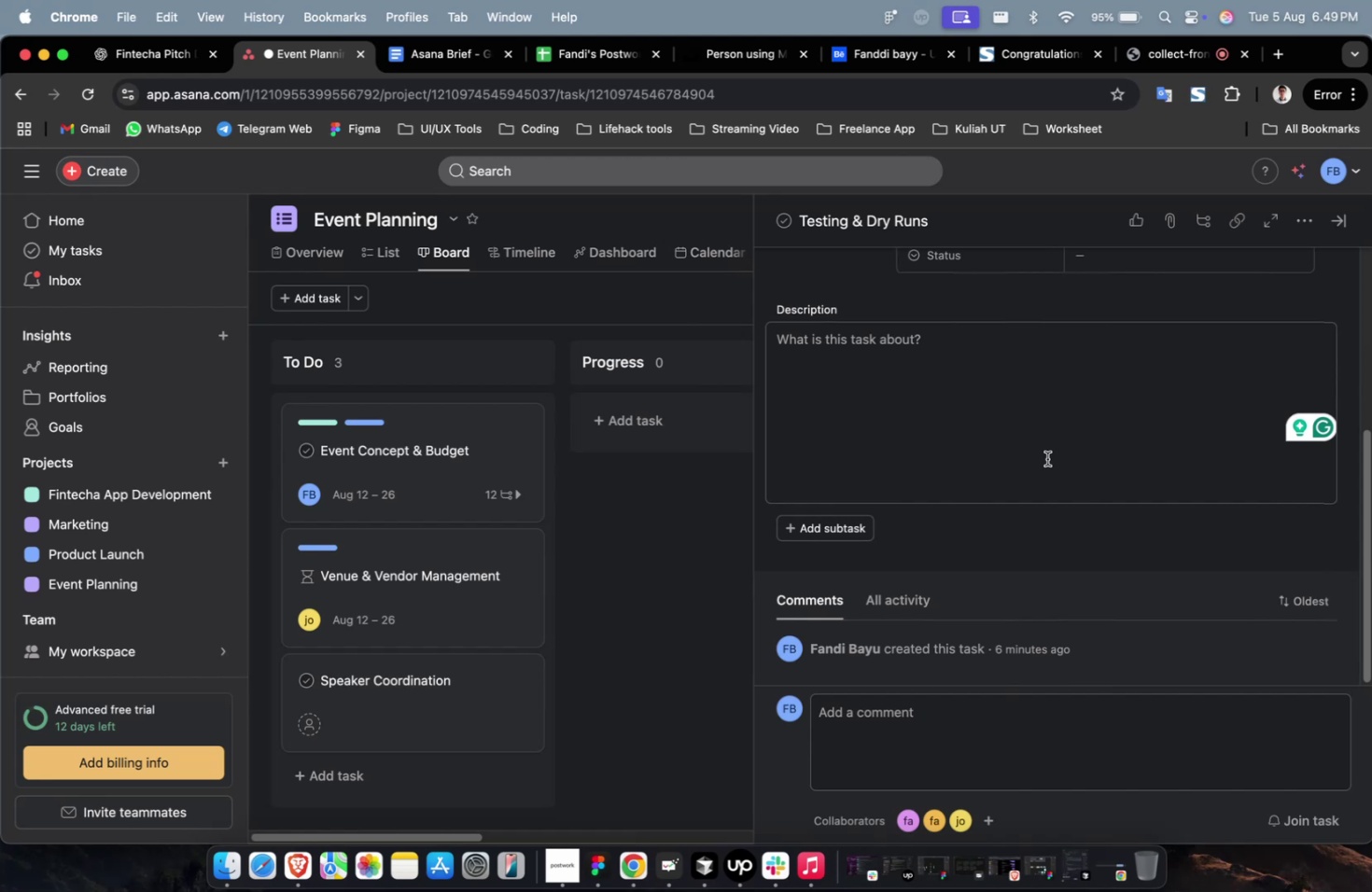 
scroll: coordinate [1046, 458], scroll_direction: down, amount: 10.0
 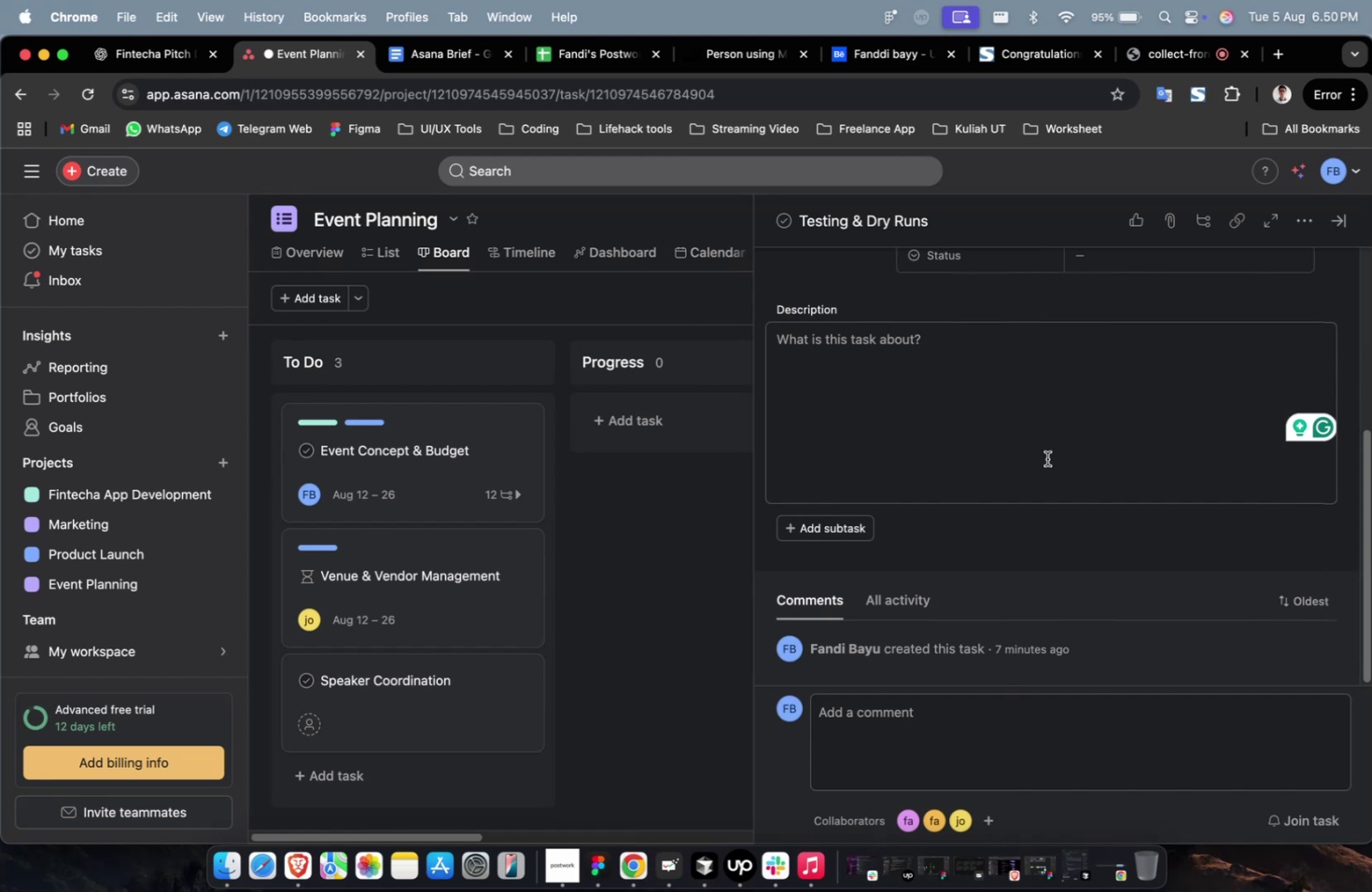 
wait(11.66)
 